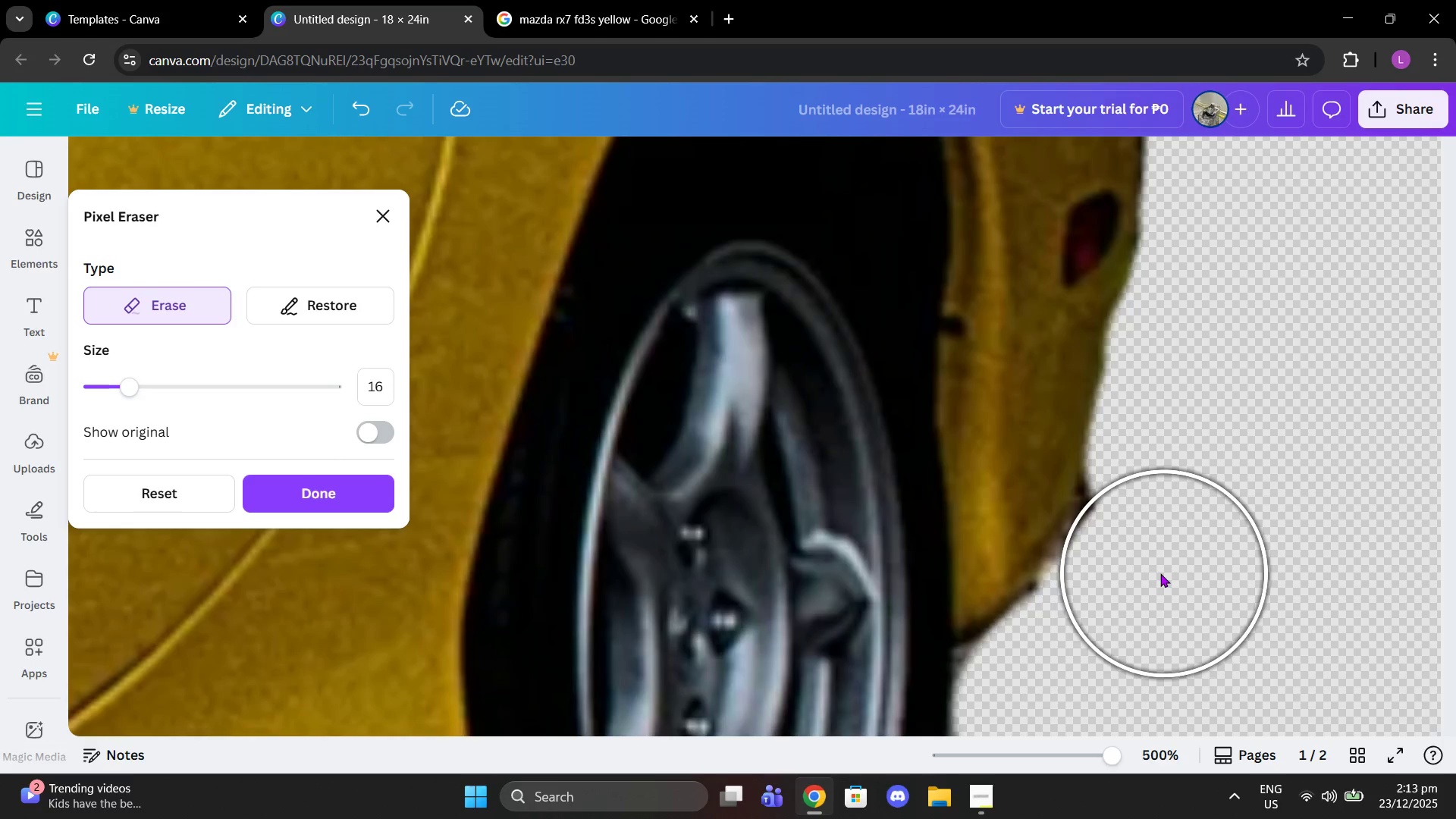 
left_click([1160, 573])
 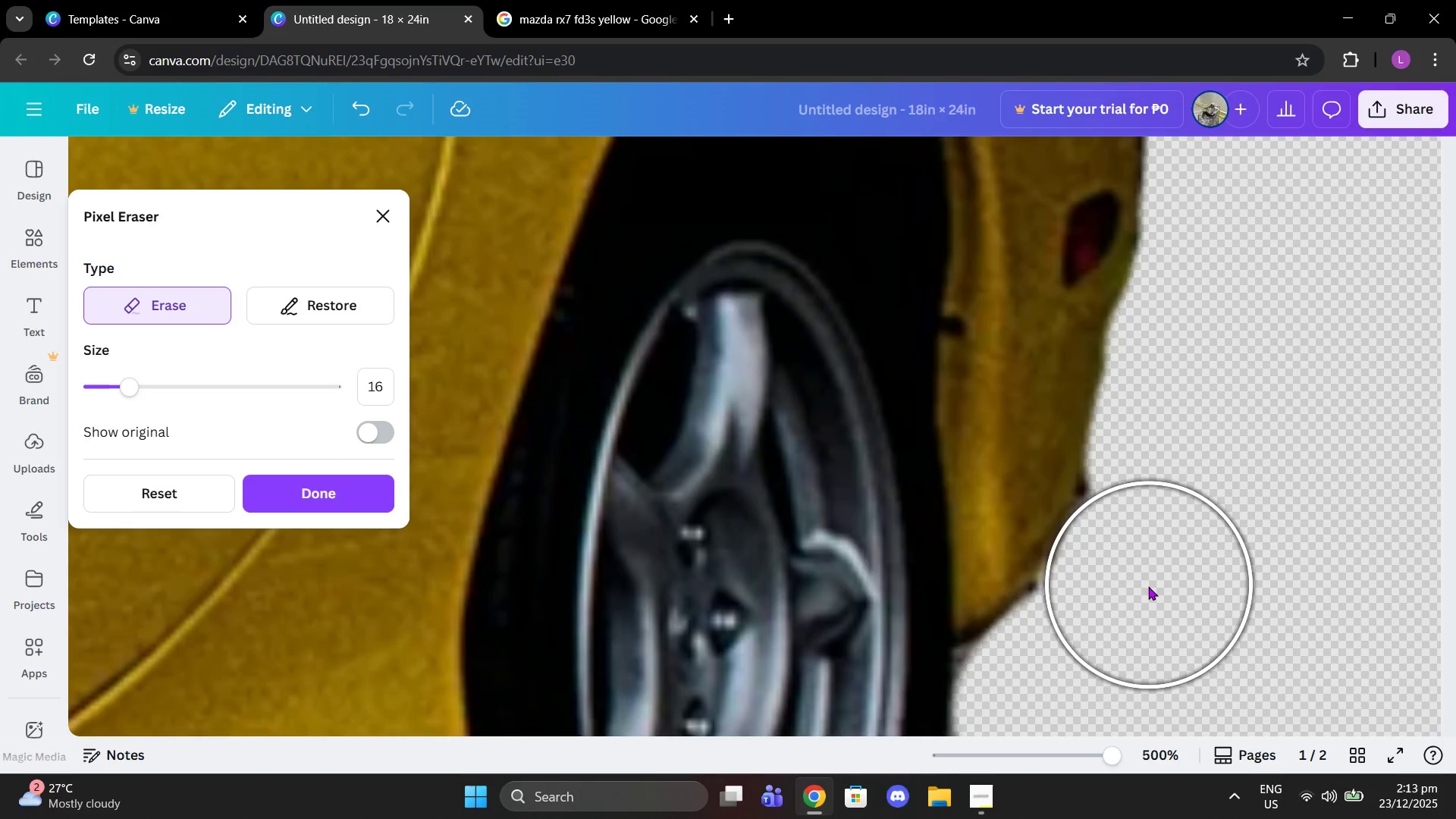 
left_click([1147, 586])
 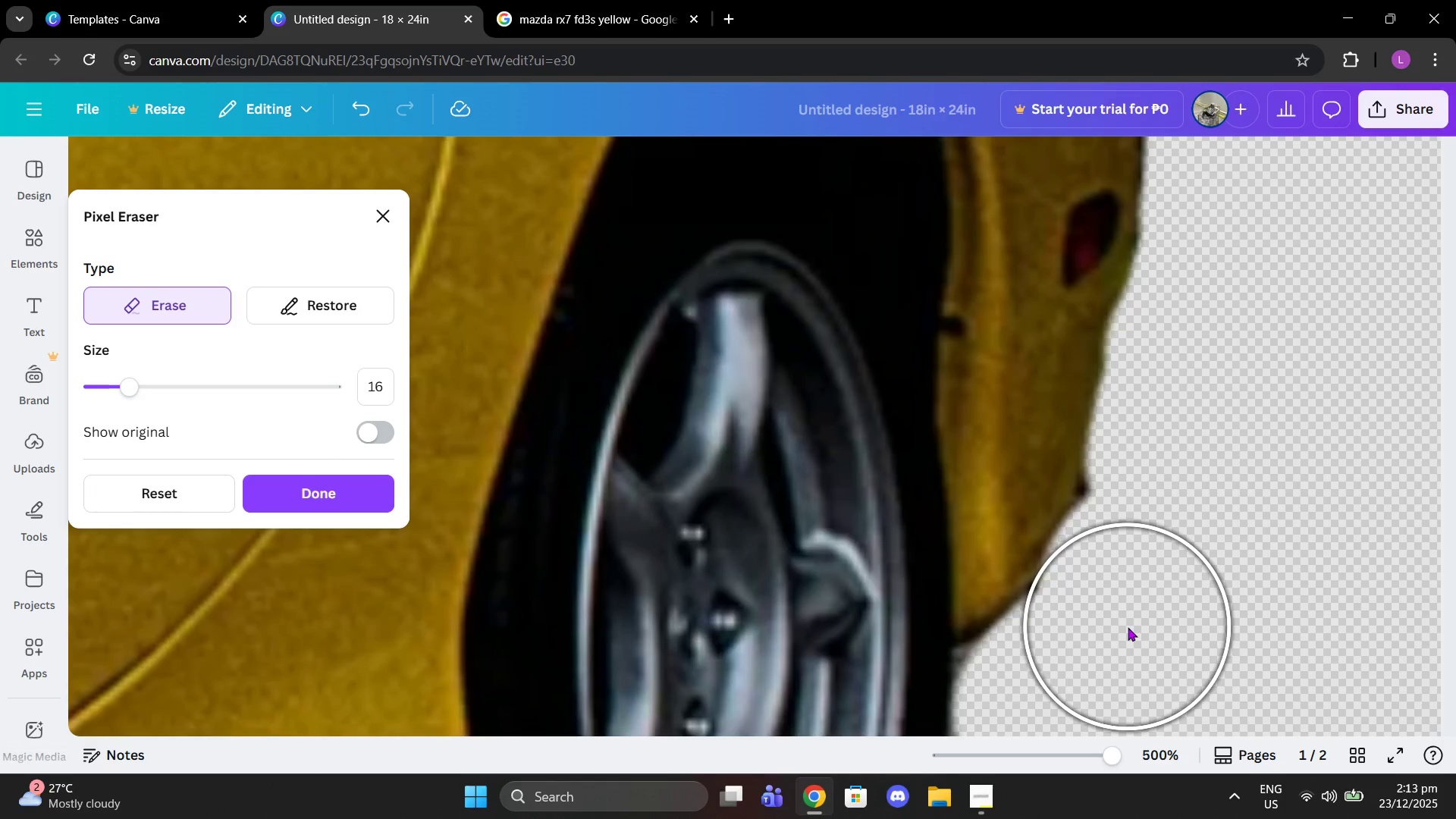 
left_click([1128, 627])
 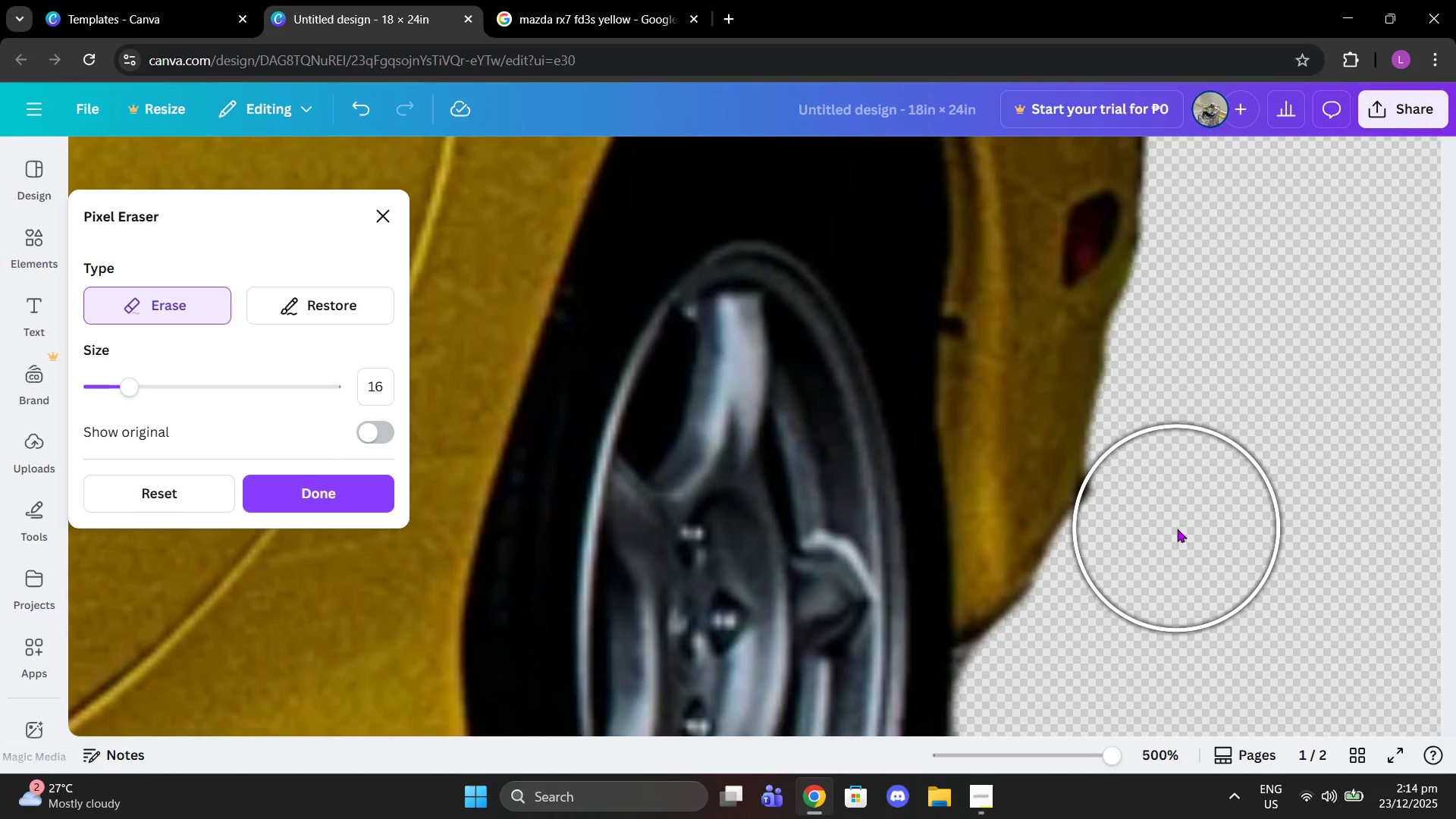 
left_click([1180, 525])
 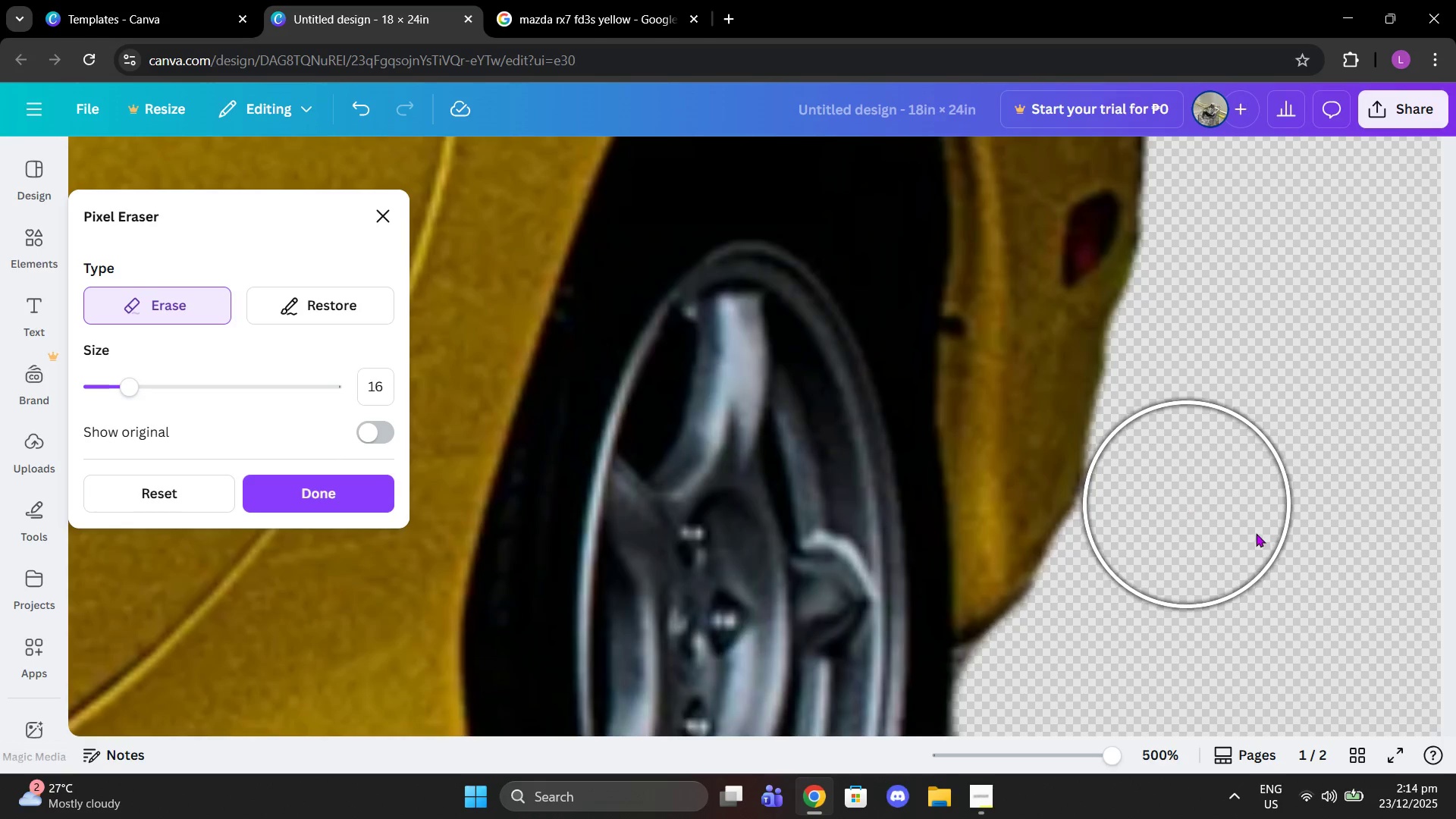 
scroll: coordinate [1266, 538], scroll_direction: down, amount: 3.0
 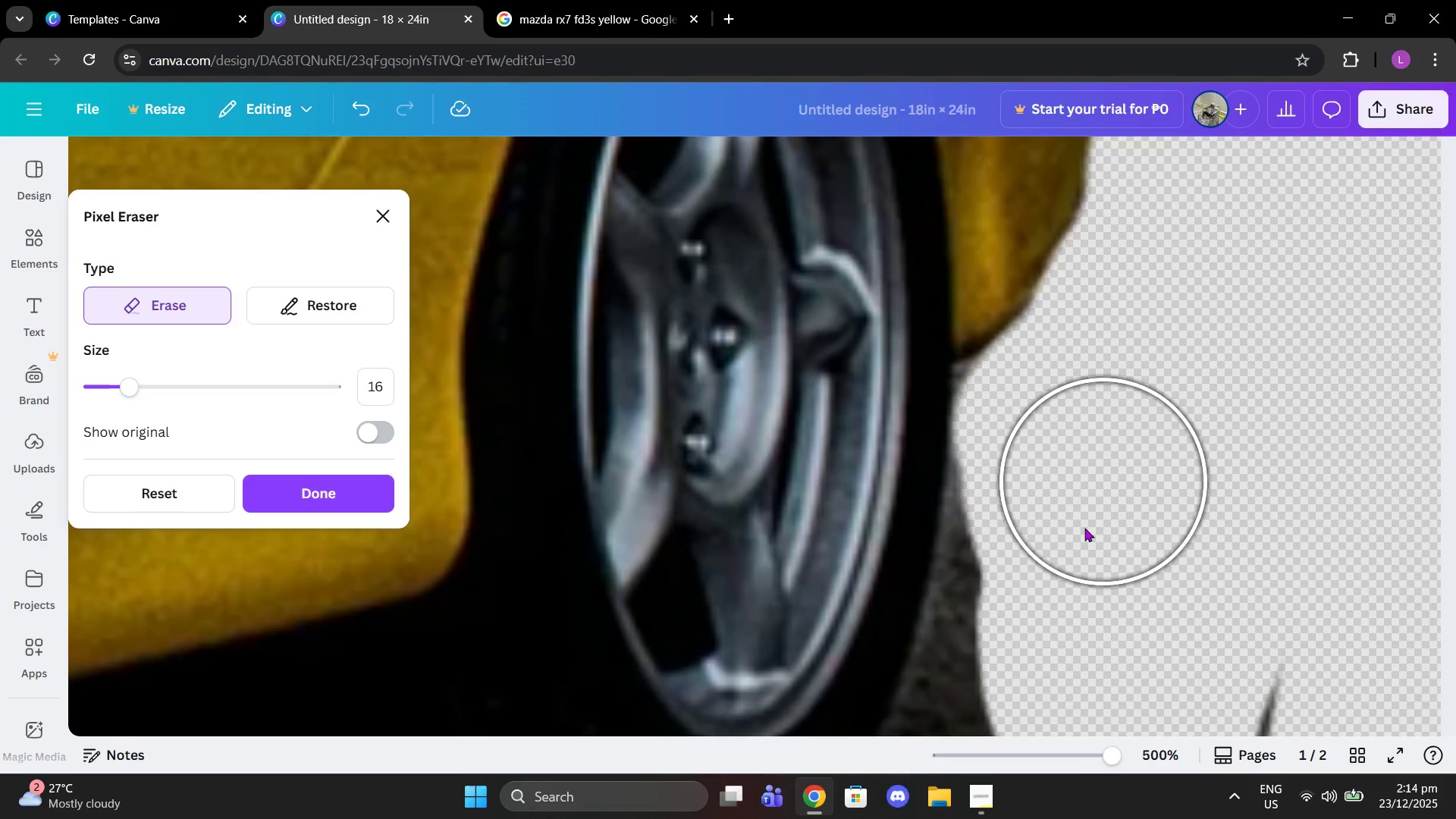 
left_click_drag(start_coordinate=[1270, 353], to_coordinate=[1142, 641])
 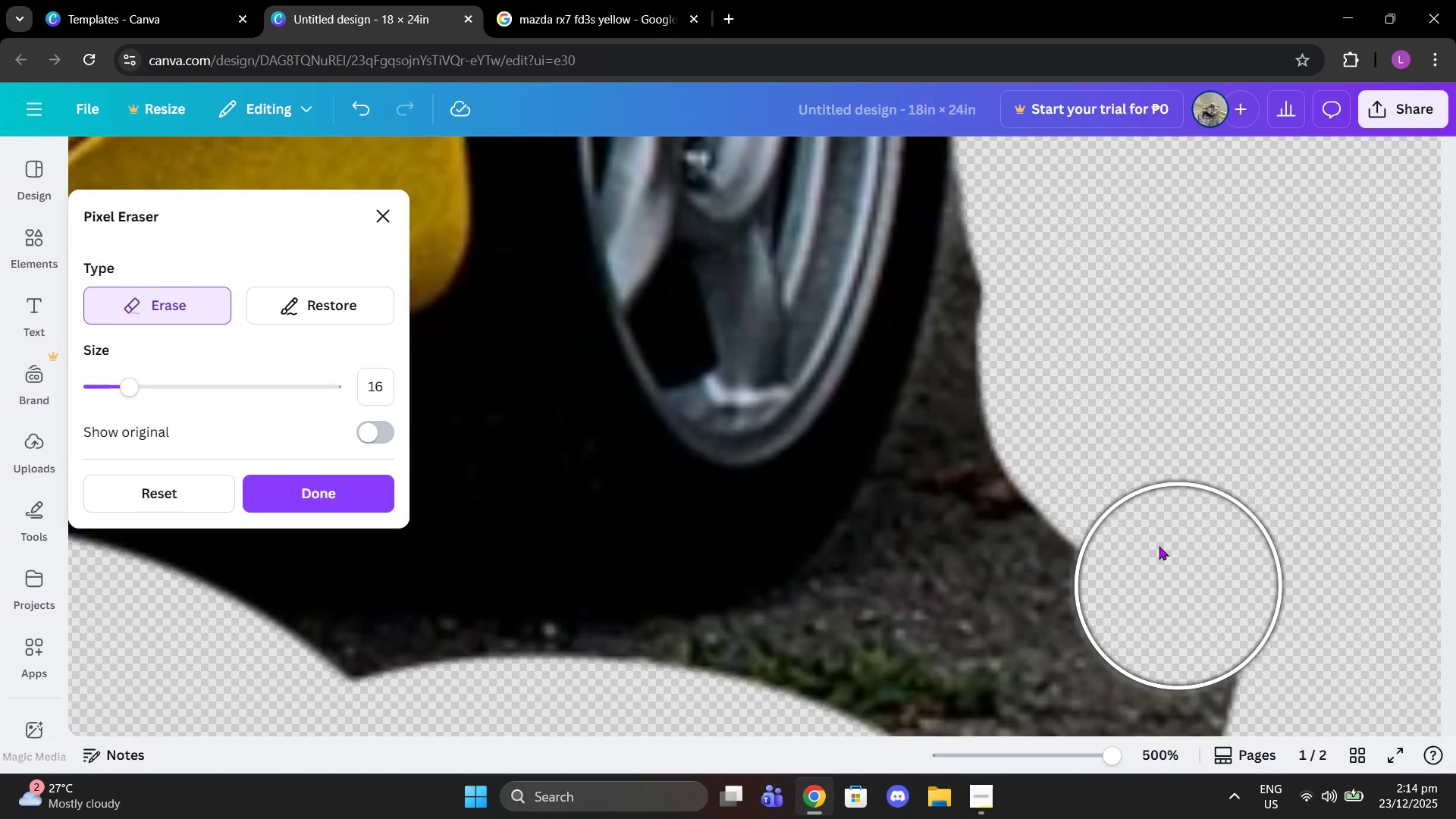 
scroll: coordinate [1141, 486], scroll_direction: down, amount: 3.0
 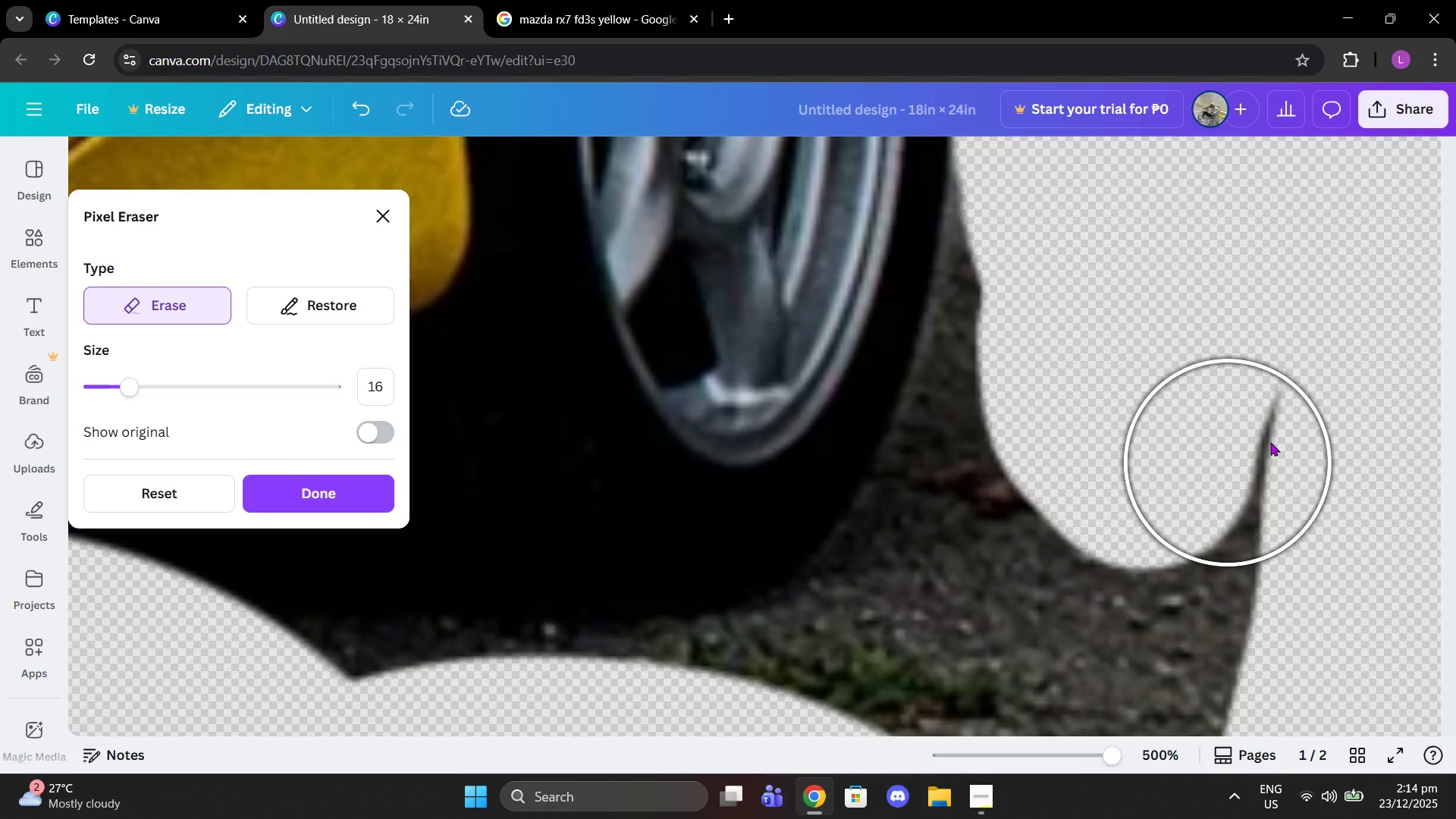 
left_click_drag(start_coordinate=[1287, 419], to_coordinate=[1211, 624])
 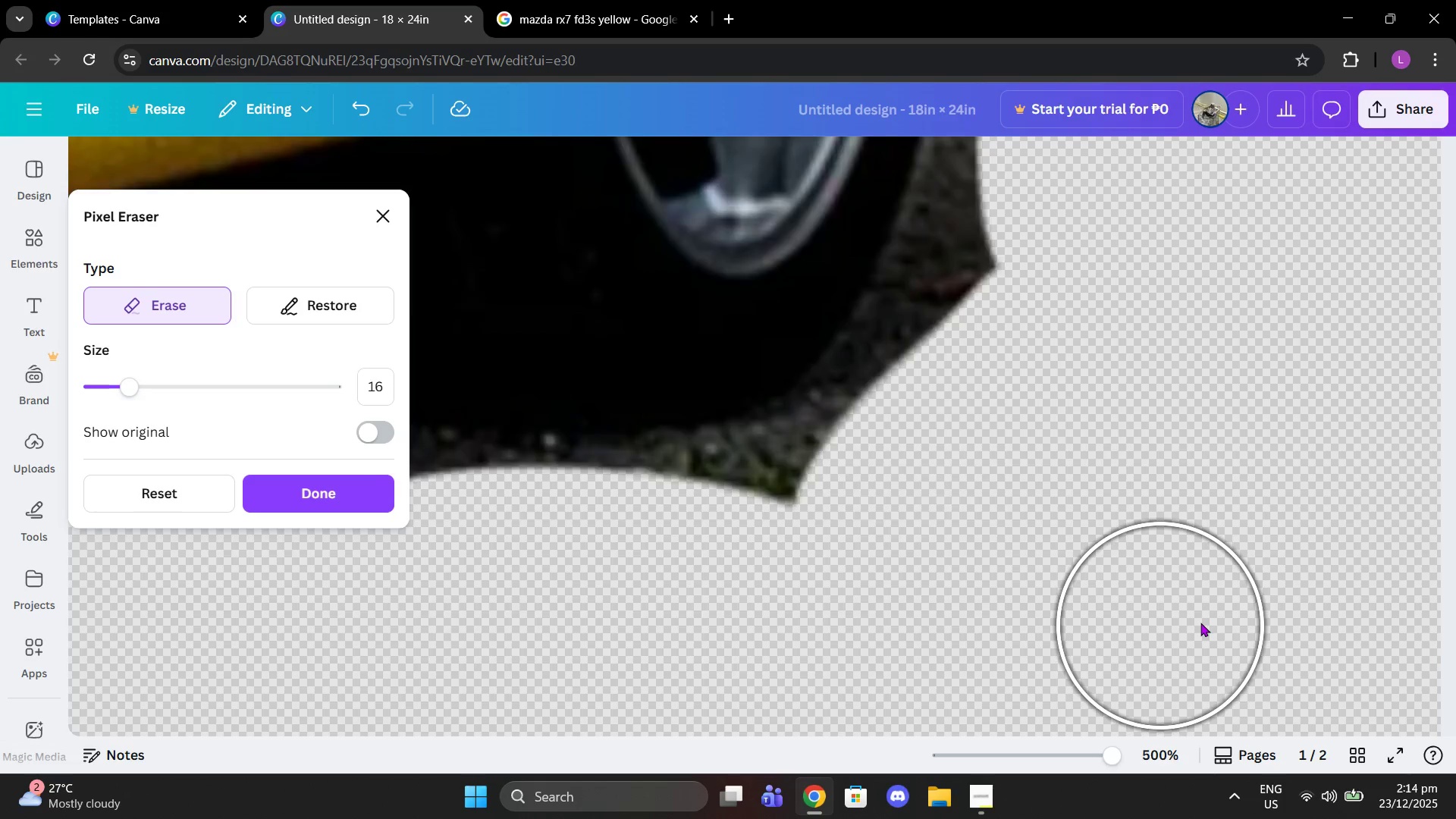 
scroll: coordinate [1163, 535], scroll_direction: down, amount: 2.0
 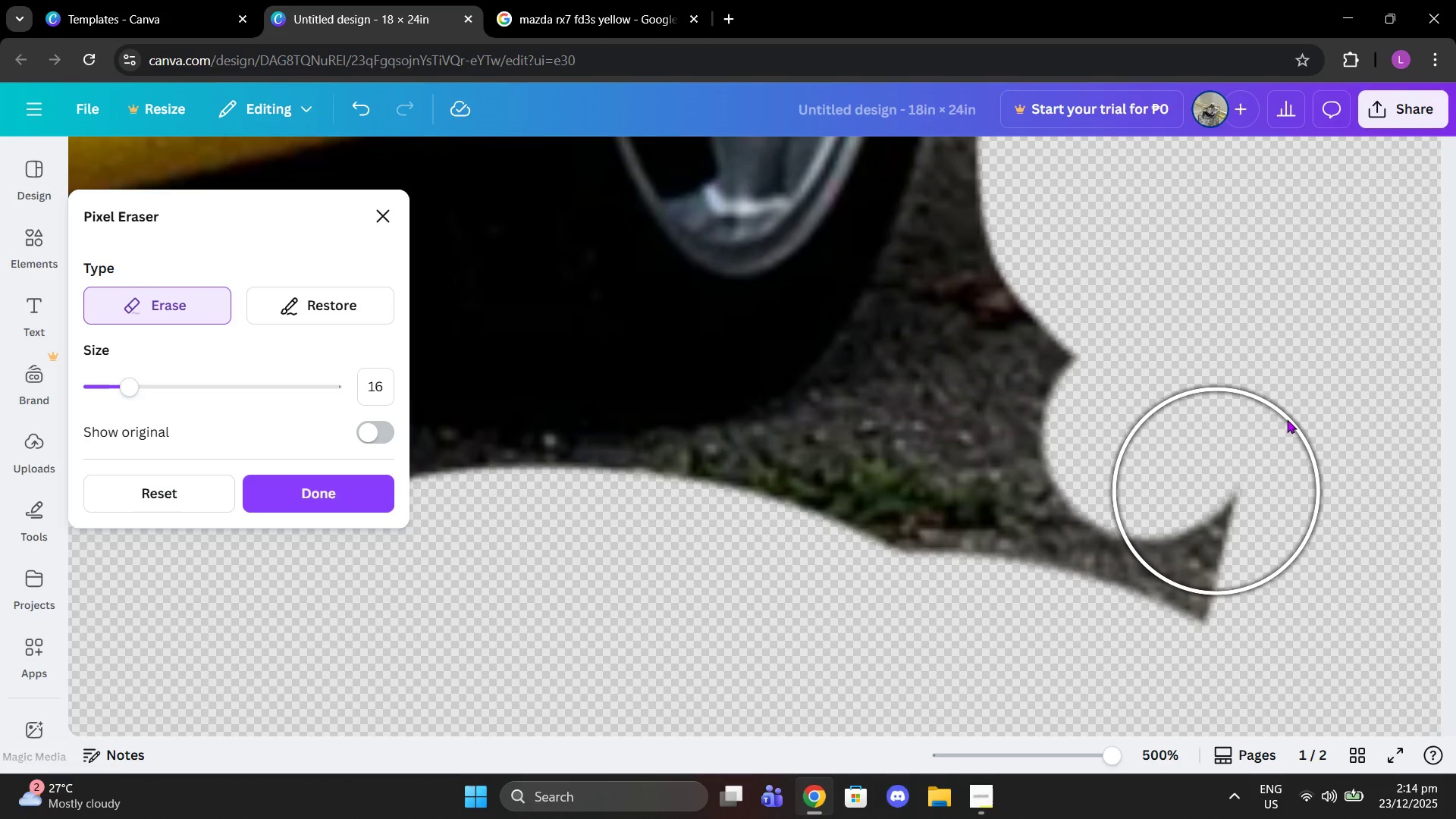 
scroll: coordinate [1178, 564], scroll_direction: up, amount: 4.0
 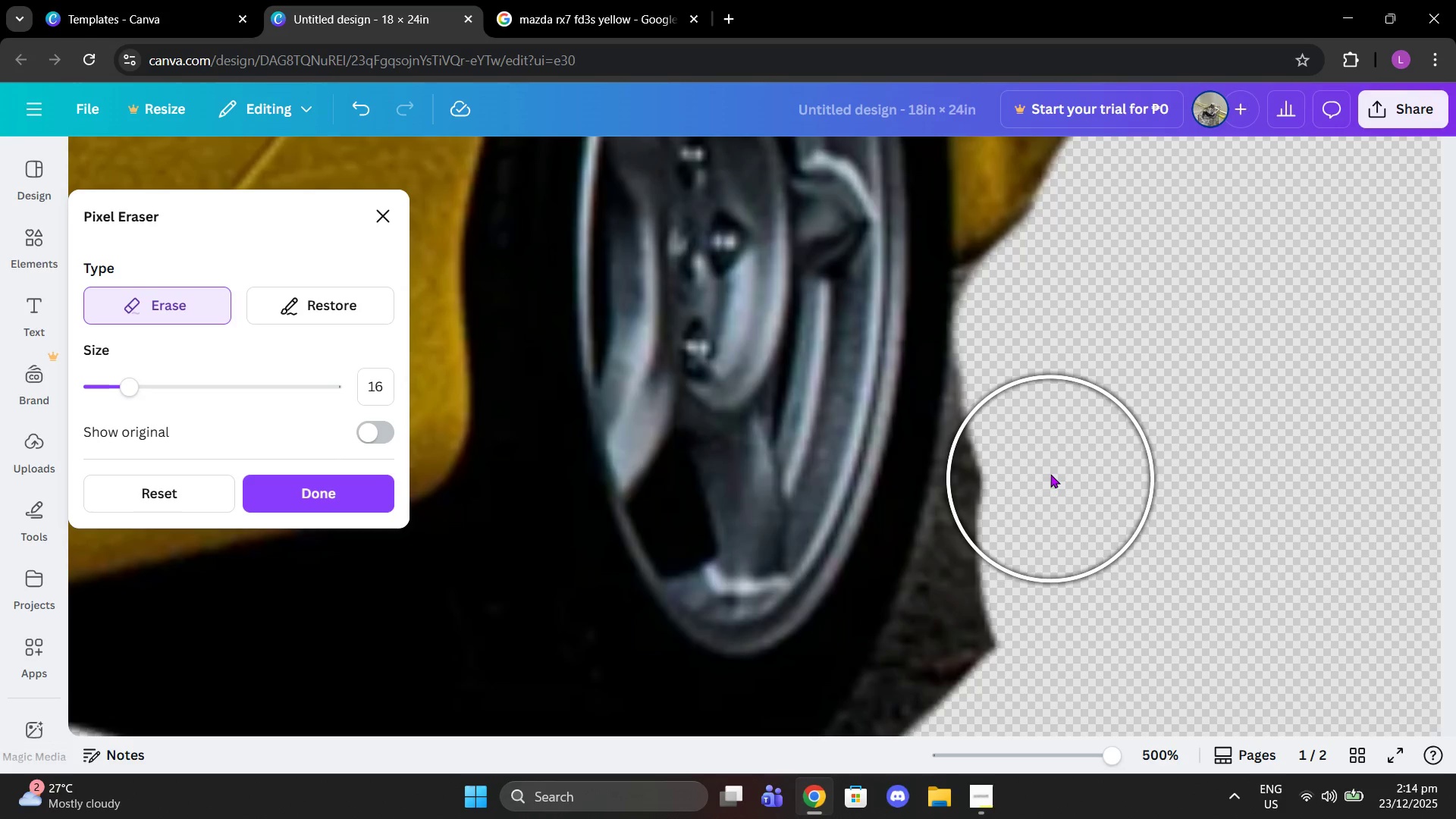 
left_click([1043, 470])
 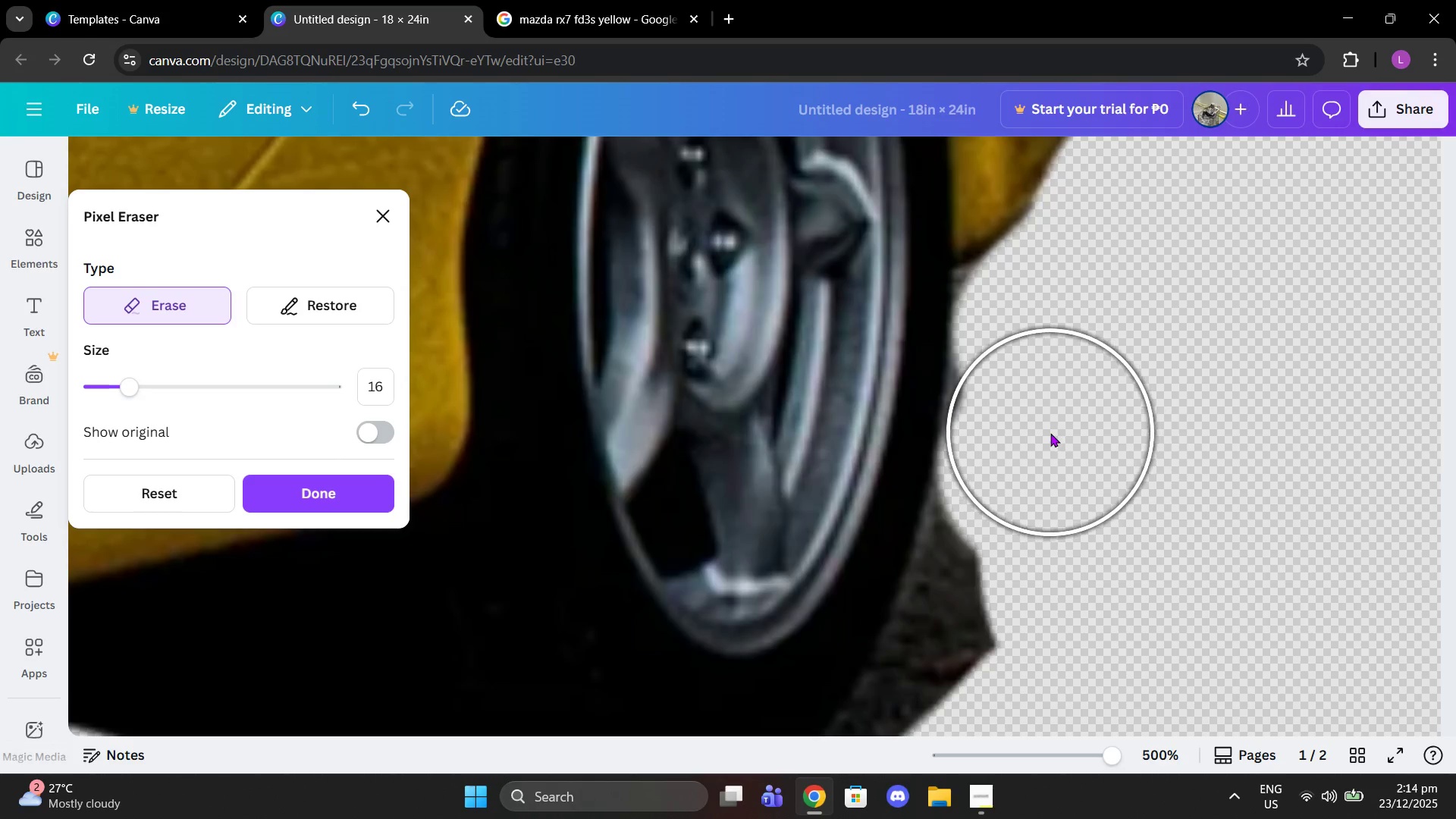 
left_click([1048, 432])
 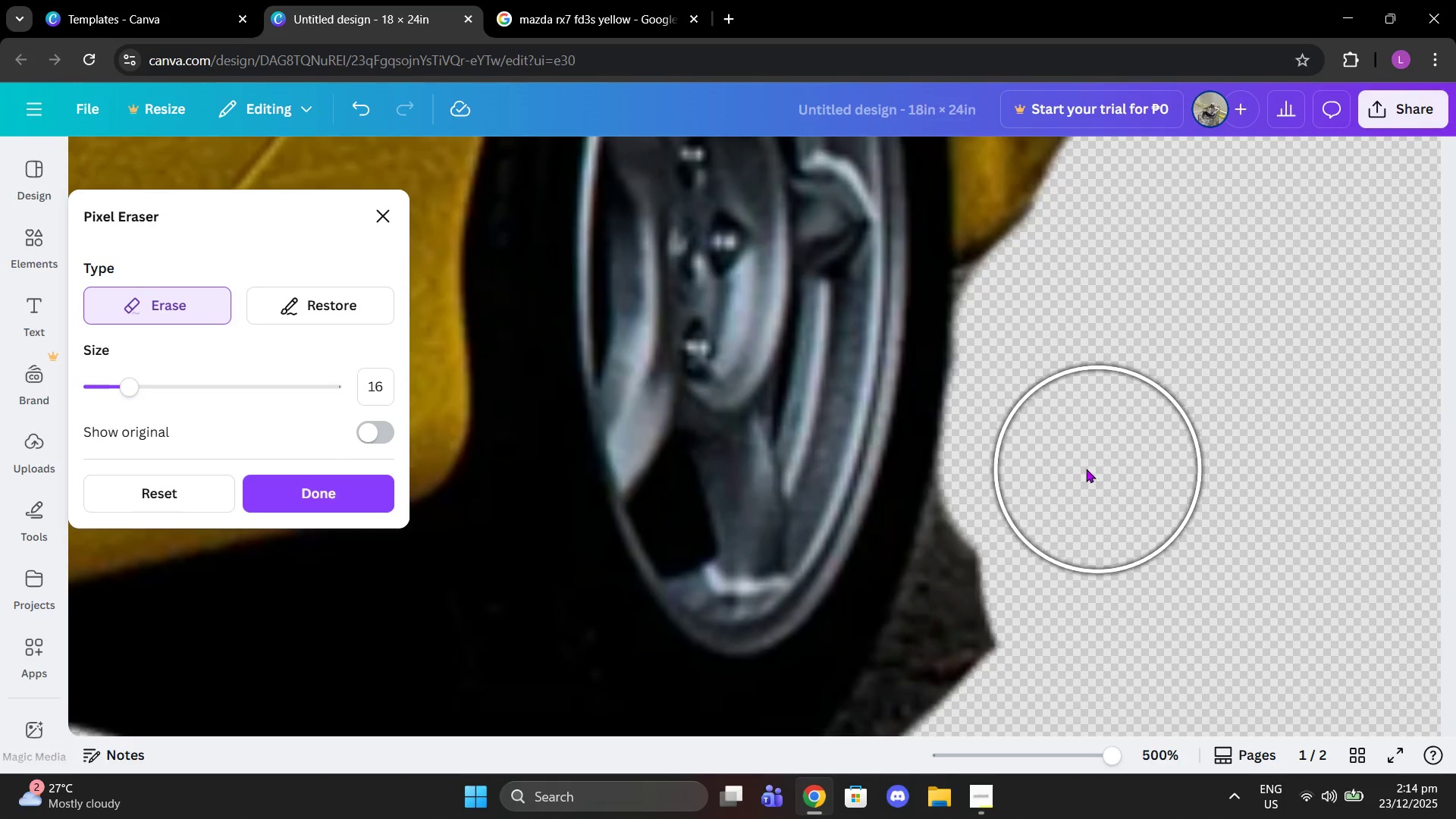 
scroll: coordinate [1046, 500], scroll_direction: down, amount: 1.0
 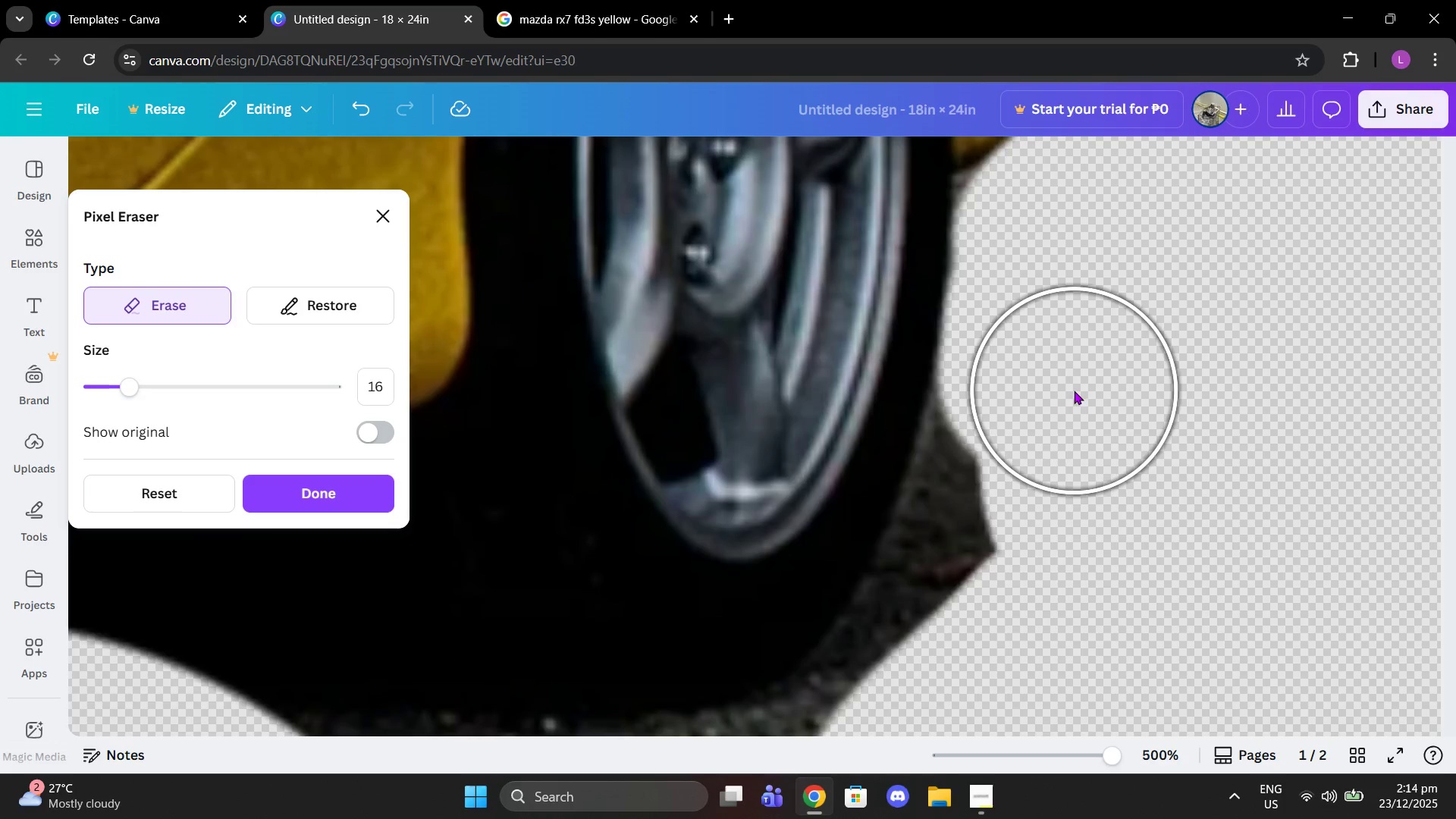 
left_click_drag(start_coordinate=[1074, 391], to_coordinate=[1025, 610])
 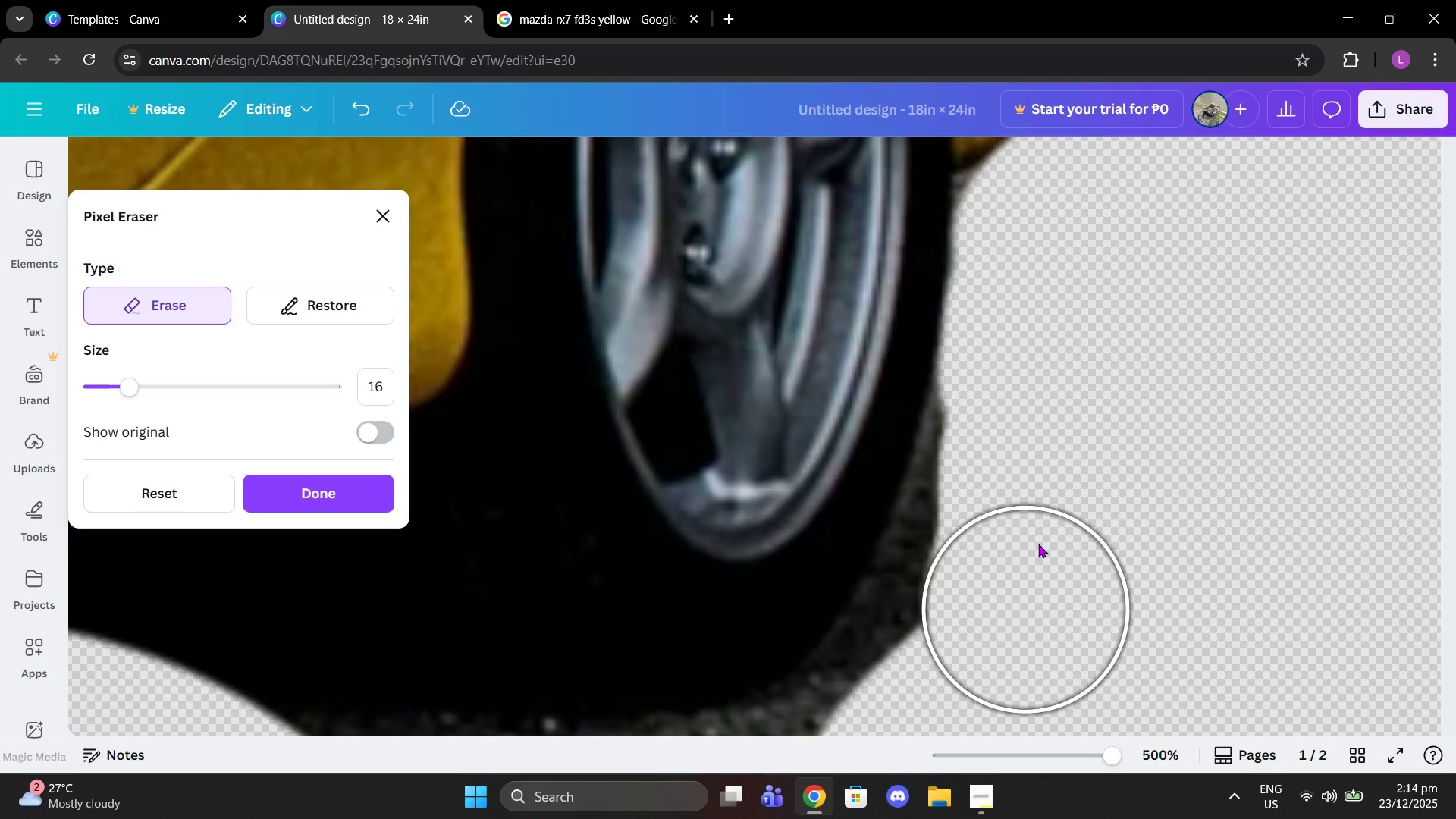 
scroll: coordinate [1038, 544], scroll_direction: down, amount: 2.0
 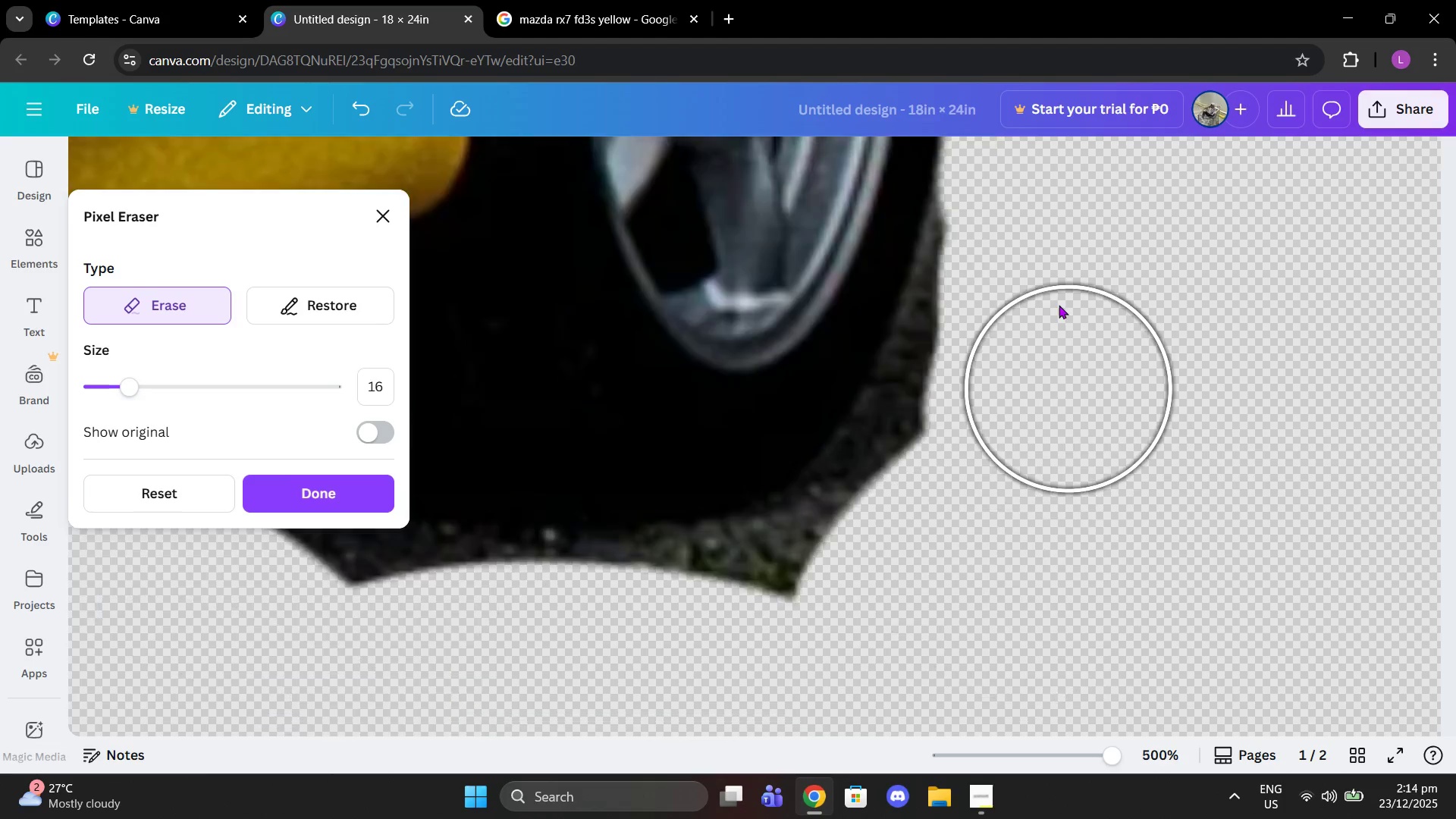 
left_click_drag(start_coordinate=[1034, 281], to_coordinate=[940, 460])
 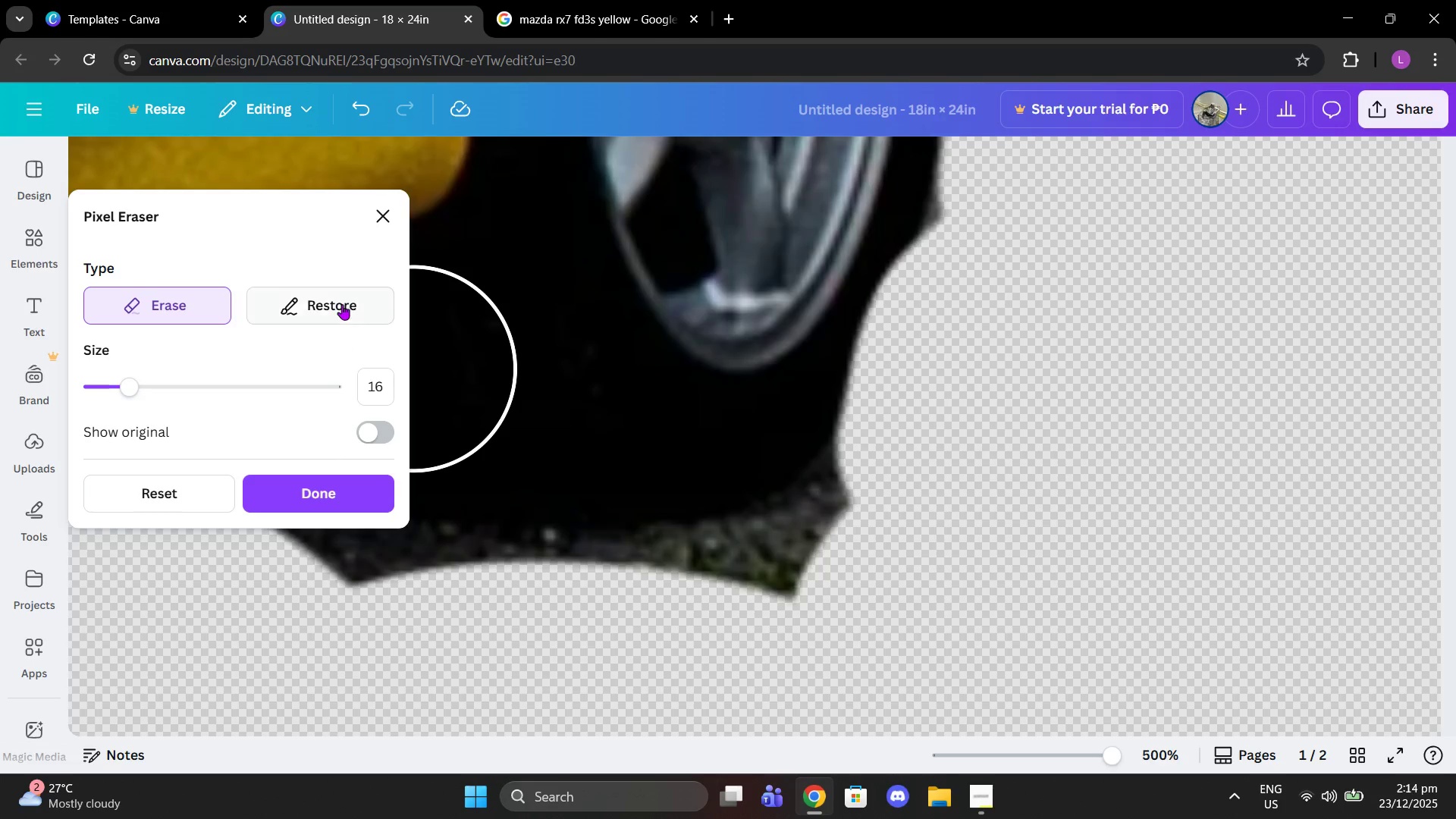 
double_click([342, 304])
 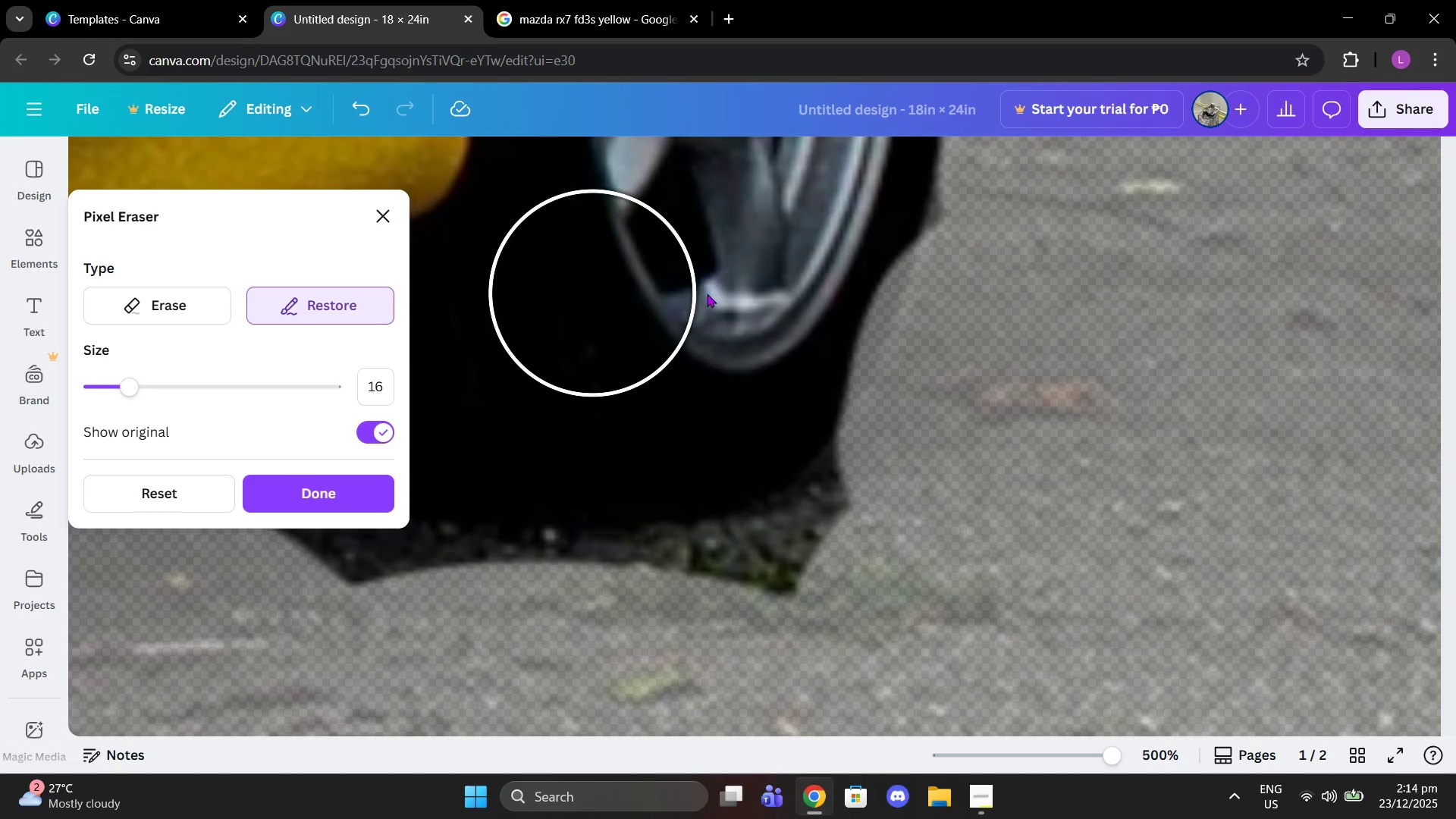 
left_click([792, 301])
 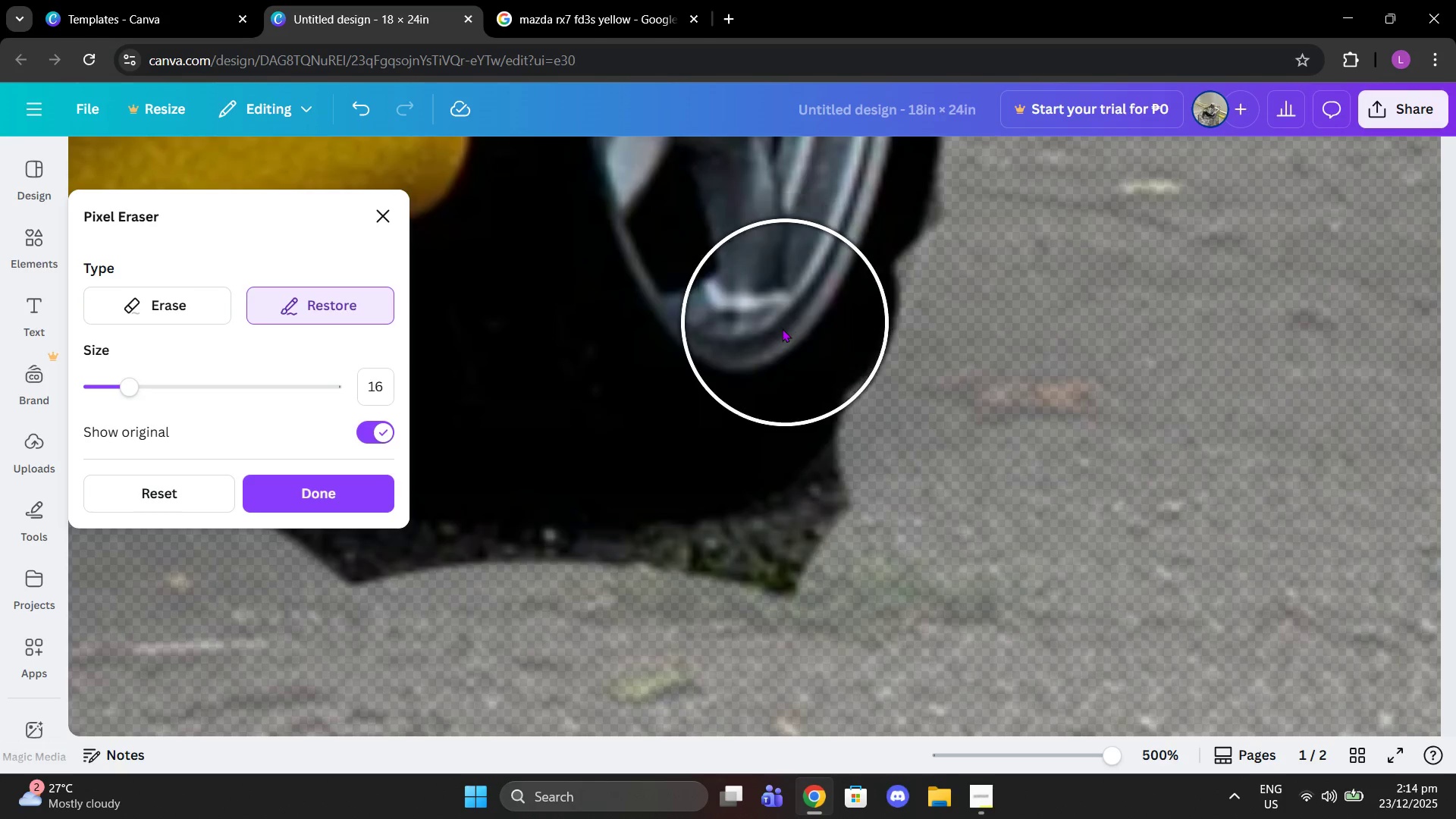 
left_click_drag(start_coordinate=[782, 329], to_coordinate=[740, 418])
 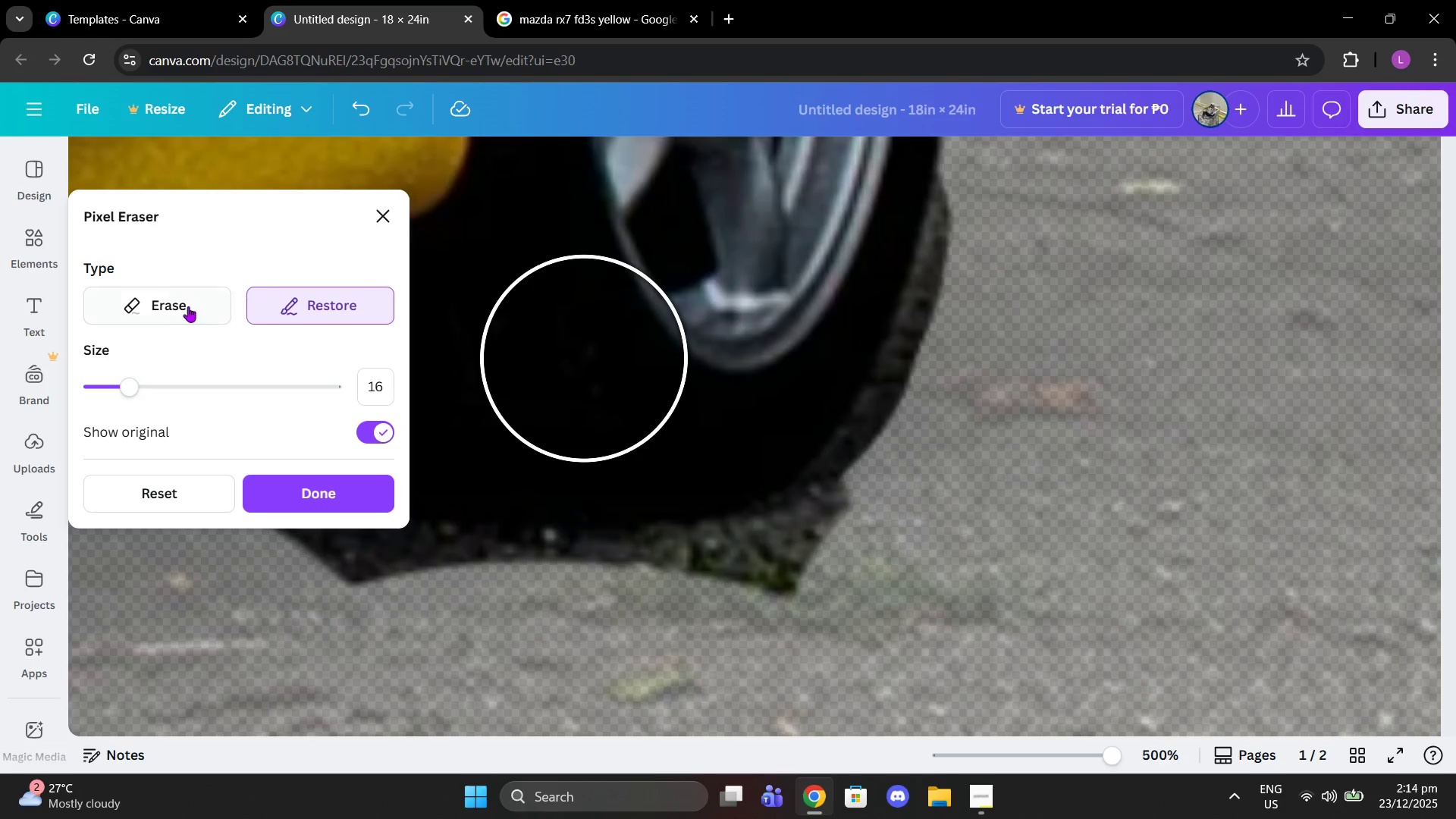 
left_click([182, 306])
 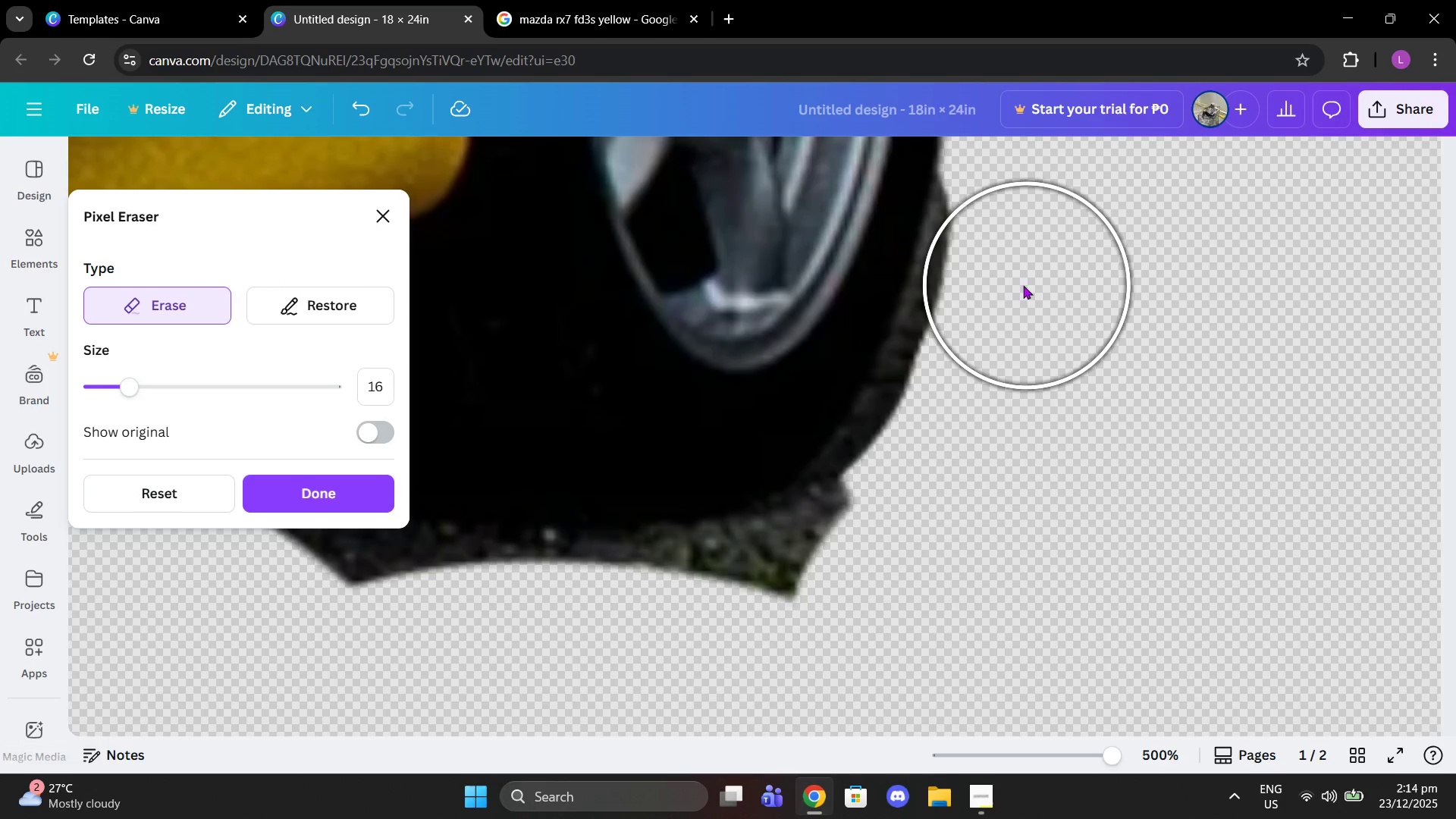 
left_click([1014, 283])
 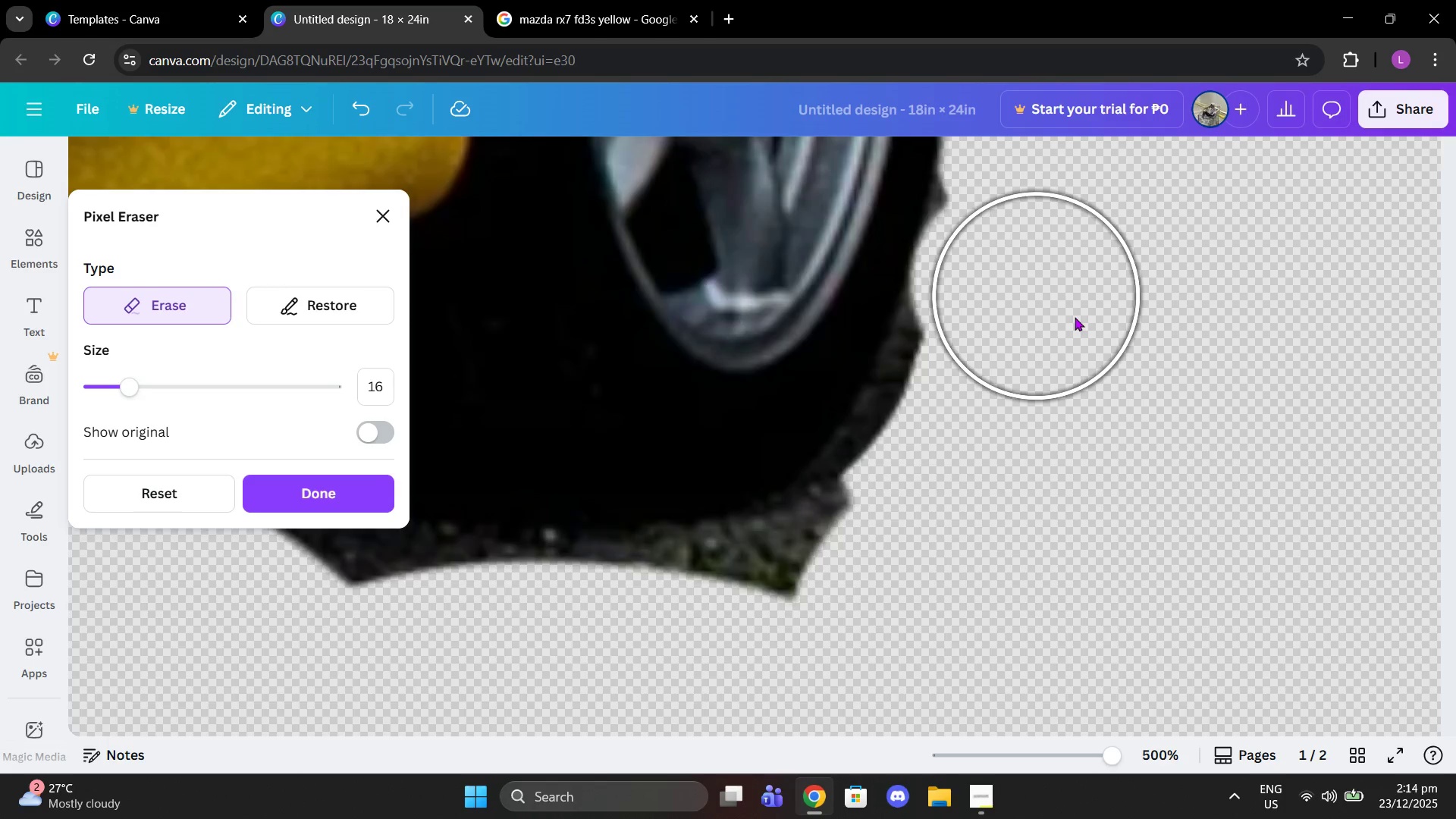 
scroll: coordinate [1073, 314], scroll_direction: up, amount: 1.0
 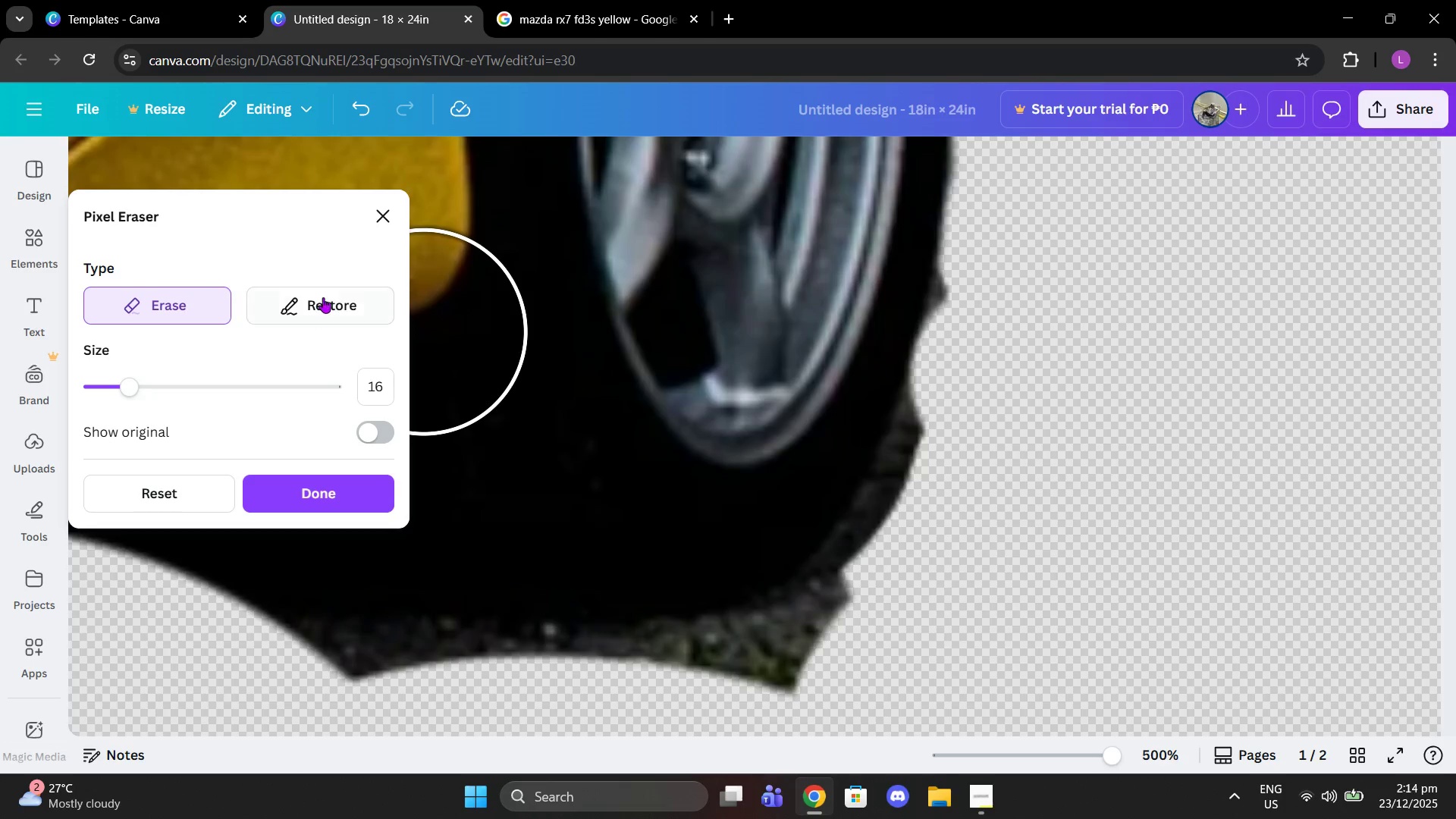 
left_click([323, 297])
 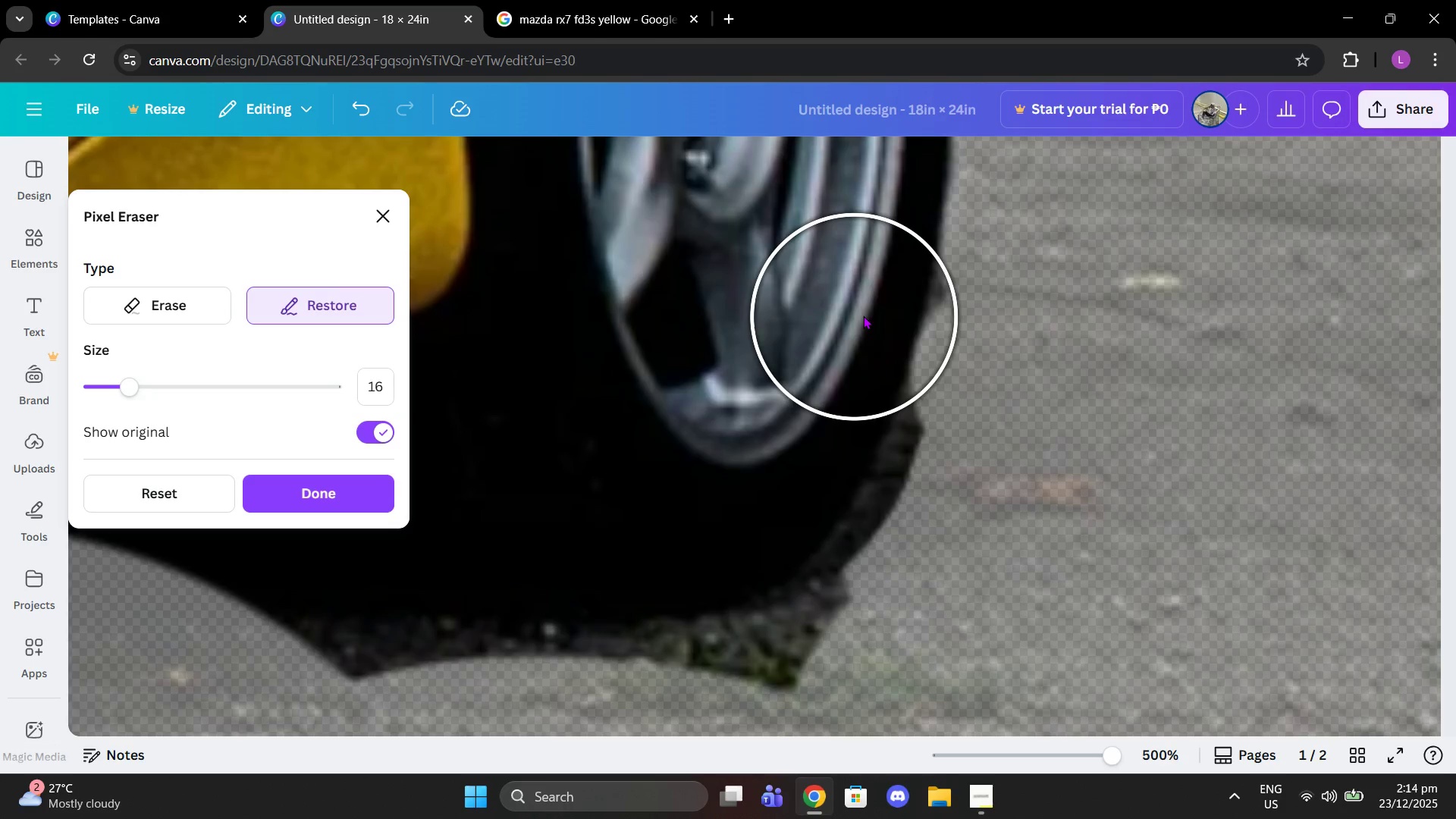 
left_click([827, 315])
 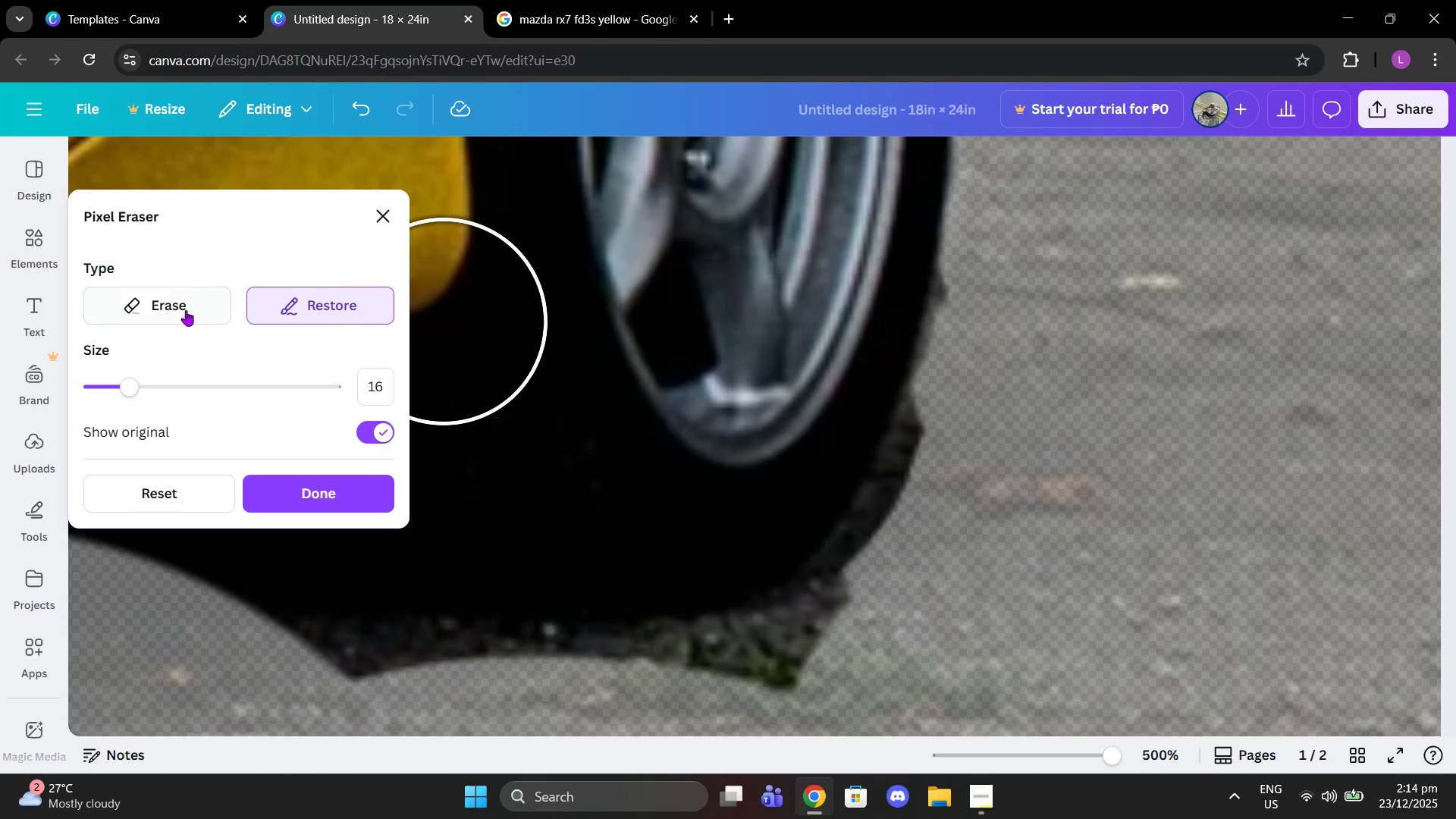 
left_click([195, 307])
 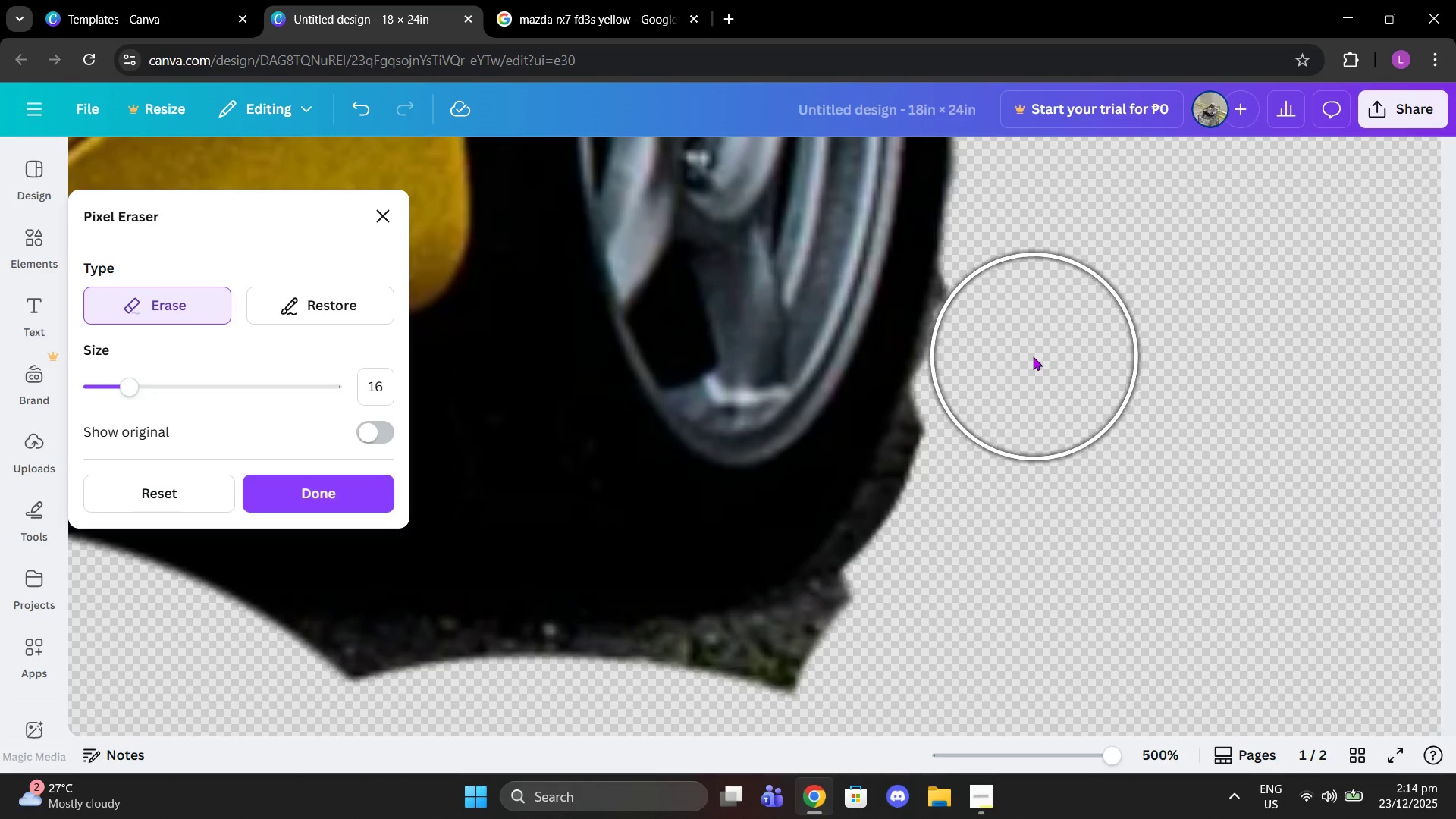 
left_click([1031, 356])
 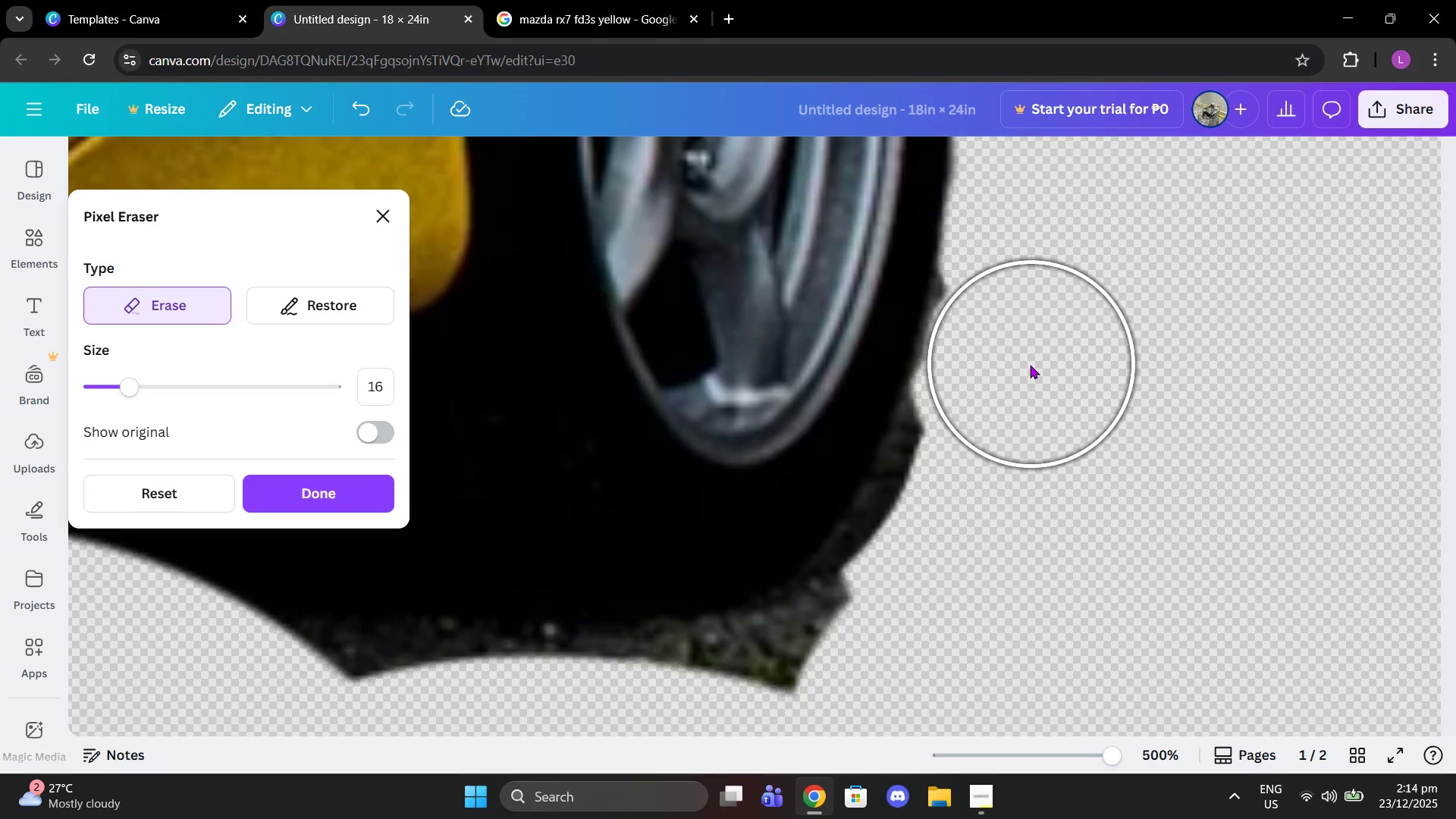 
left_click([1027, 365])
 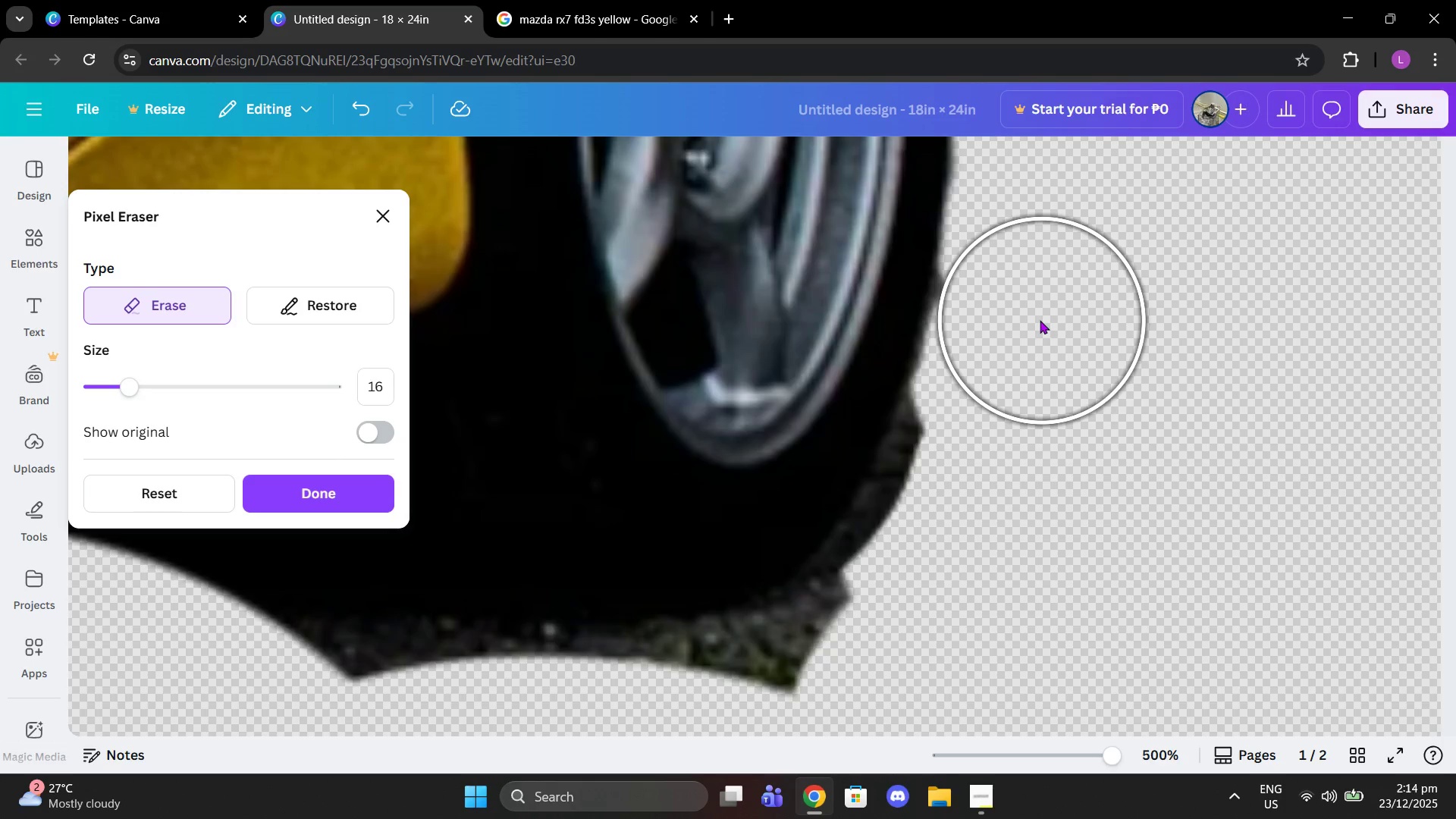 
left_click([1034, 317])
 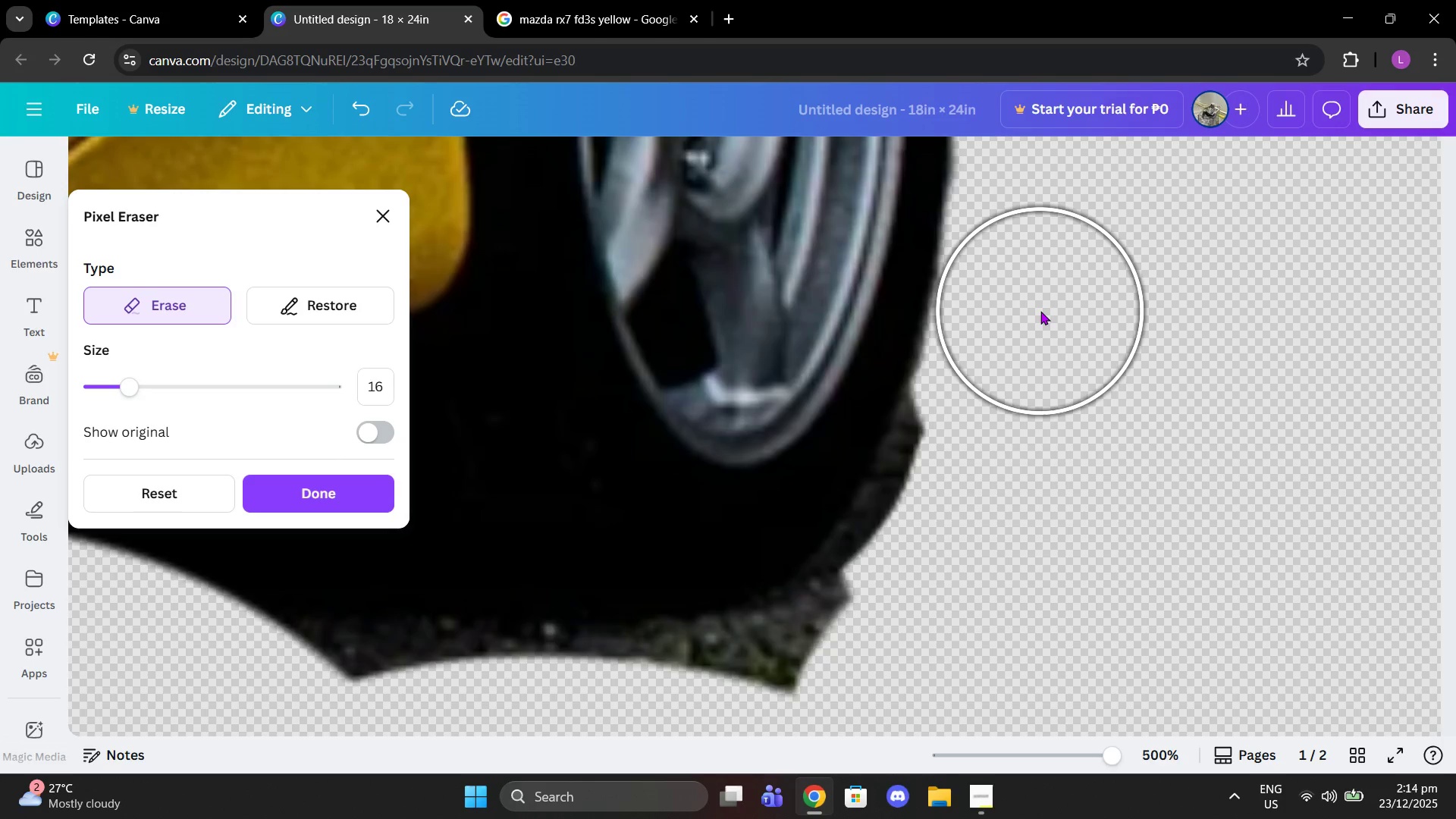 
left_click([1040, 311])
 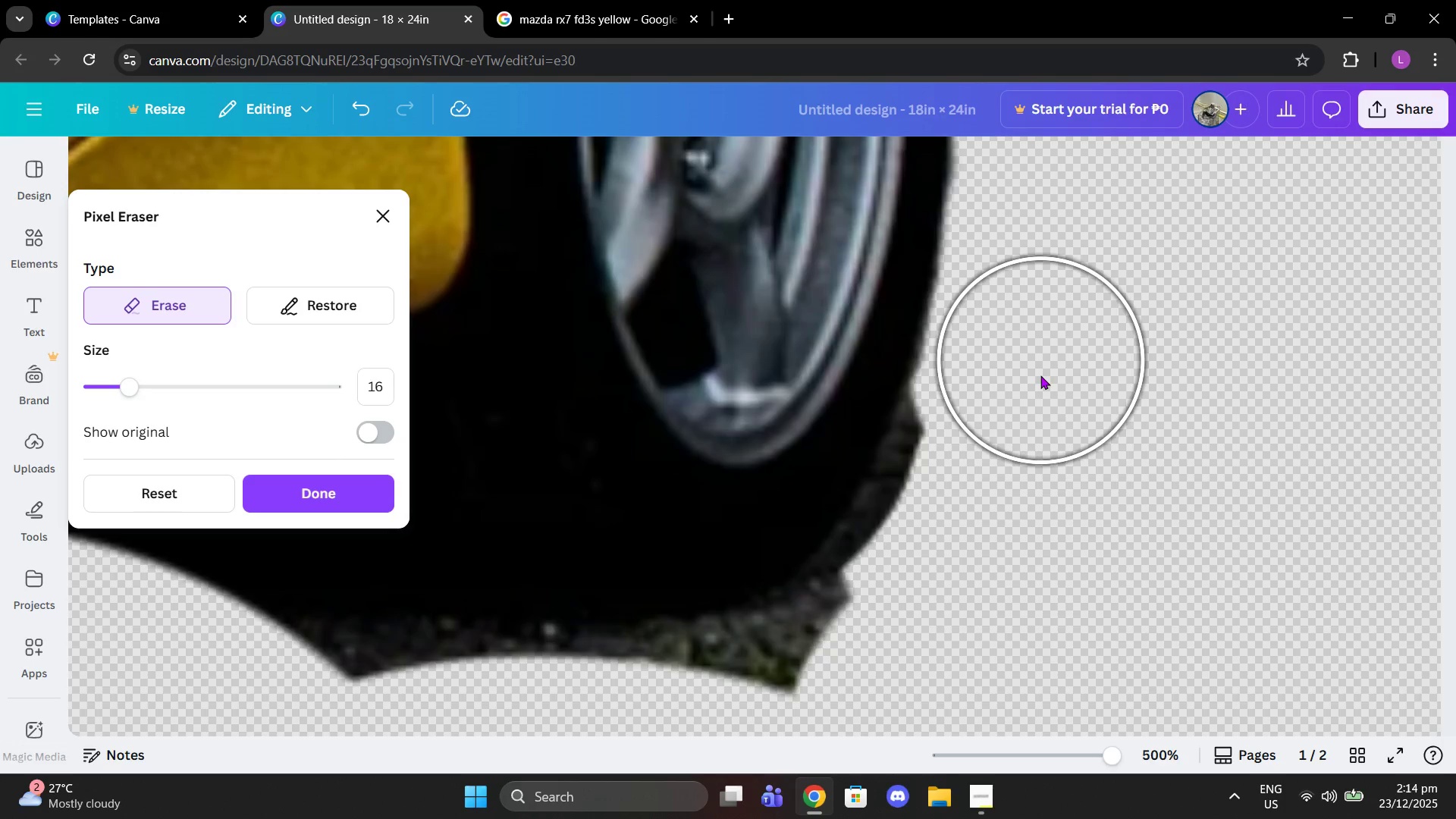 
left_click_drag(start_coordinate=[1035, 390], to_coordinate=[1024, 418])
 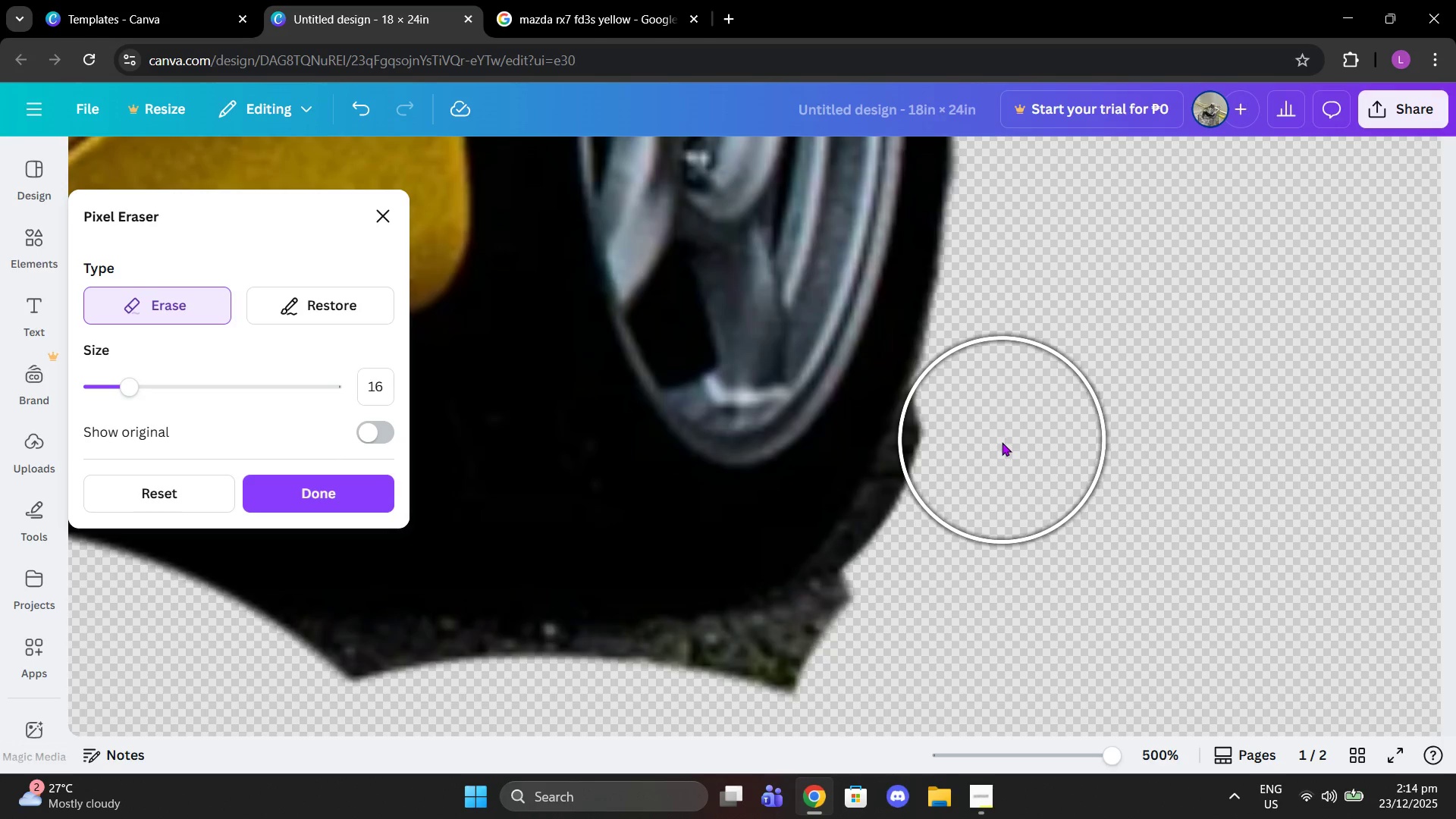 
left_click([1002, 444])
 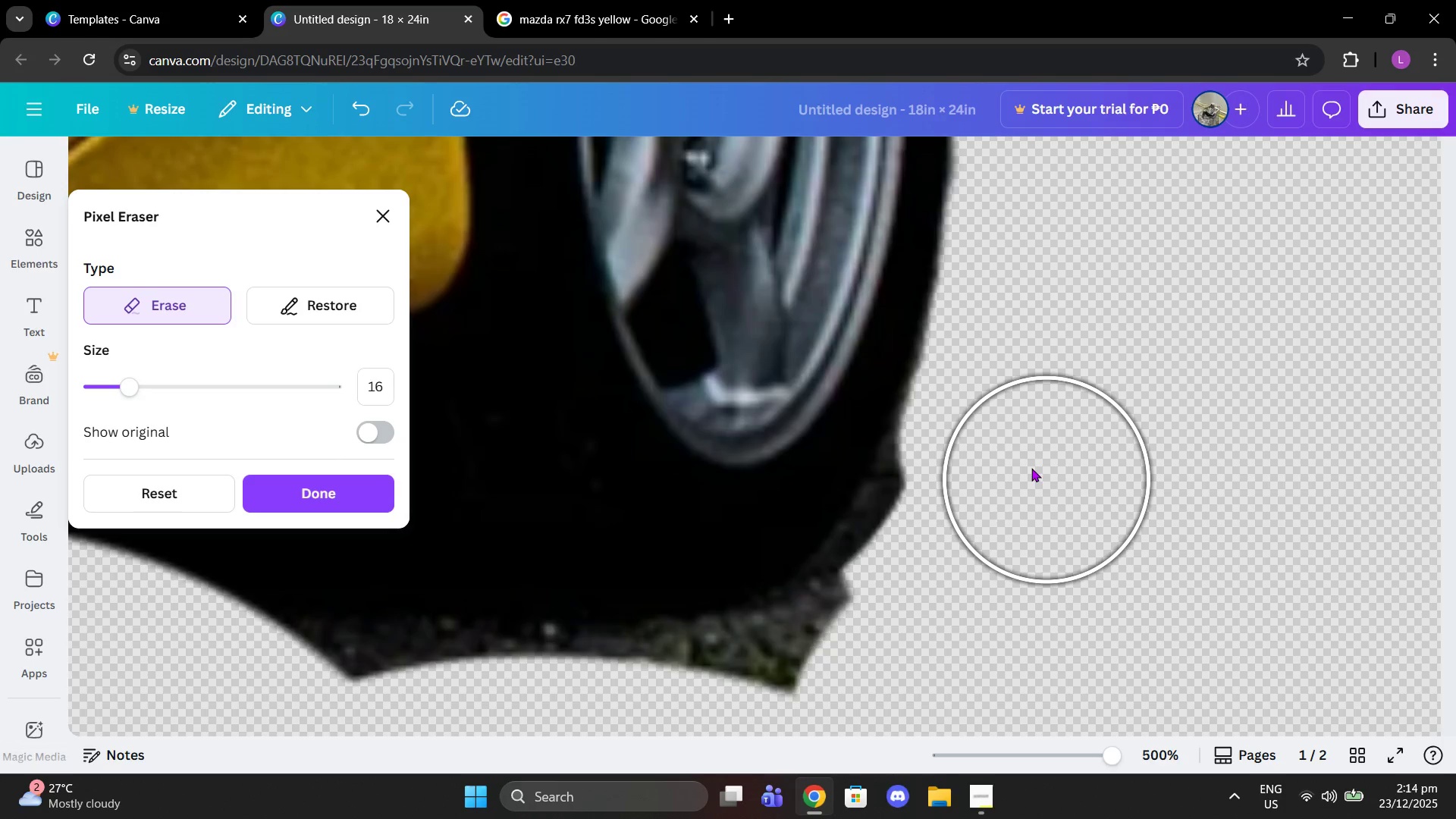 
scroll: coordinate [1046, 480], scroll_direction: down, amount: 1.0
 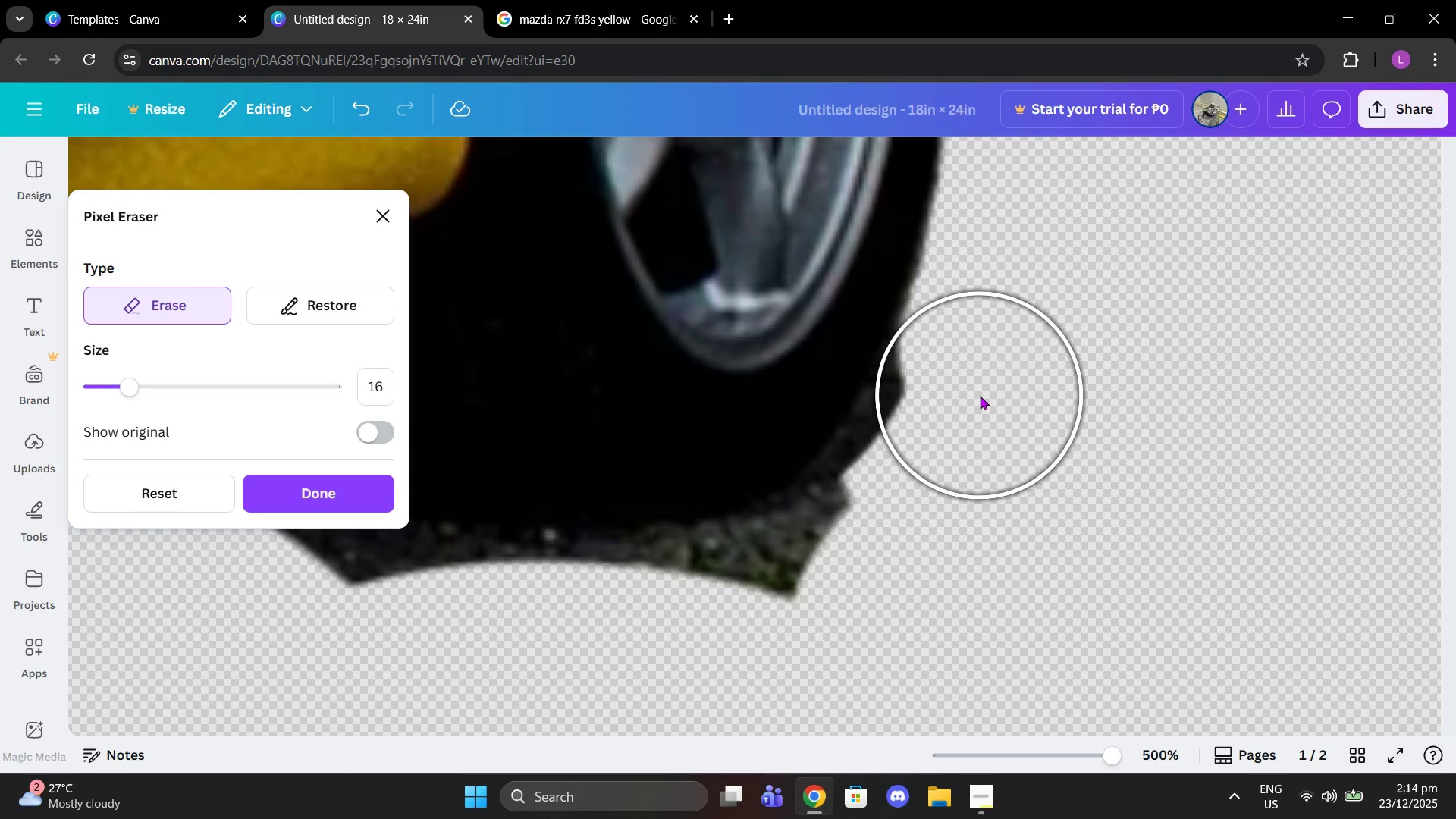 
left_click([981, 396])
 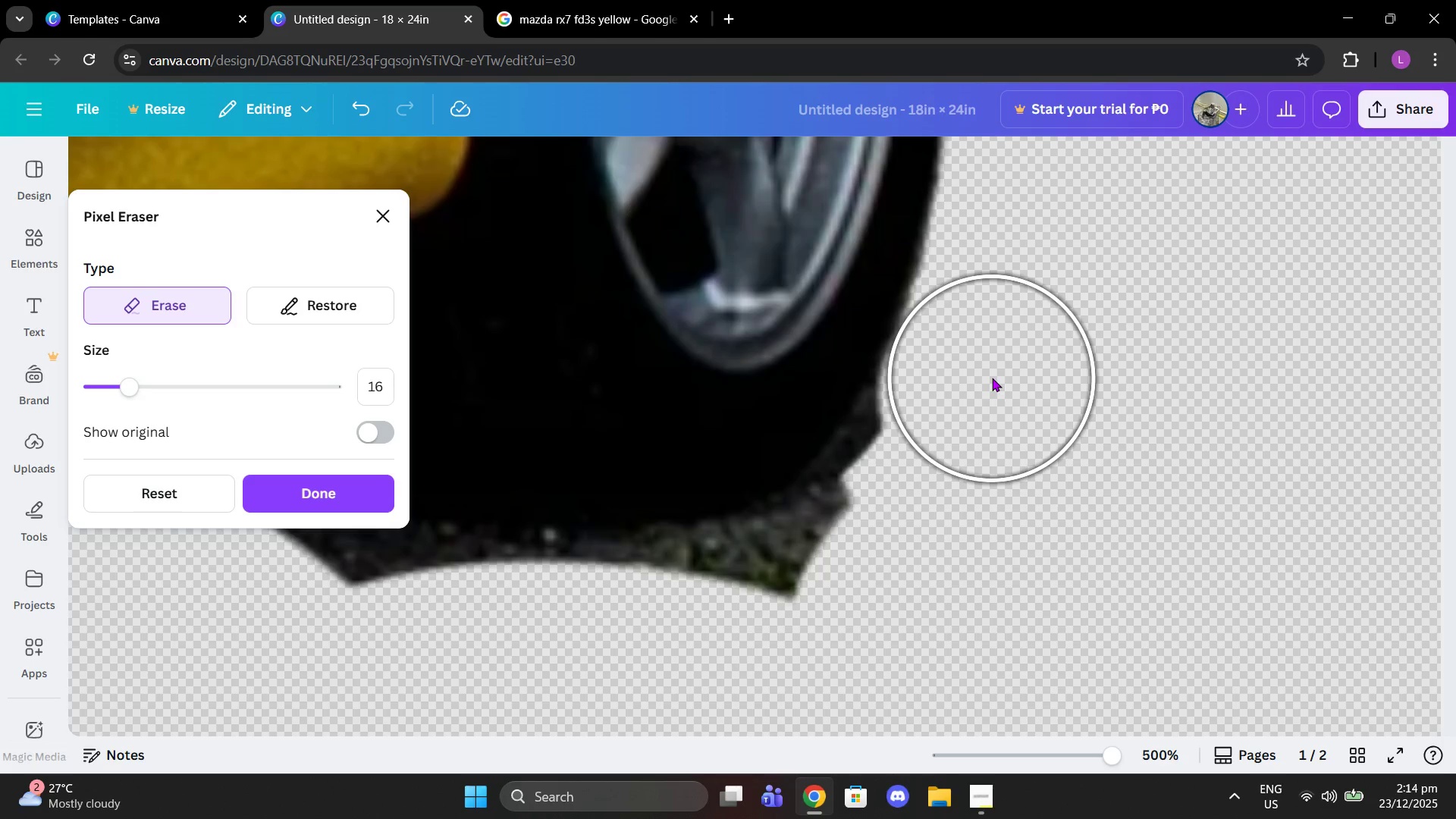 
left_click([990, 378])
 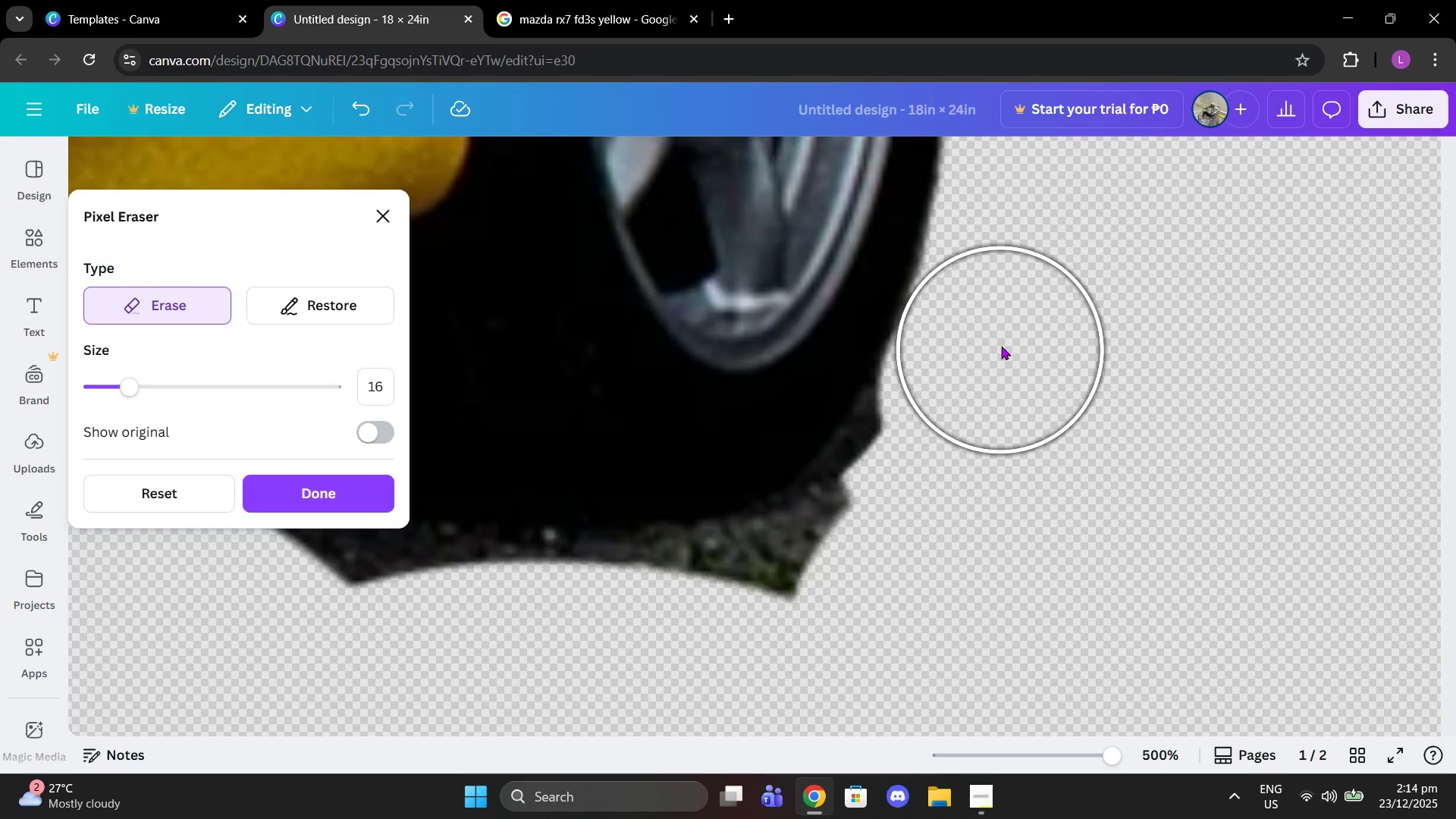 
left_click([1001, 344])
 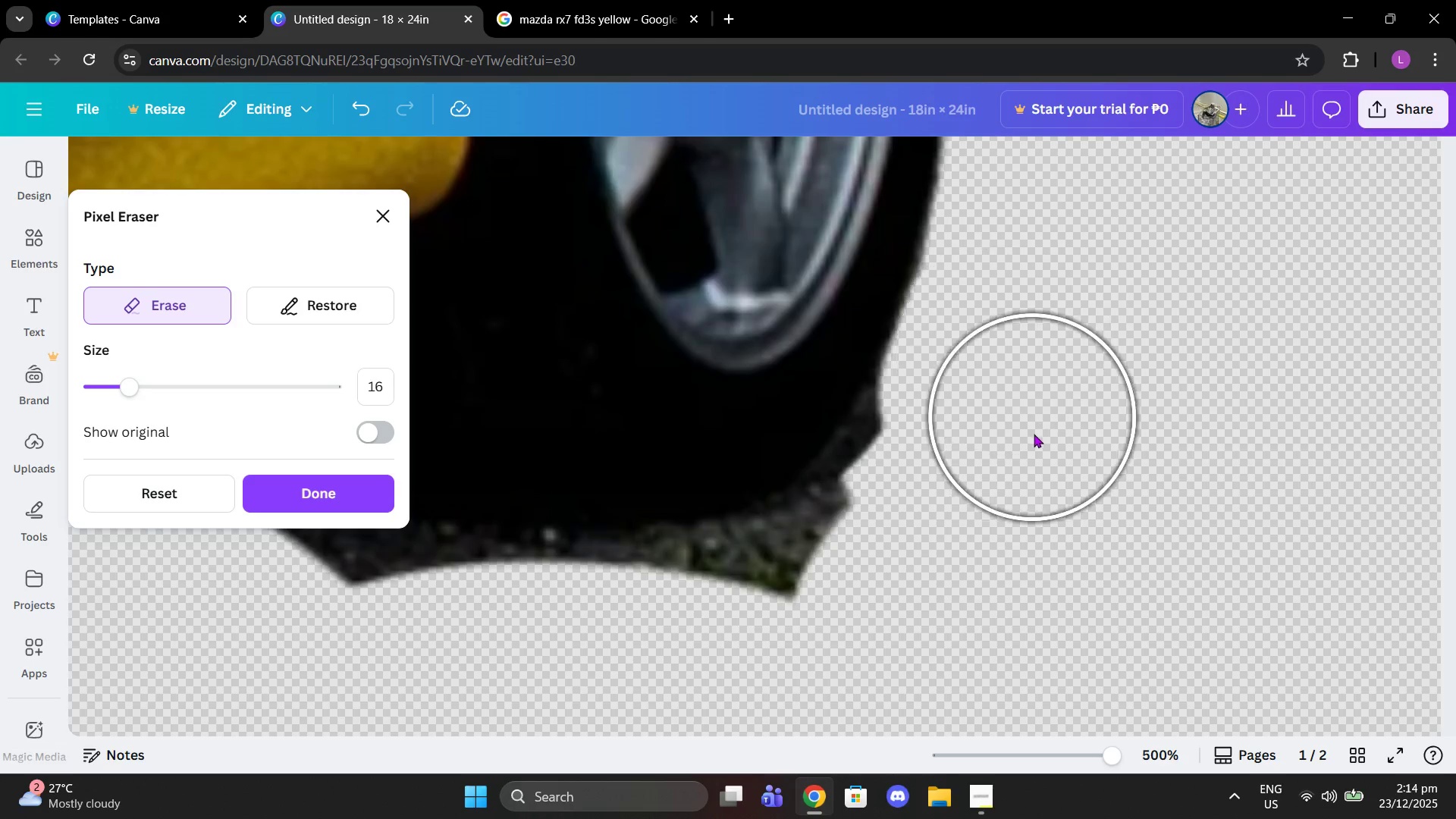 
scroll: coordinate [1028, 434], scroll_direction: down, amount: 2.0
 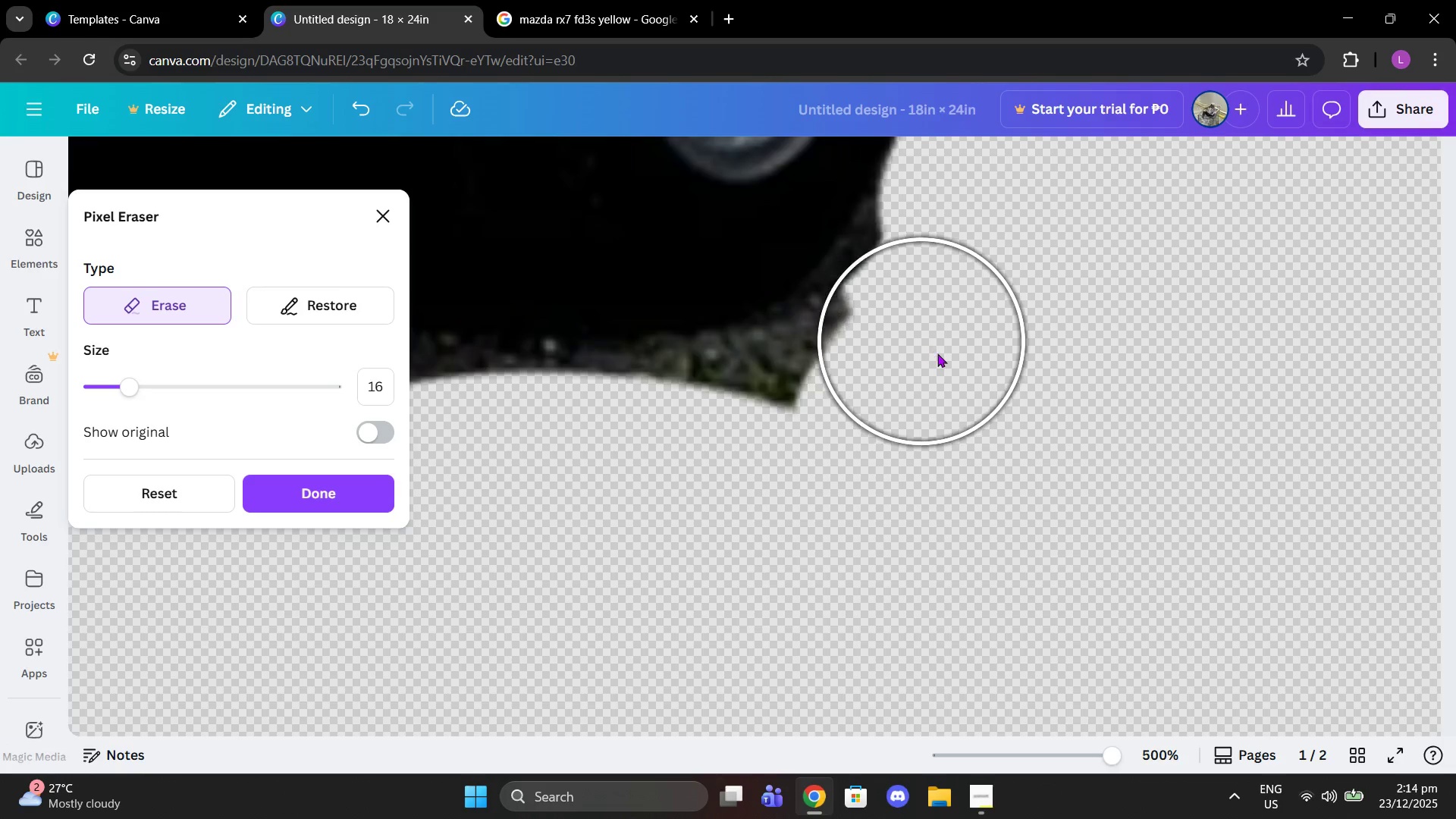 
scroll: coordinate [940, 357], scroll_direction: up, amount: 1.0
 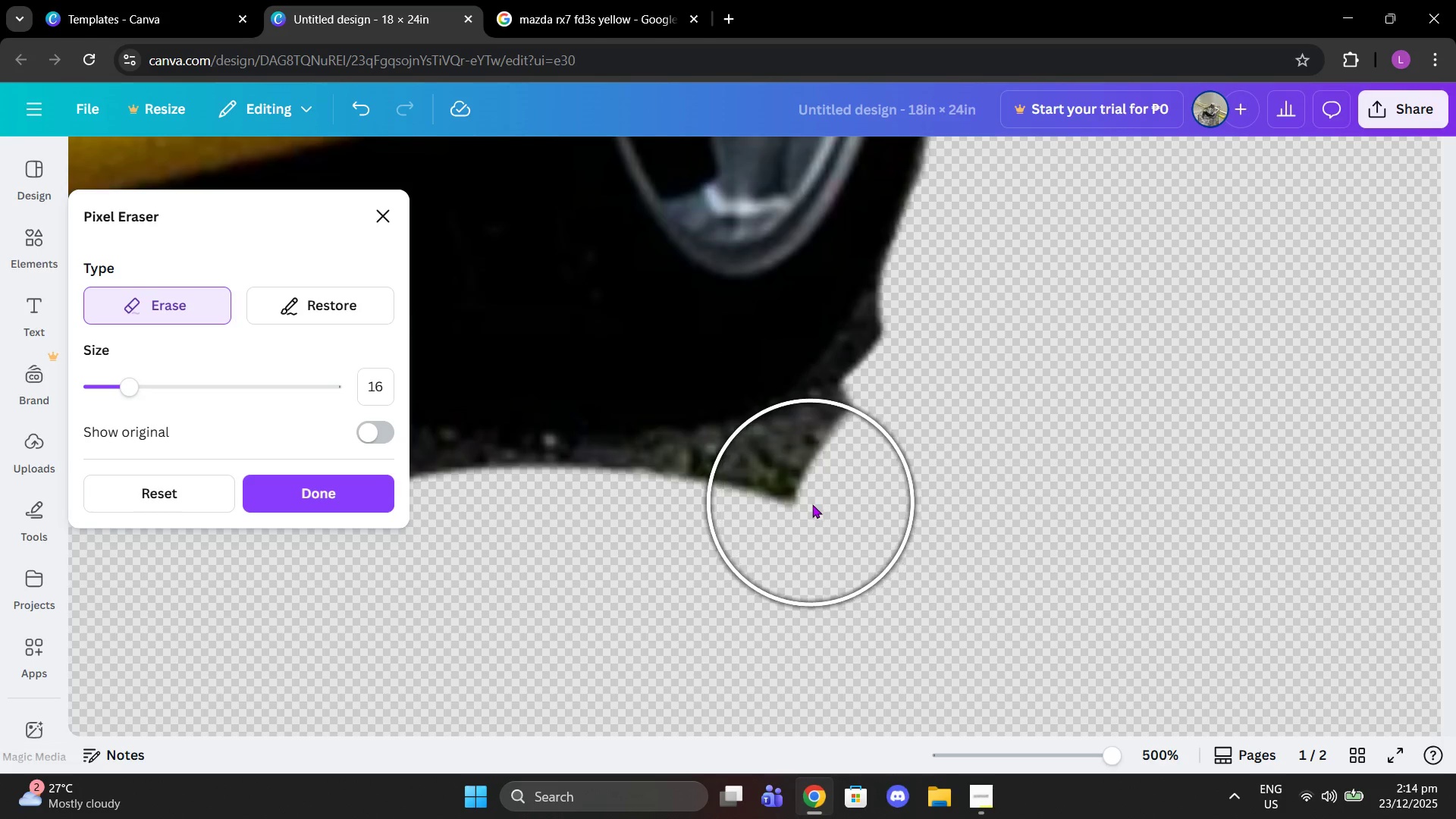 
left_click([817, 506])
 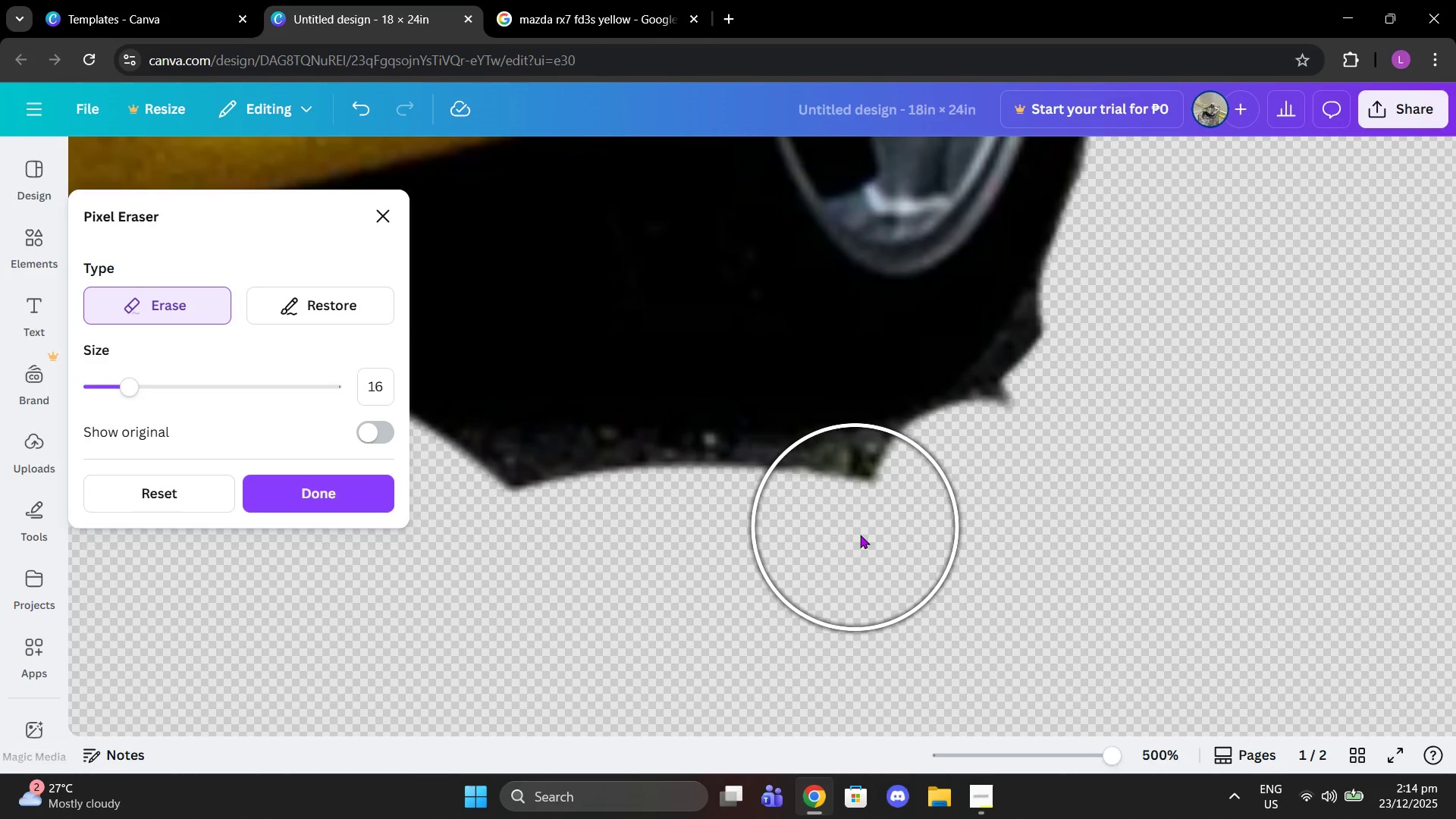 
left_click([850, 532])
 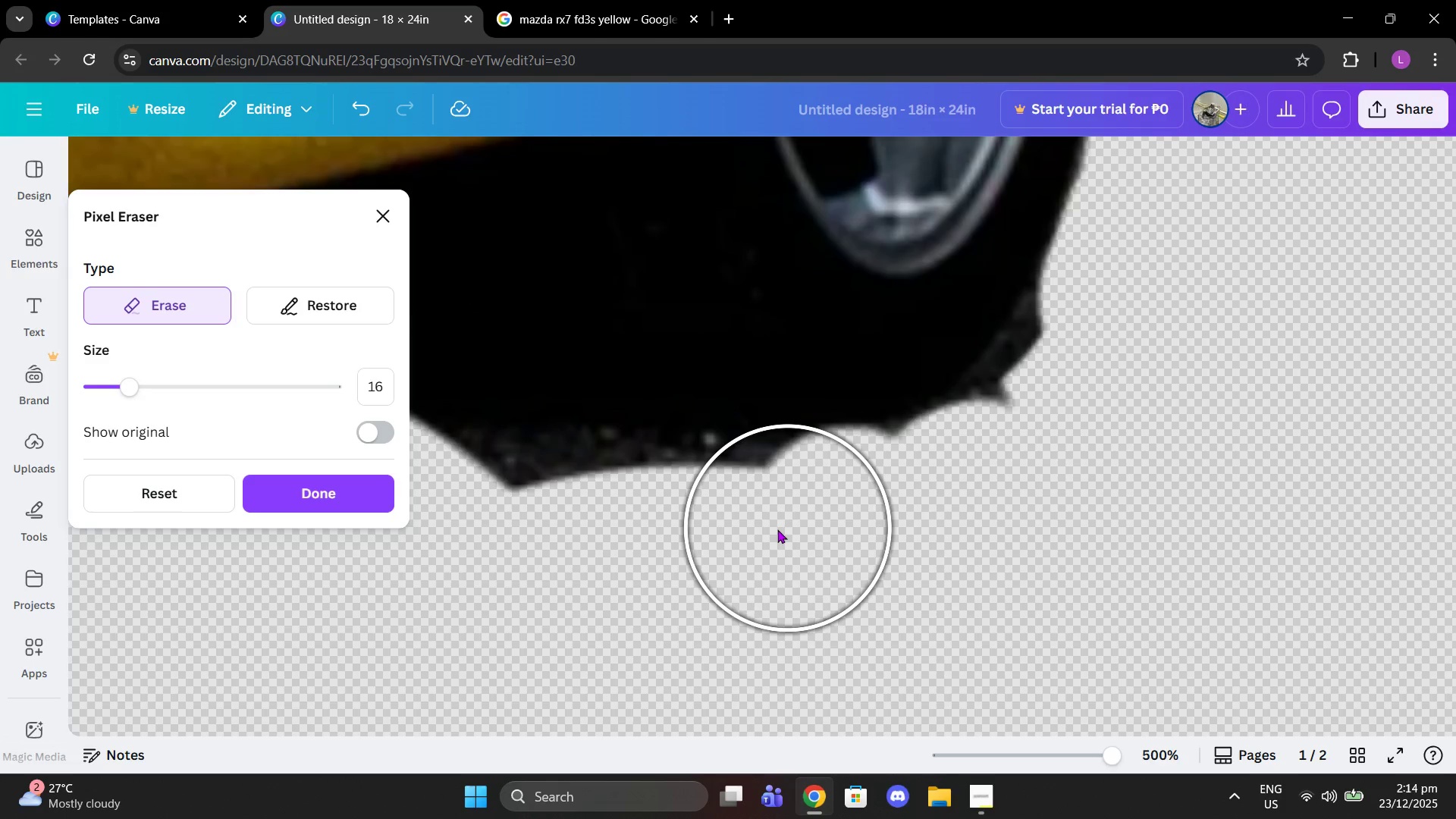 
left_click([774, 529])
 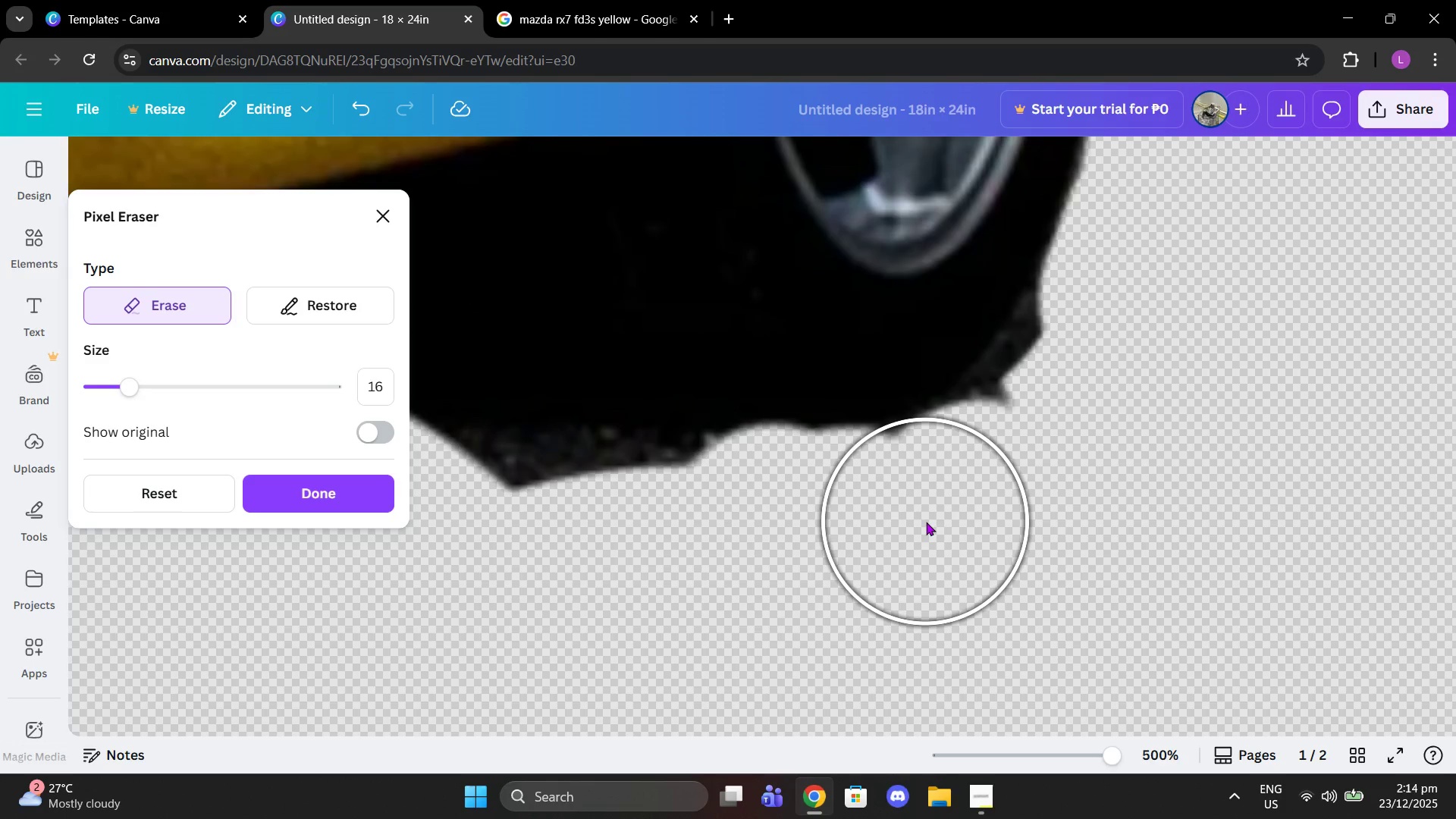 
left_click_drag(start_coordinate=[921, 522], to_coordinate=[810, 526])
 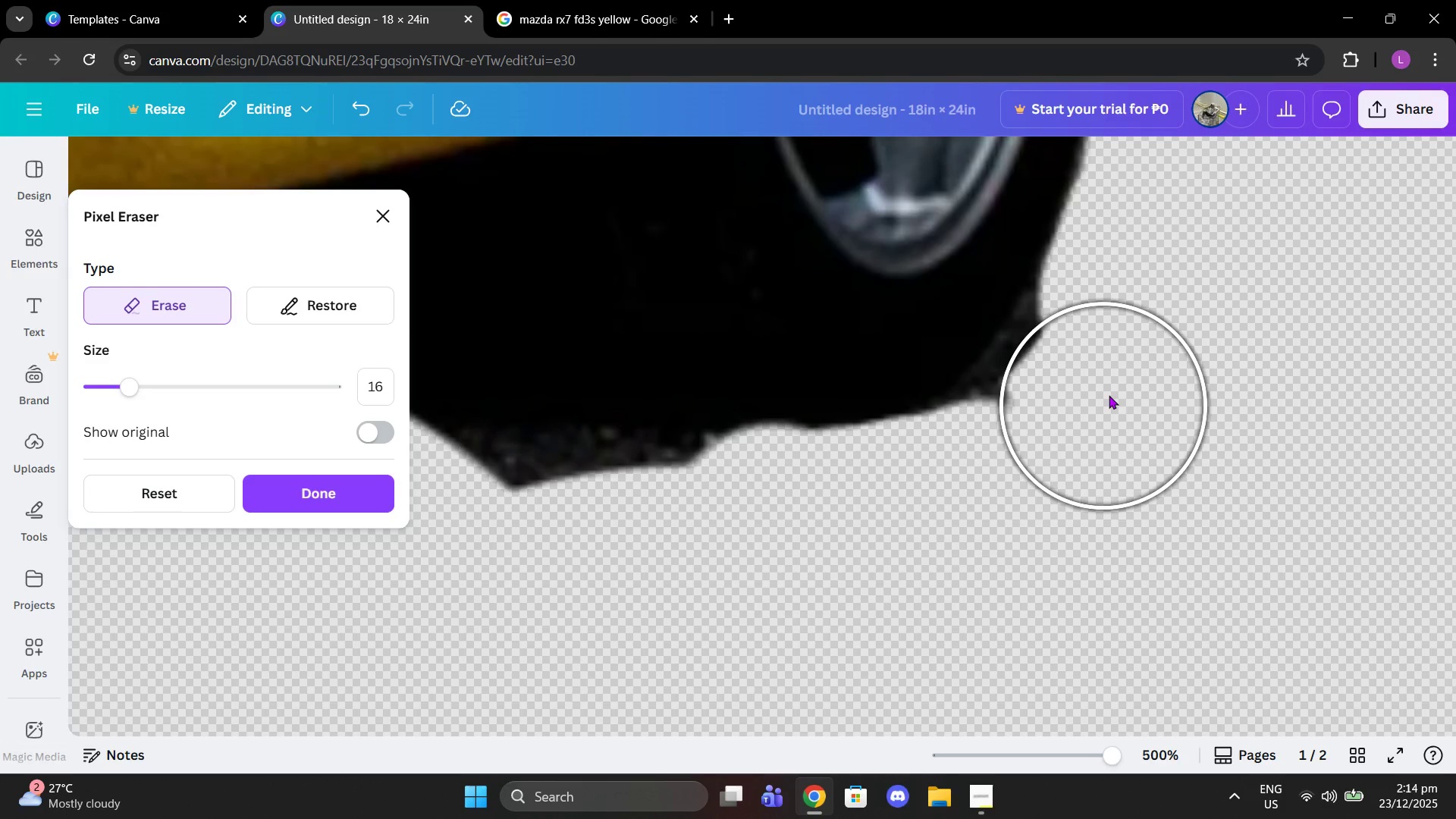 
left_click_drag(start_coordinate=[1110, 381], to_coordinate=[1064, 453])
 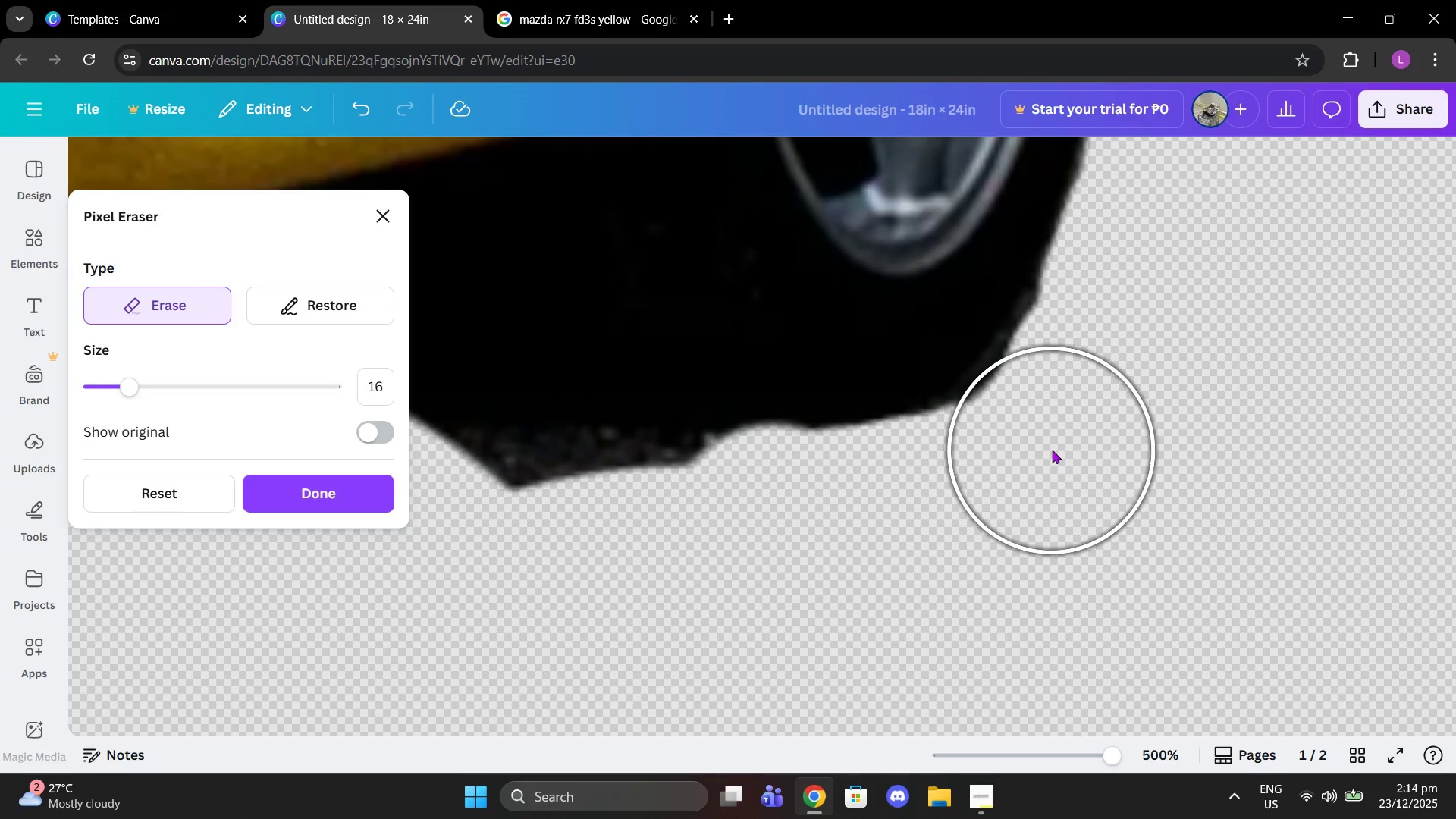 
left_click([1052, 450])
 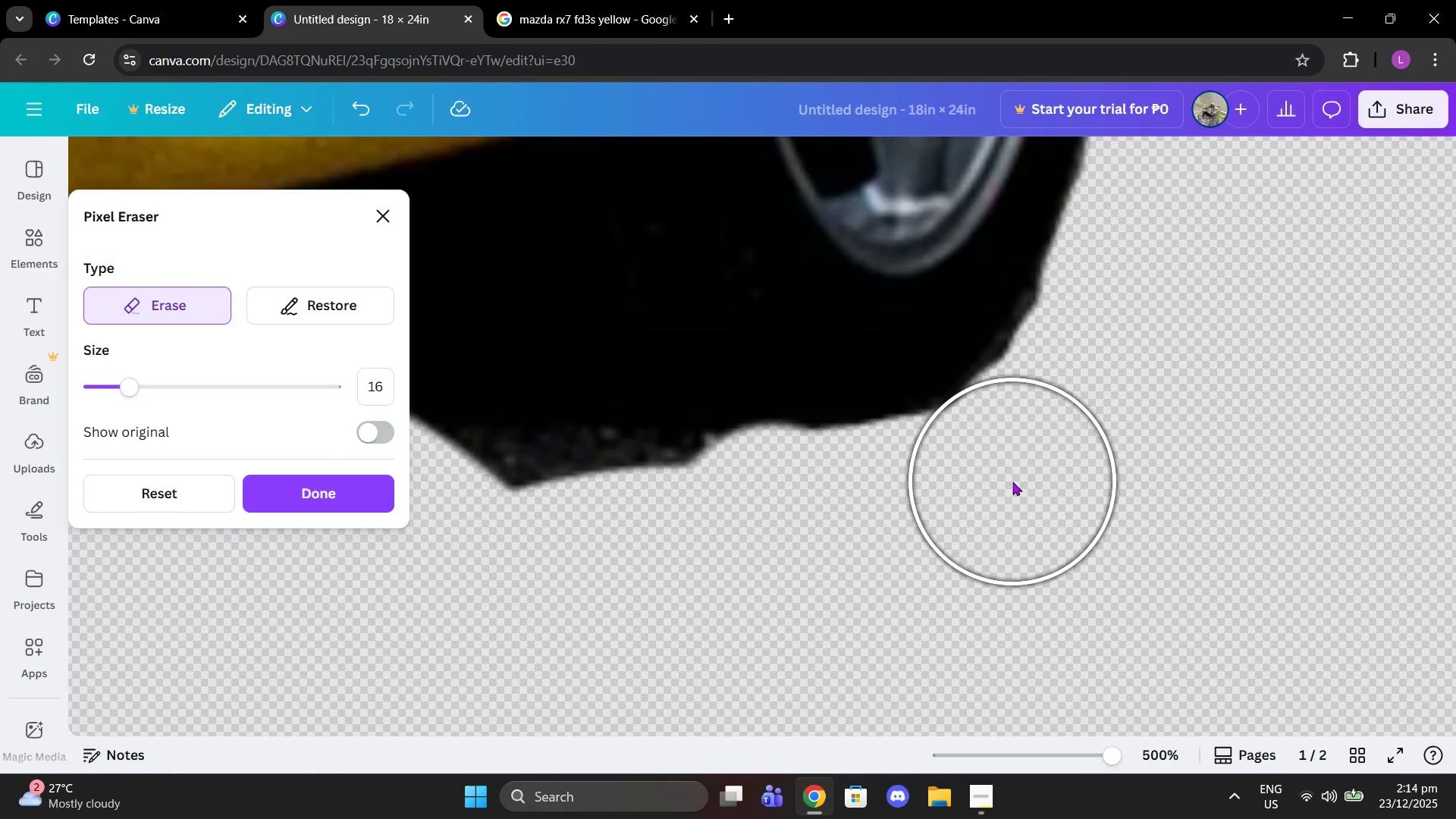 
left_click([1013, 482])
 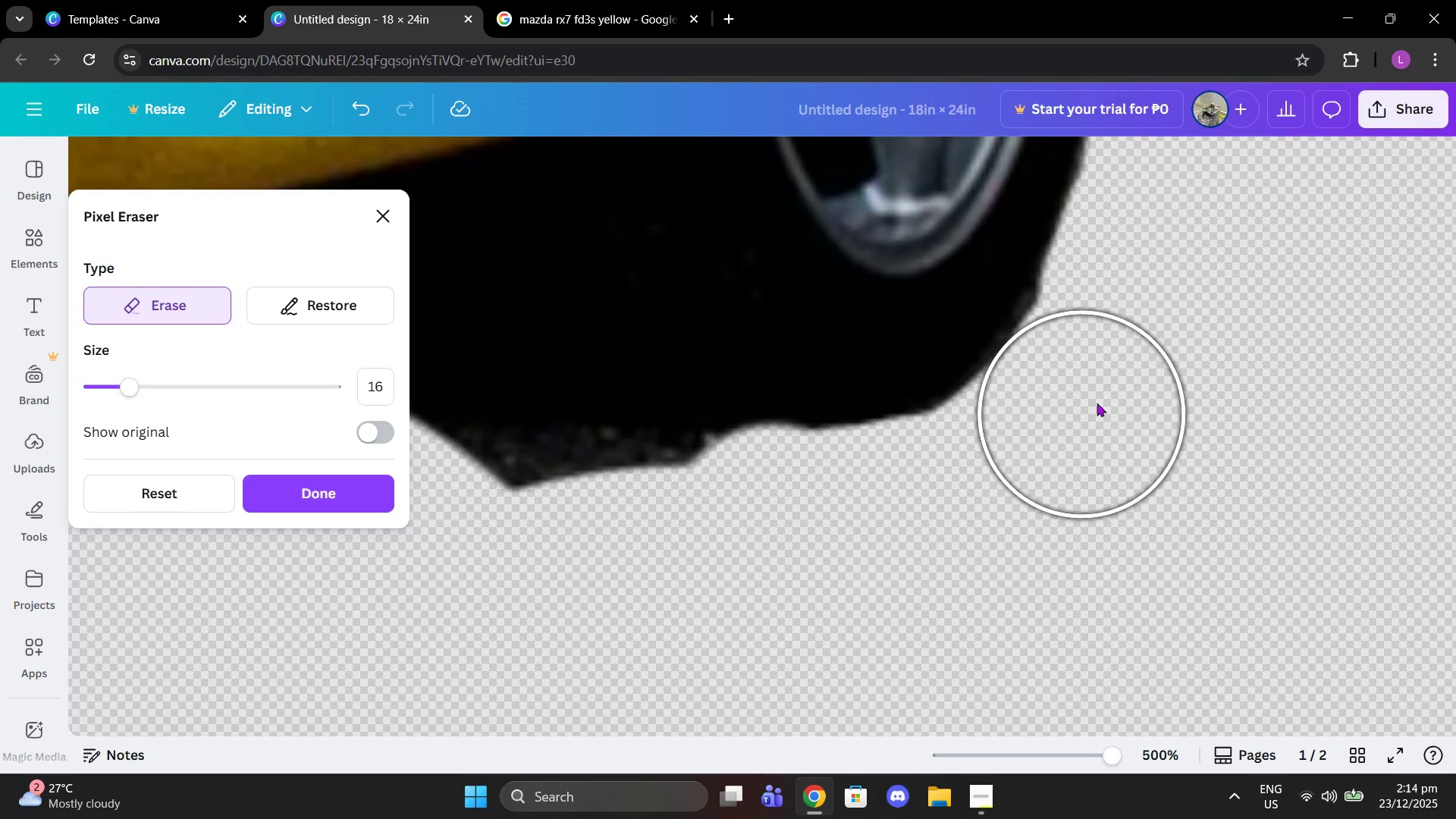 
double_click([1103, 394])
 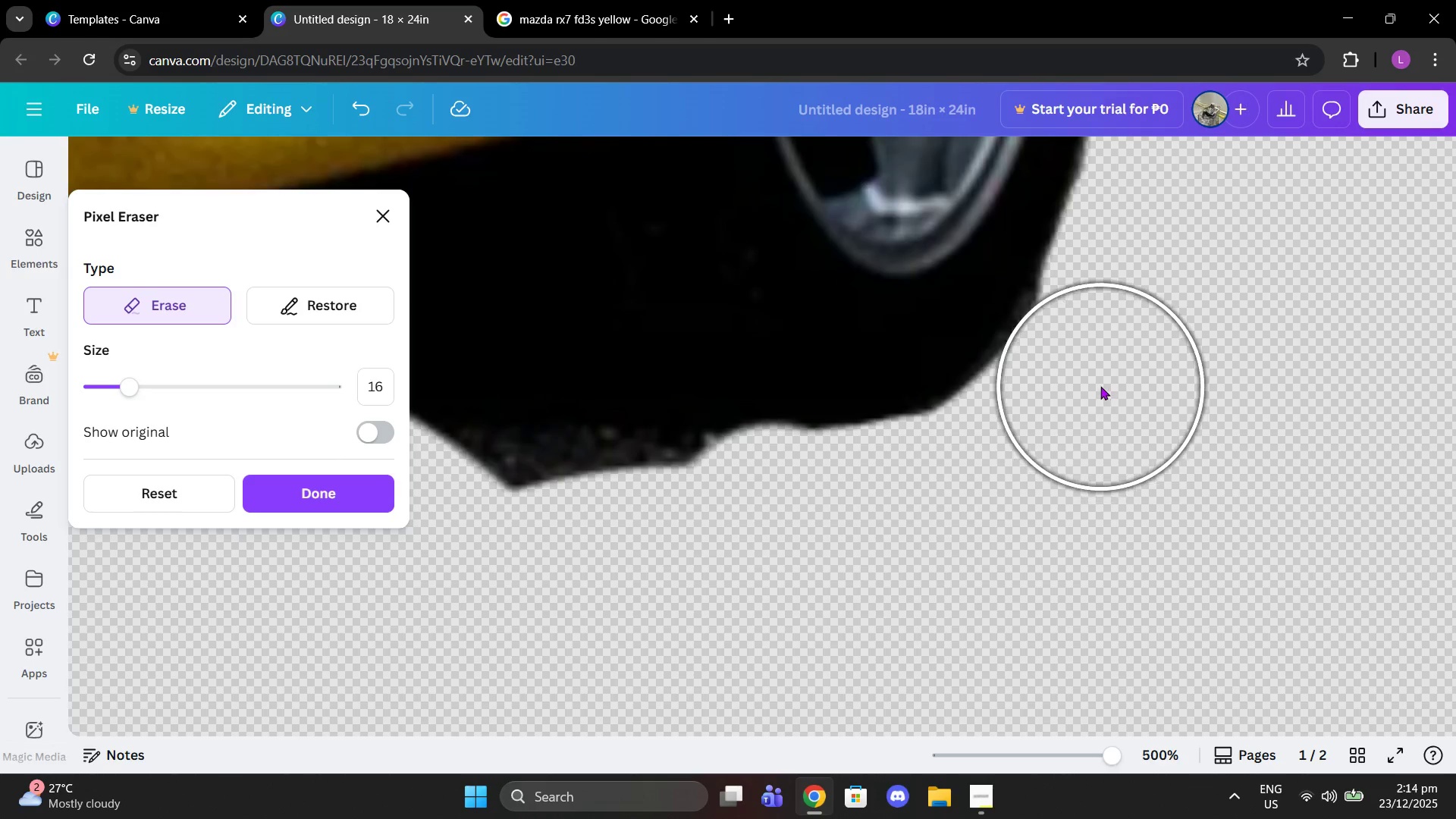 
triple_click([1100, 386])
 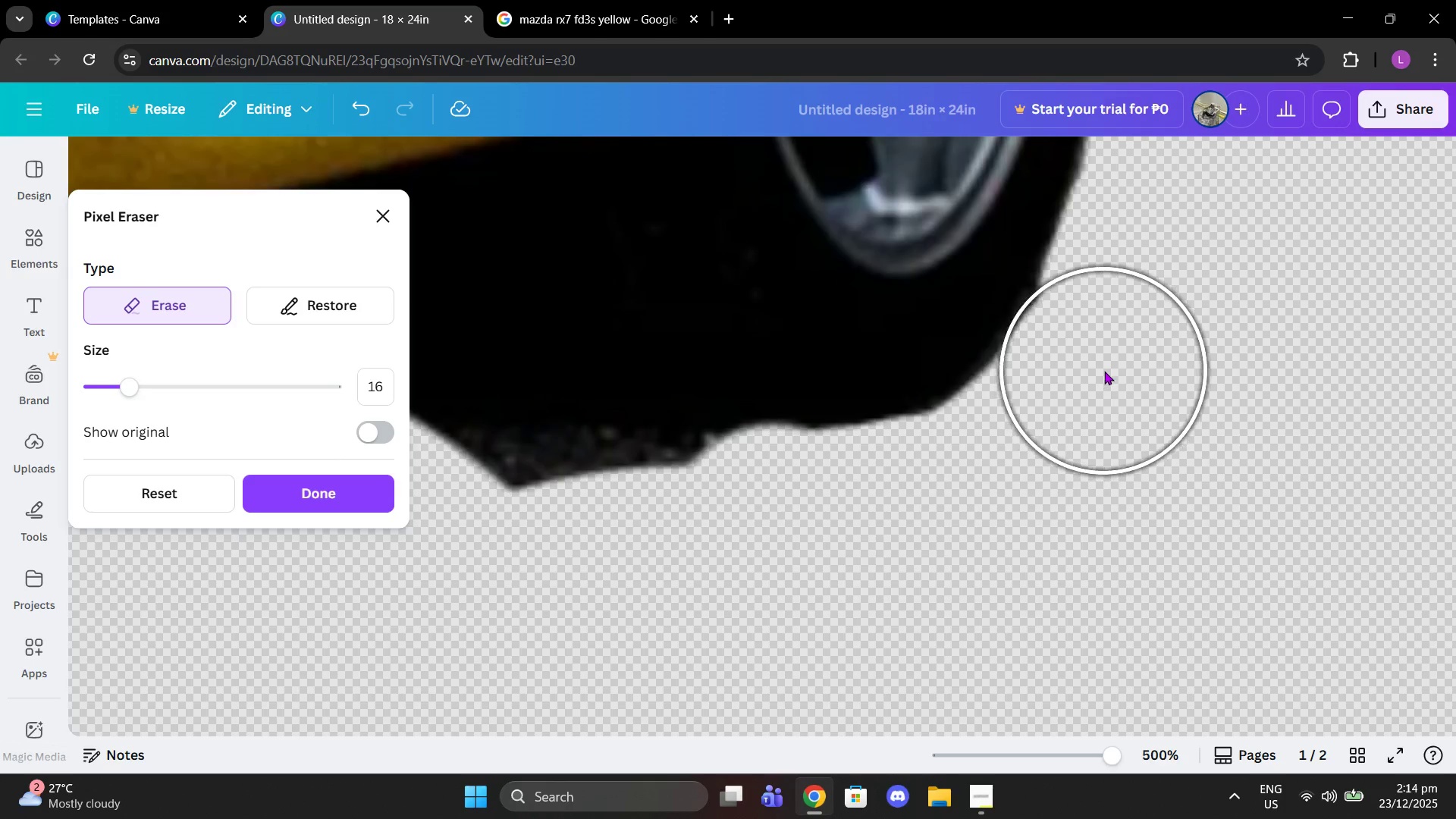 
triple_click([1104, 371])
 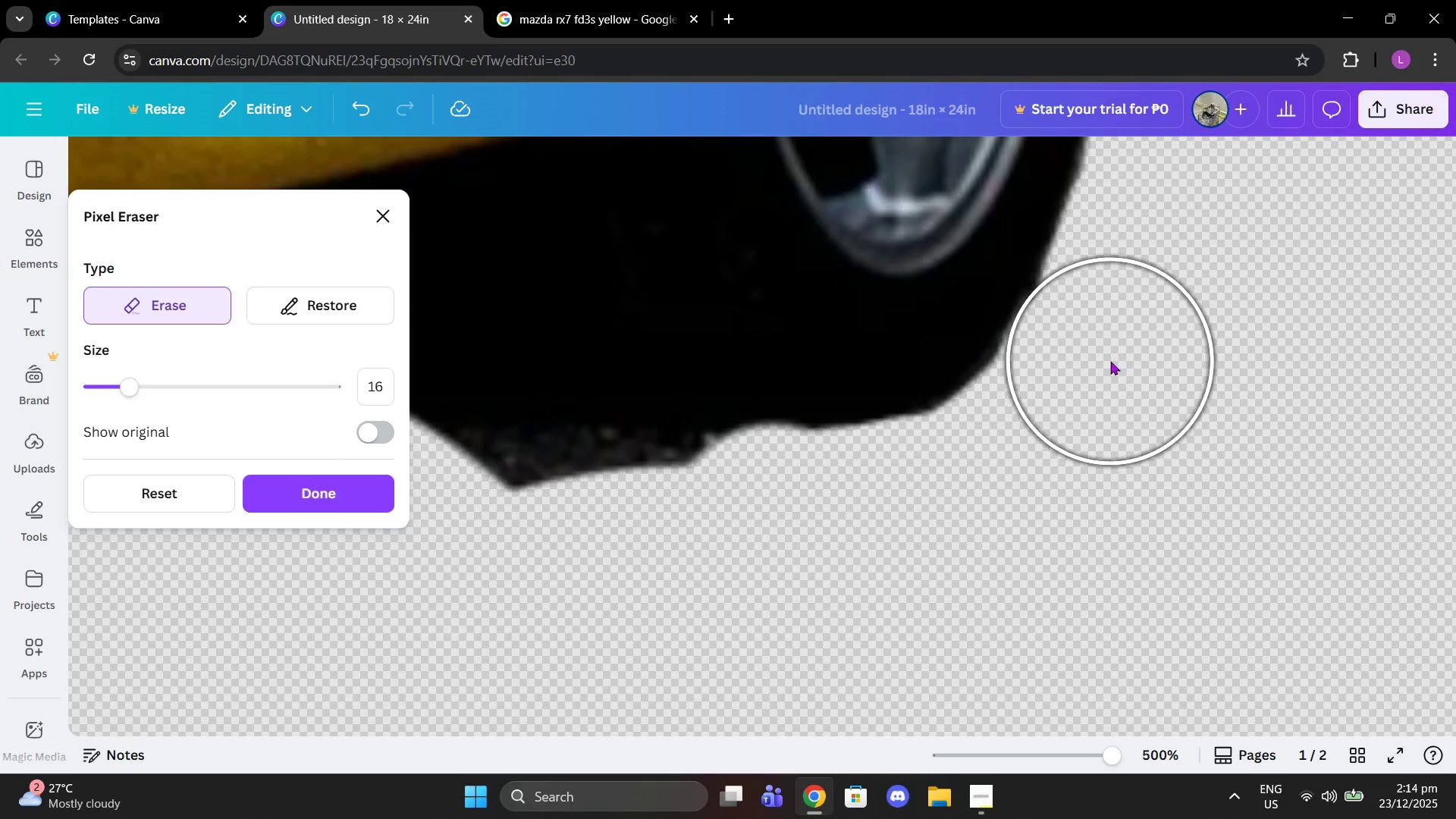 
left_click([1110, 361])
 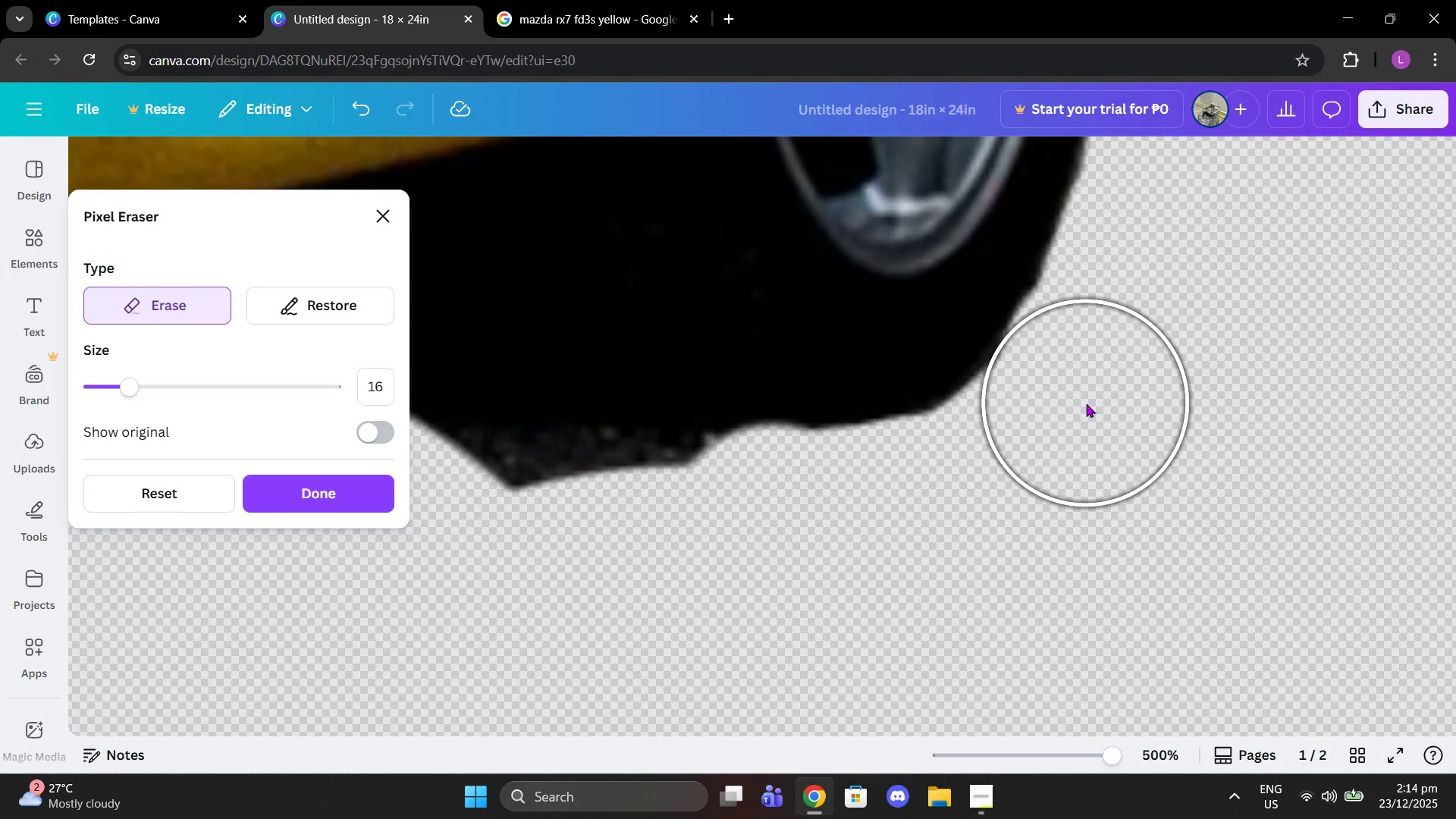 
left_click([1084, 403])
 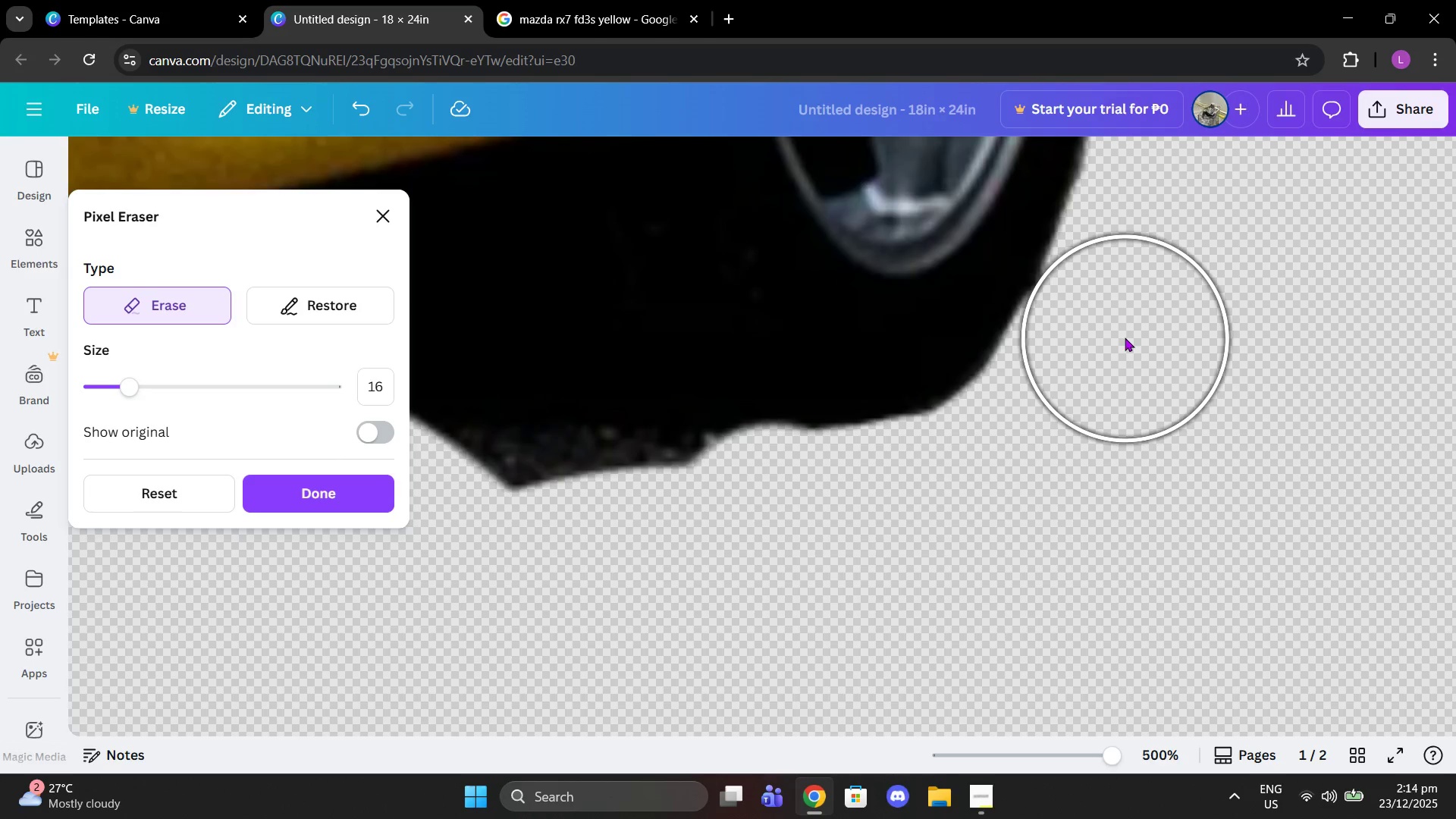 
left_click([1125, 337])
 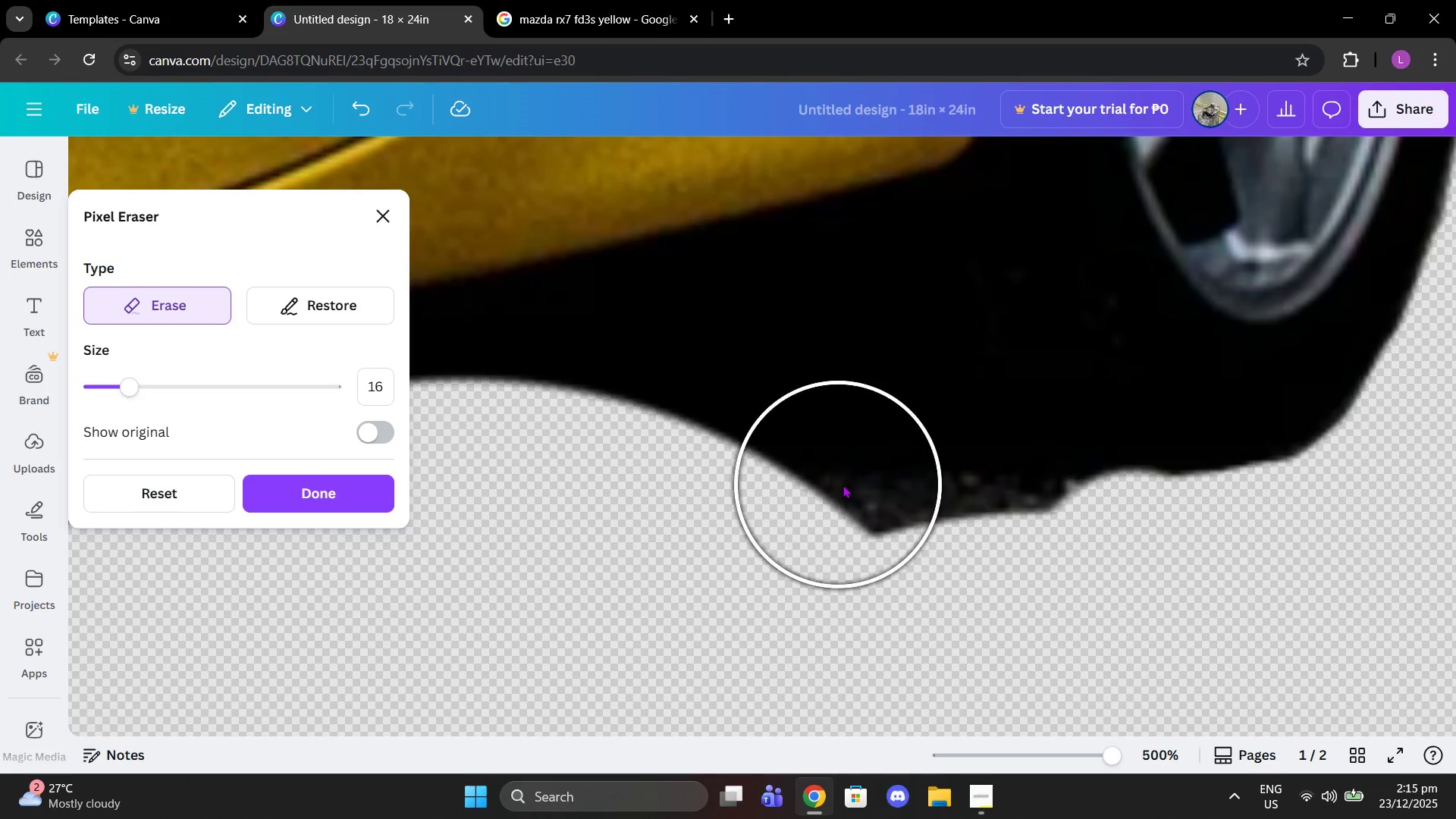 
double_click([886, 497])
 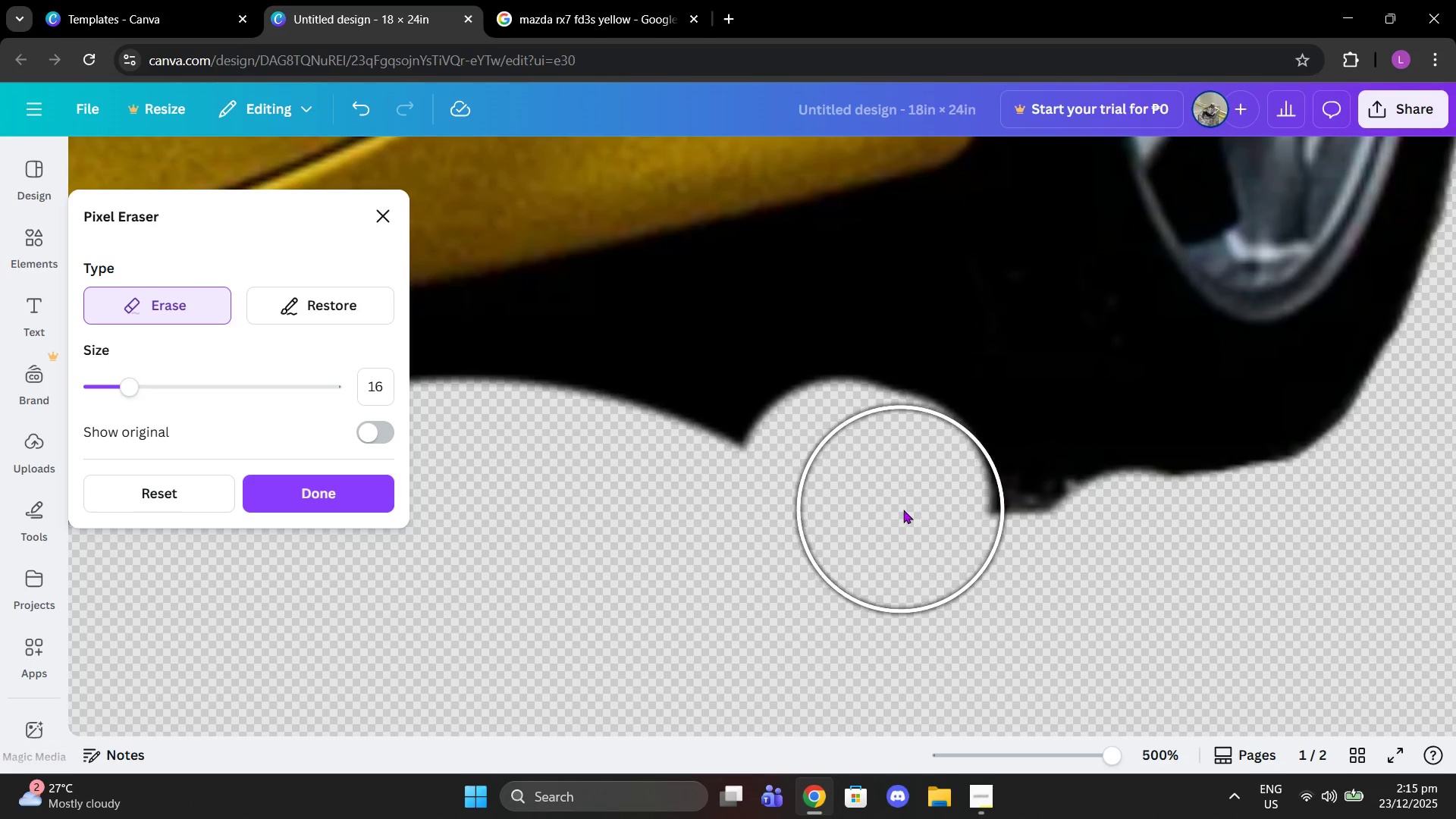 
left_click_drag(start_coordinate=[903, 510], to_coordinate=[990, 532])
 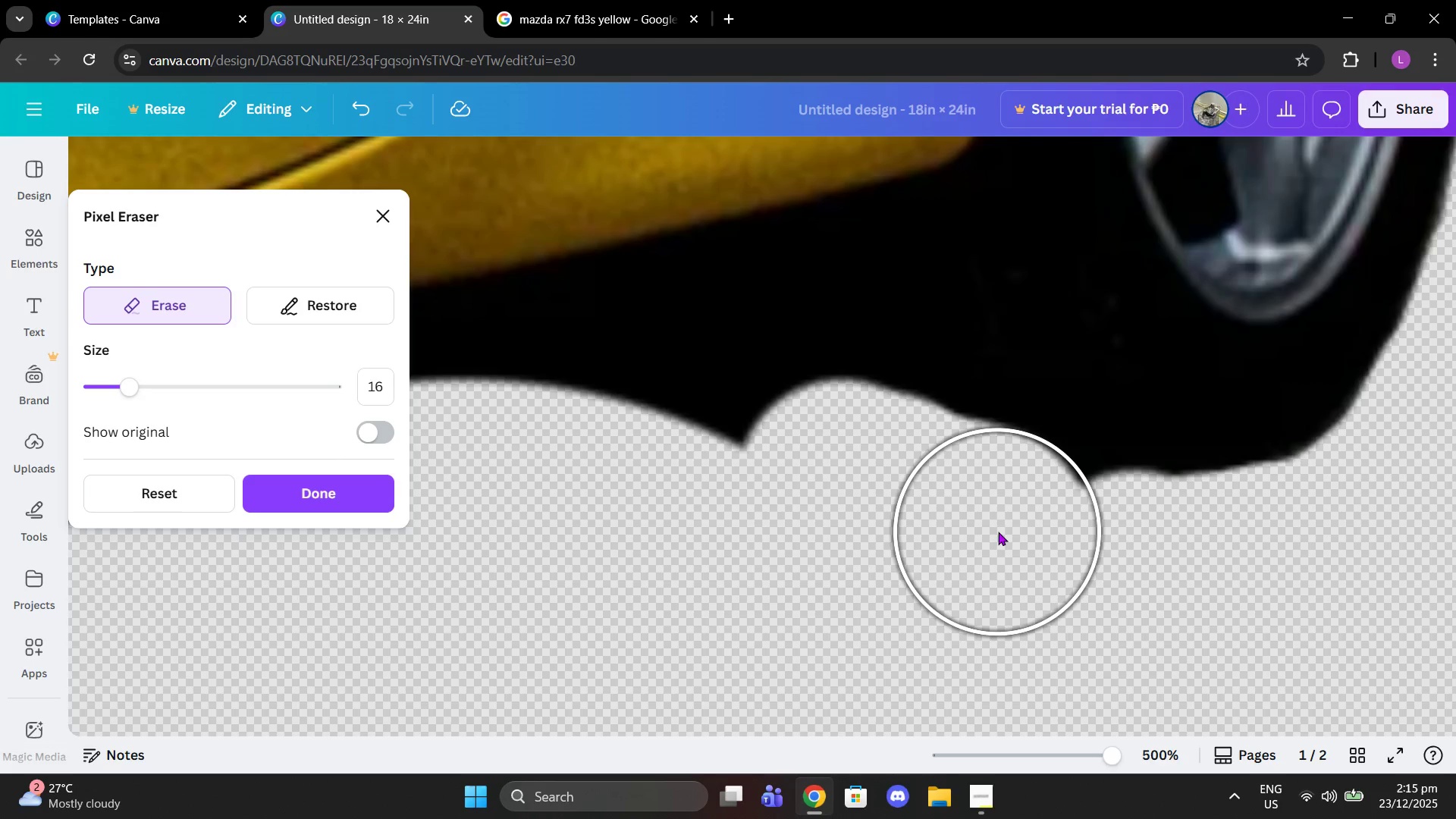 
left_click([998, 532])
 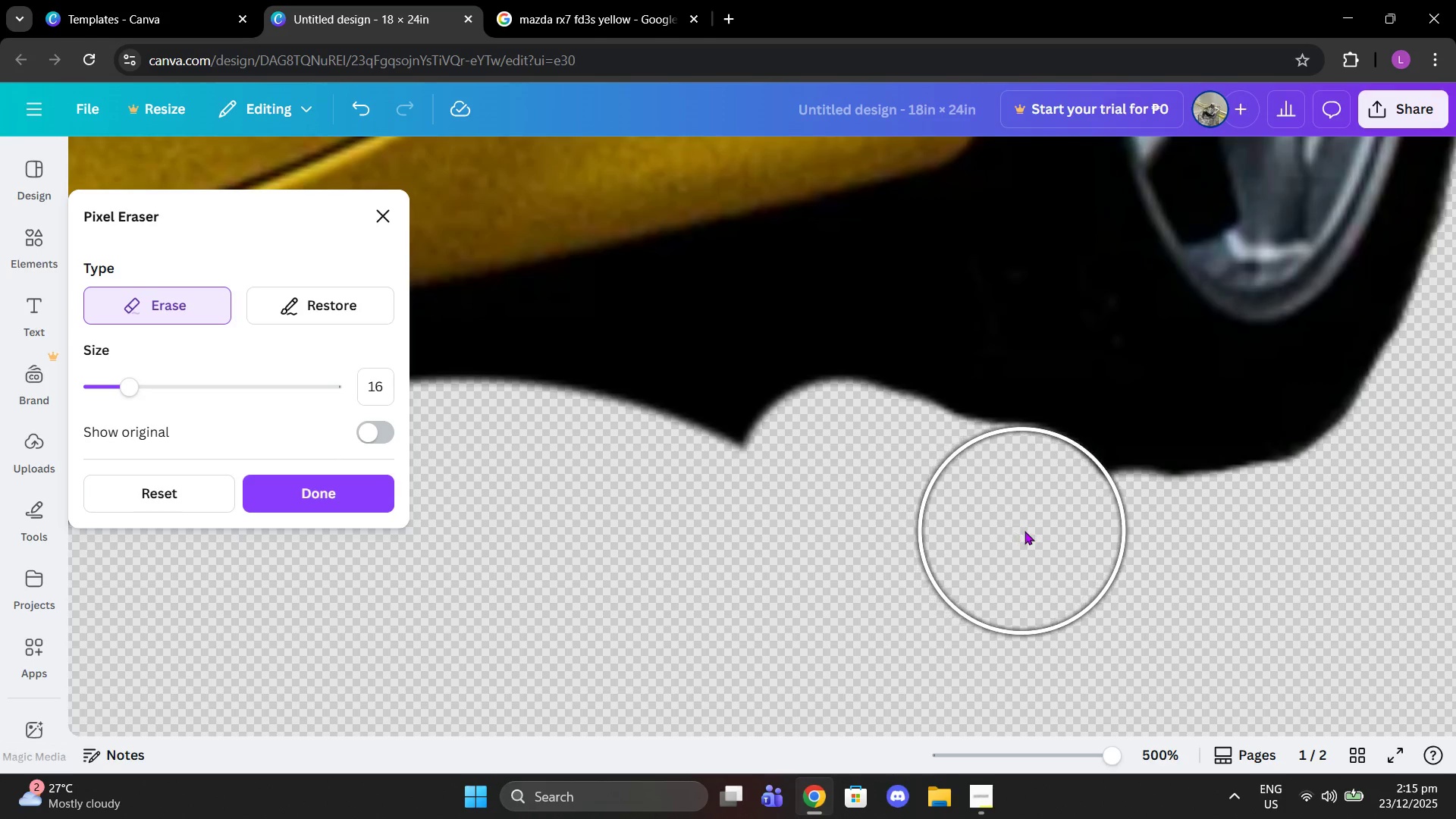 
left_click([1025, 532])
 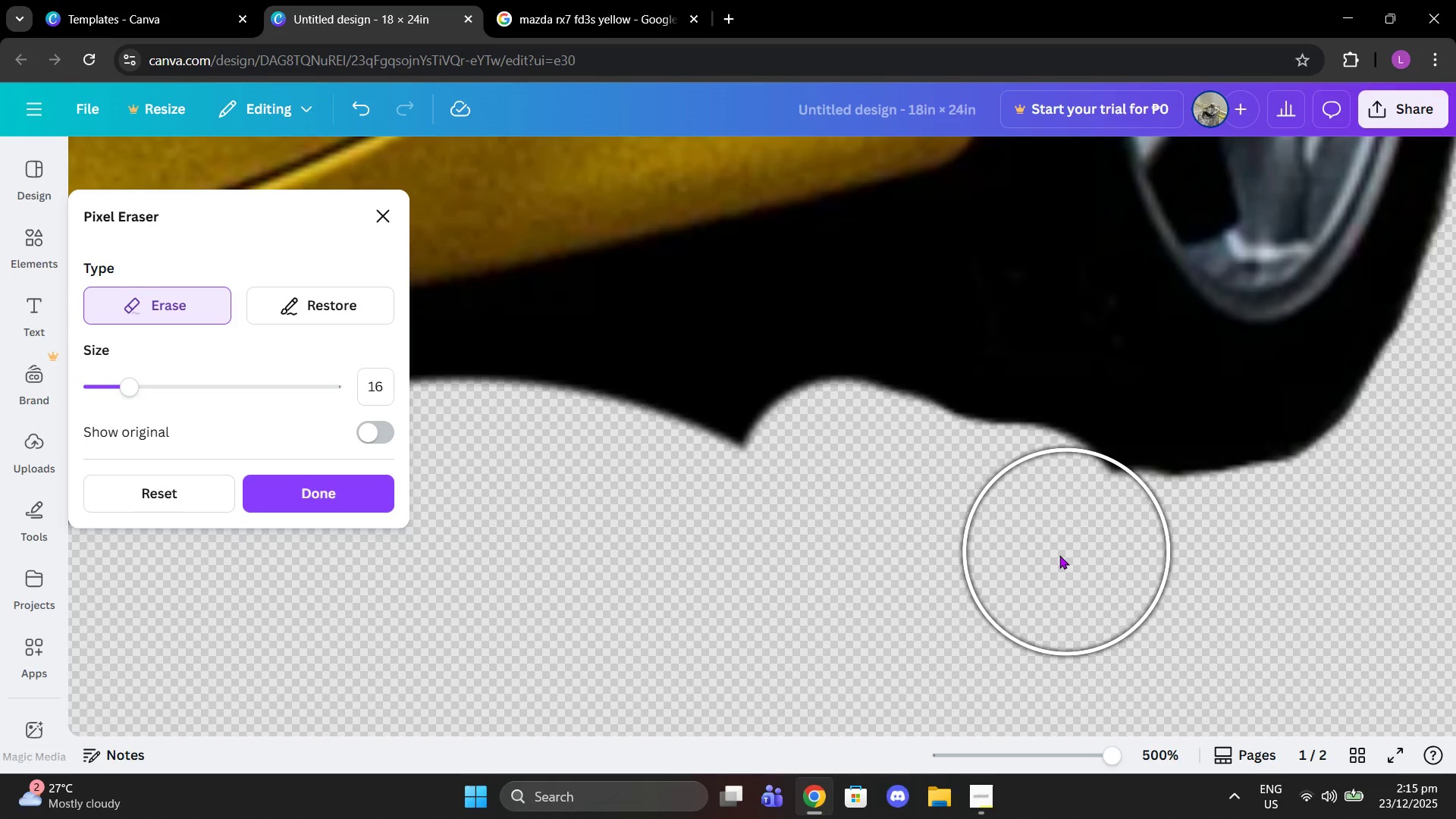 
left_click([1056, 557])
 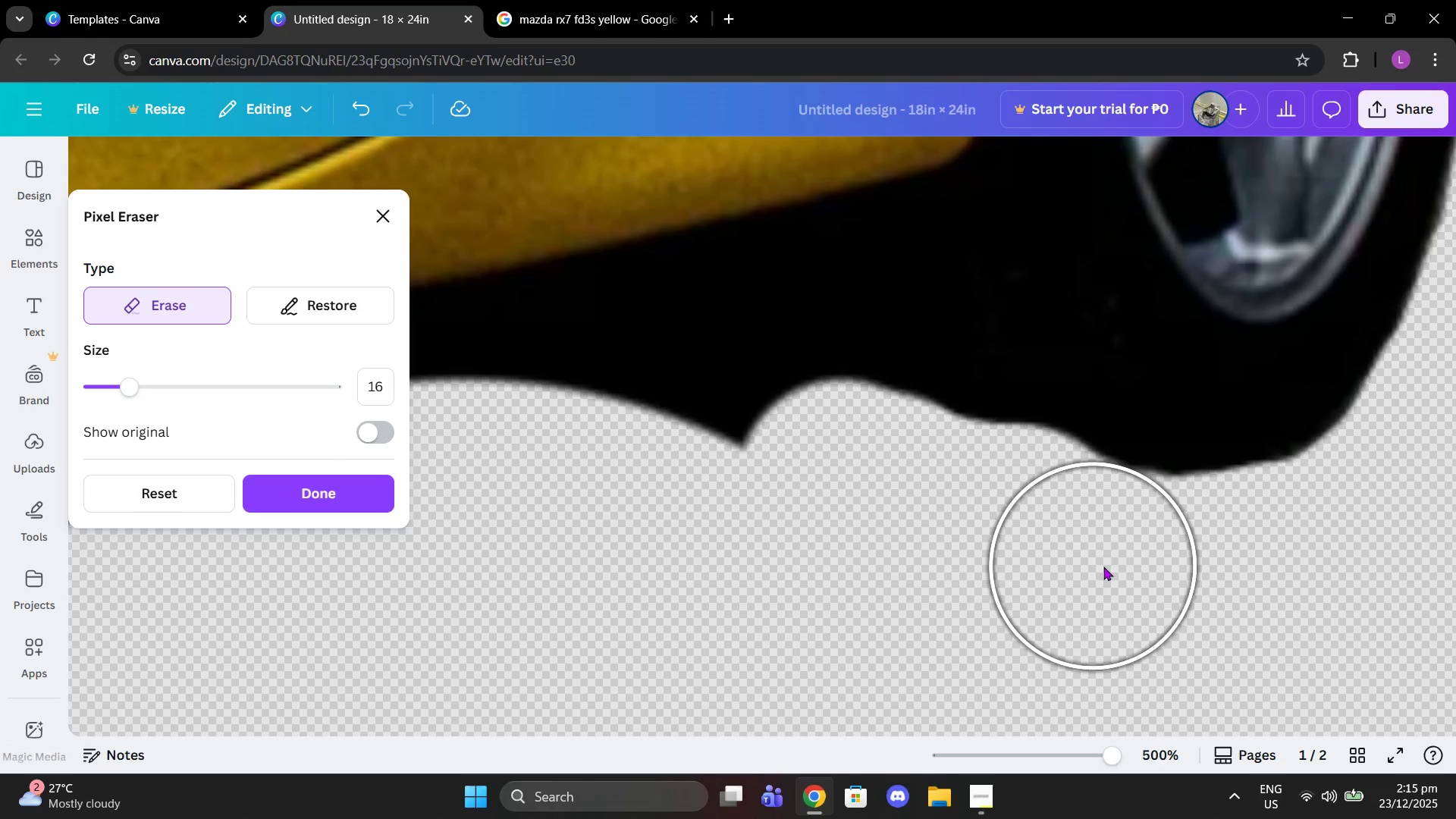 
scroll: coordinate [925, 525], scroll_direction: down, amount: 1.0
 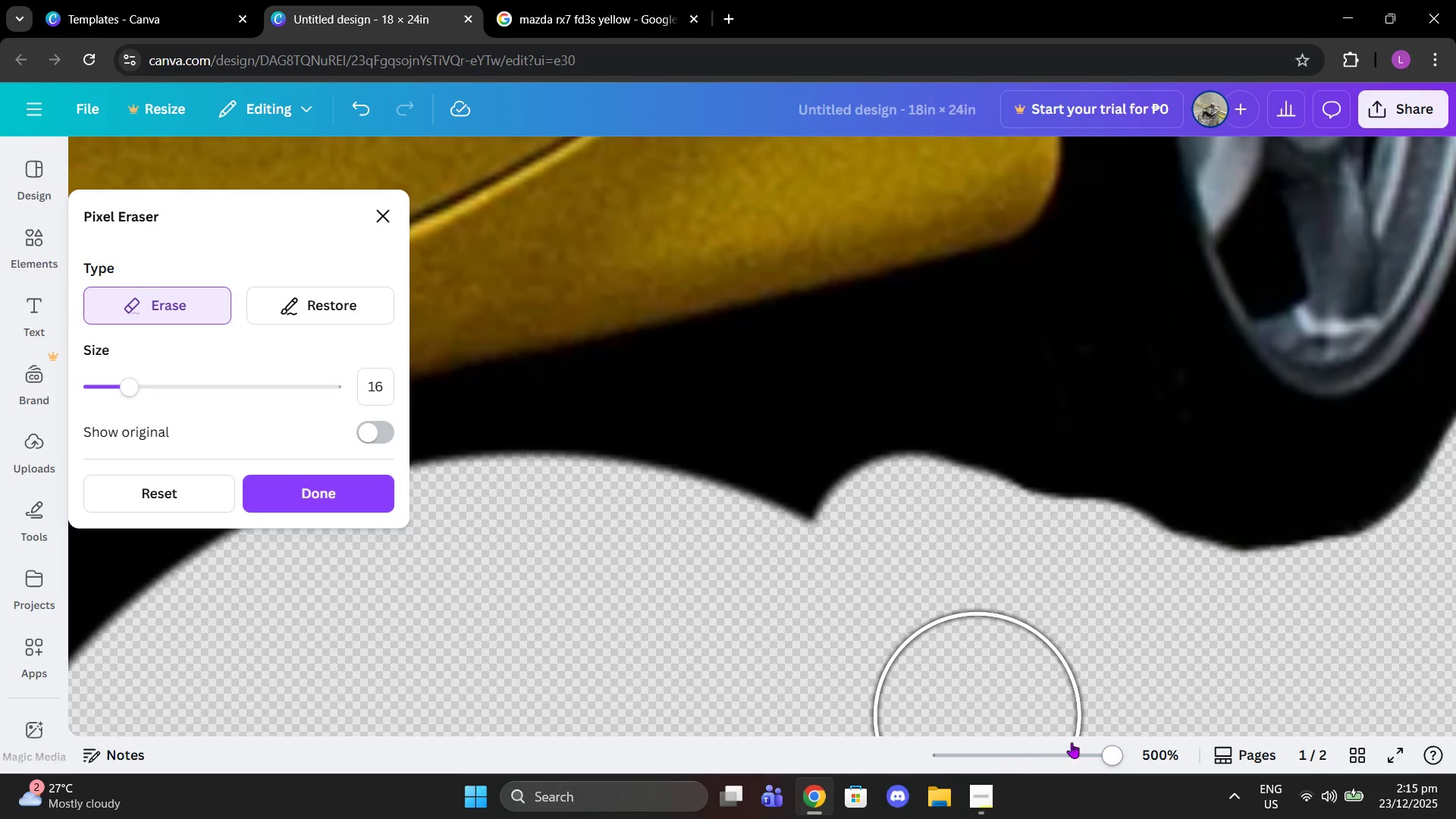 
left_click_drag(start_coordinate=[1082, 755], to_coordinate=[1035, 752])
 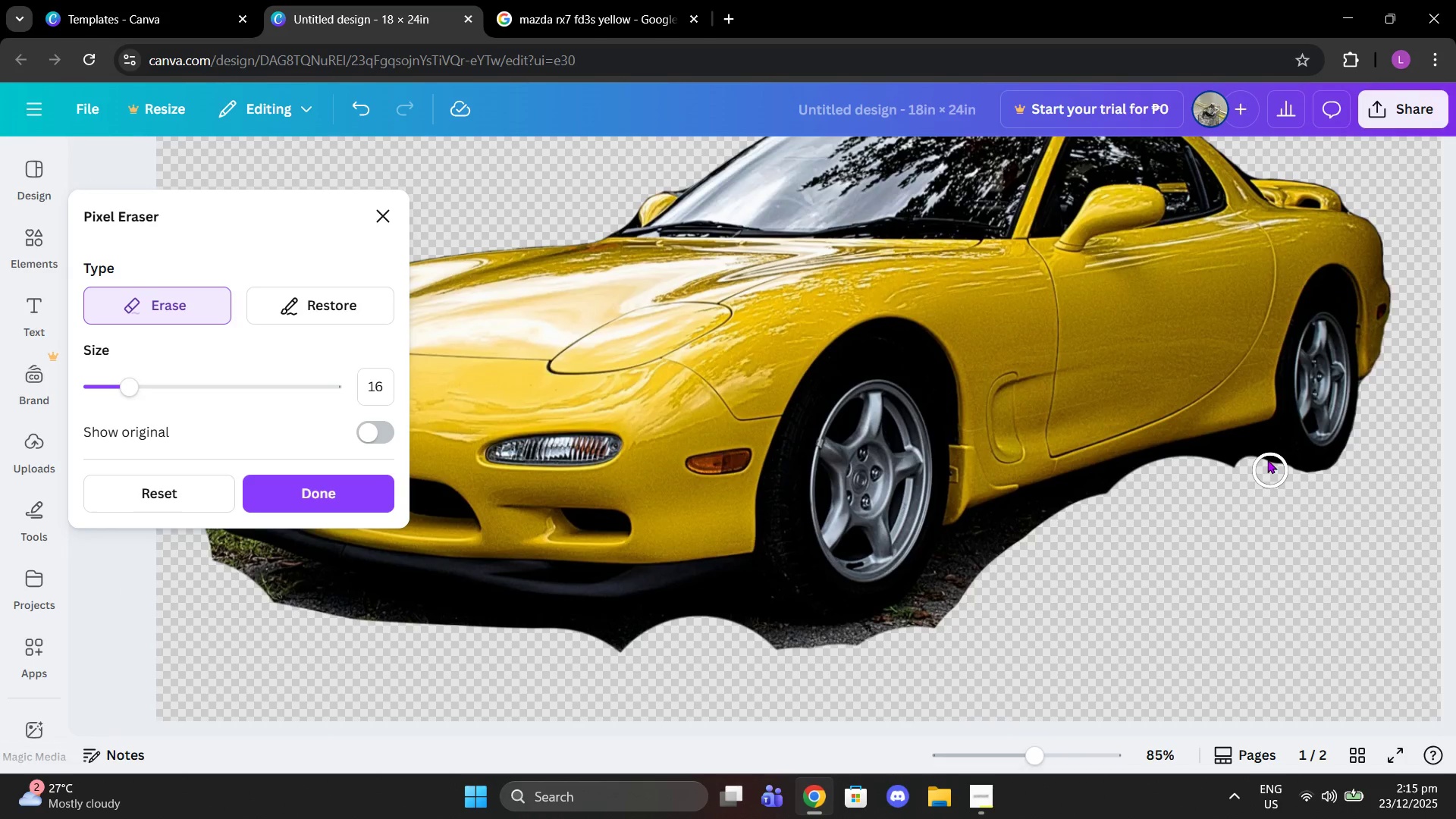 
left_click_drag(start_coordinate=[1233, 453], to_coordinate=[1156, 477])
 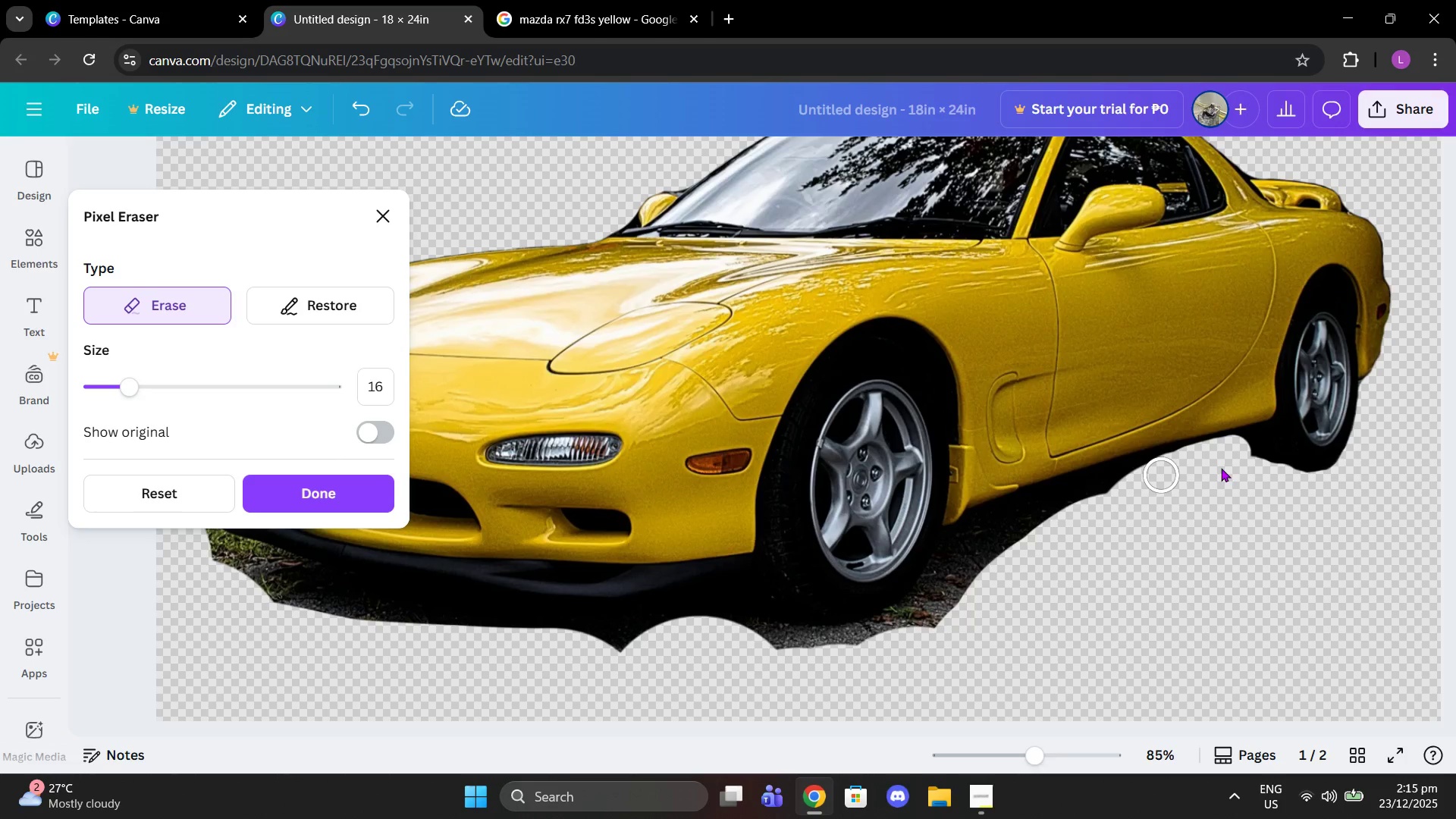 
left_click_drag(start_coordinate=[1250, 468], to_coordinate=[1260, 471])
 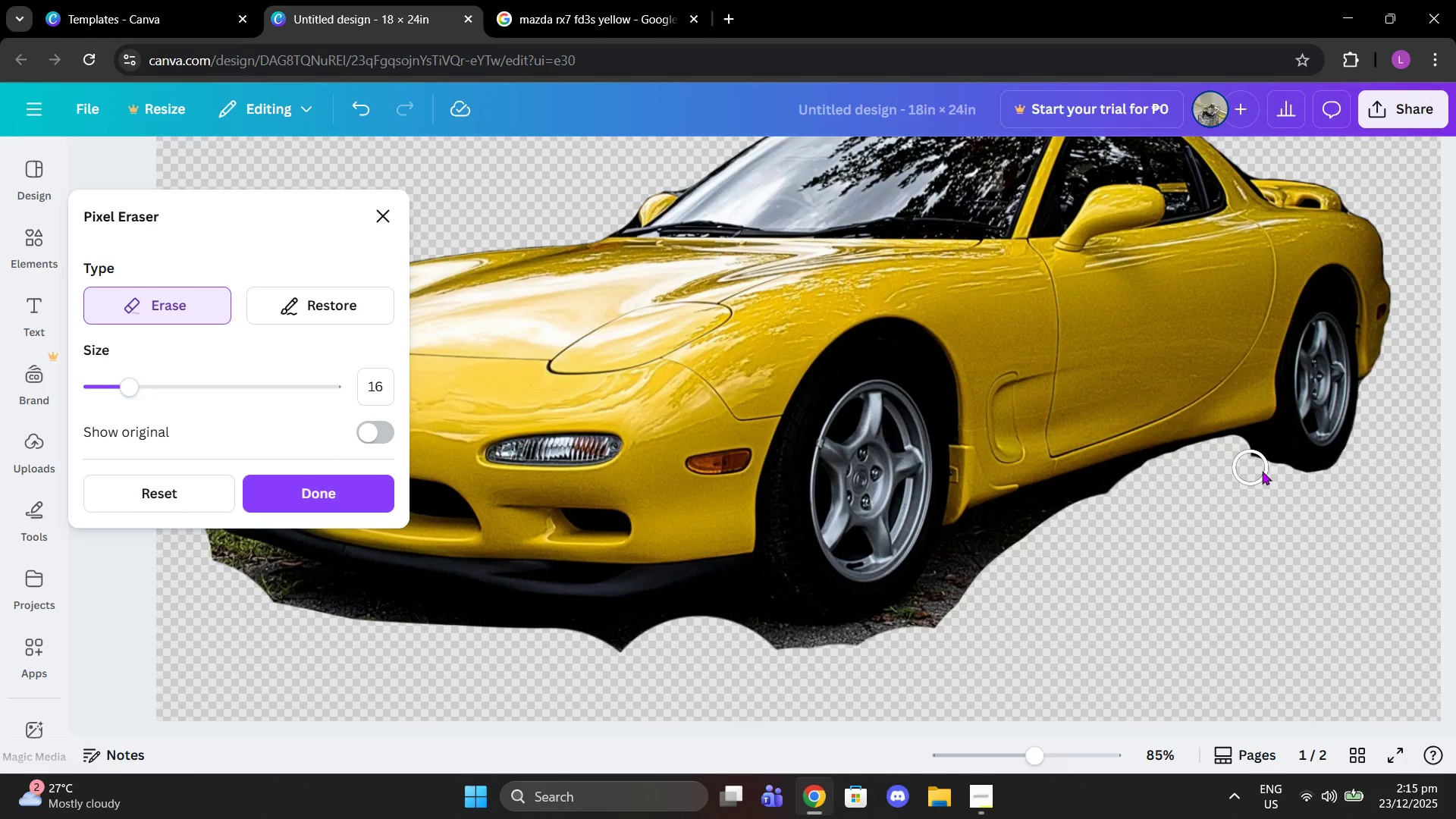 
left_click([1244, 459])
 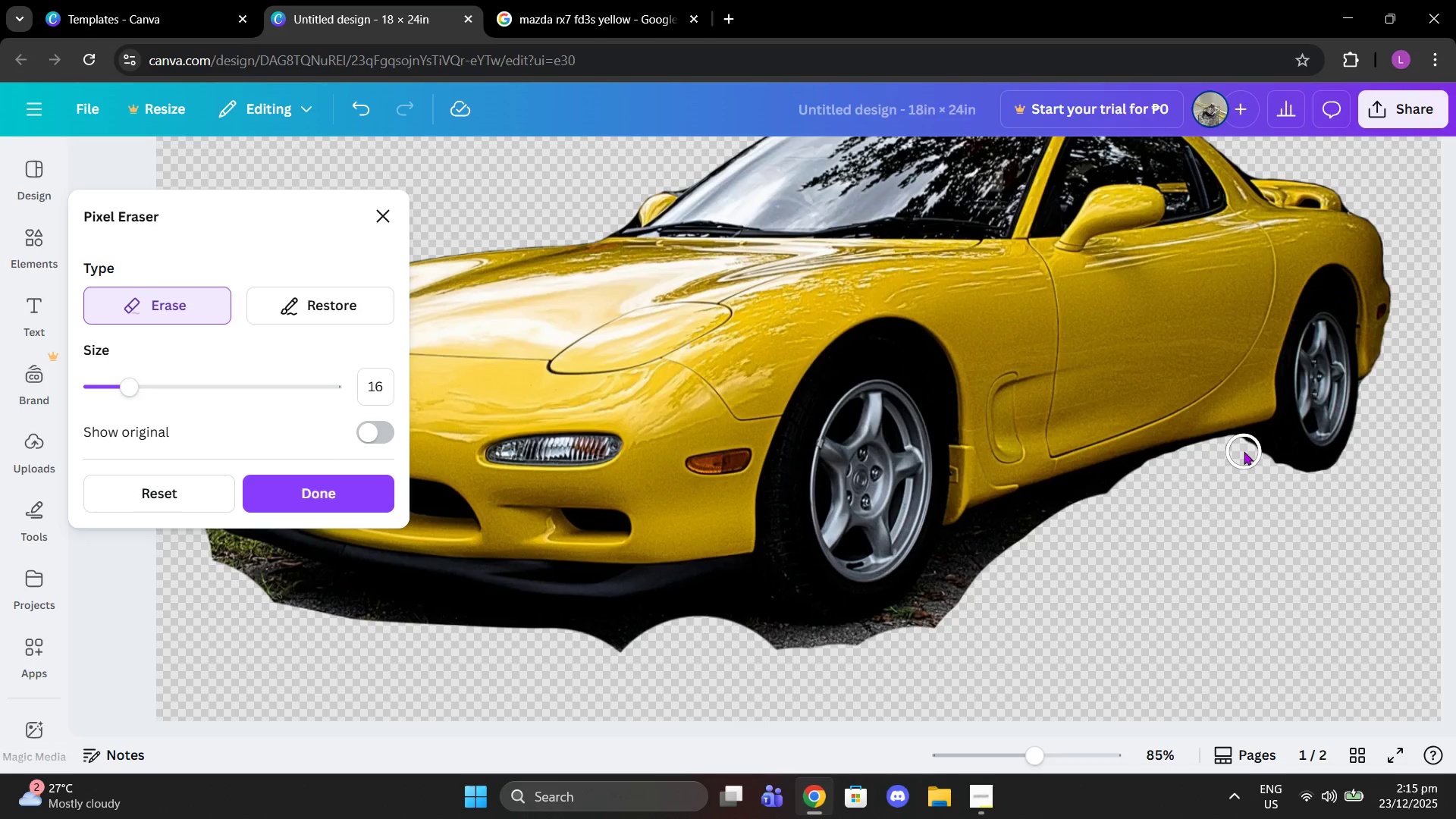 
left_click([1244, 451])
 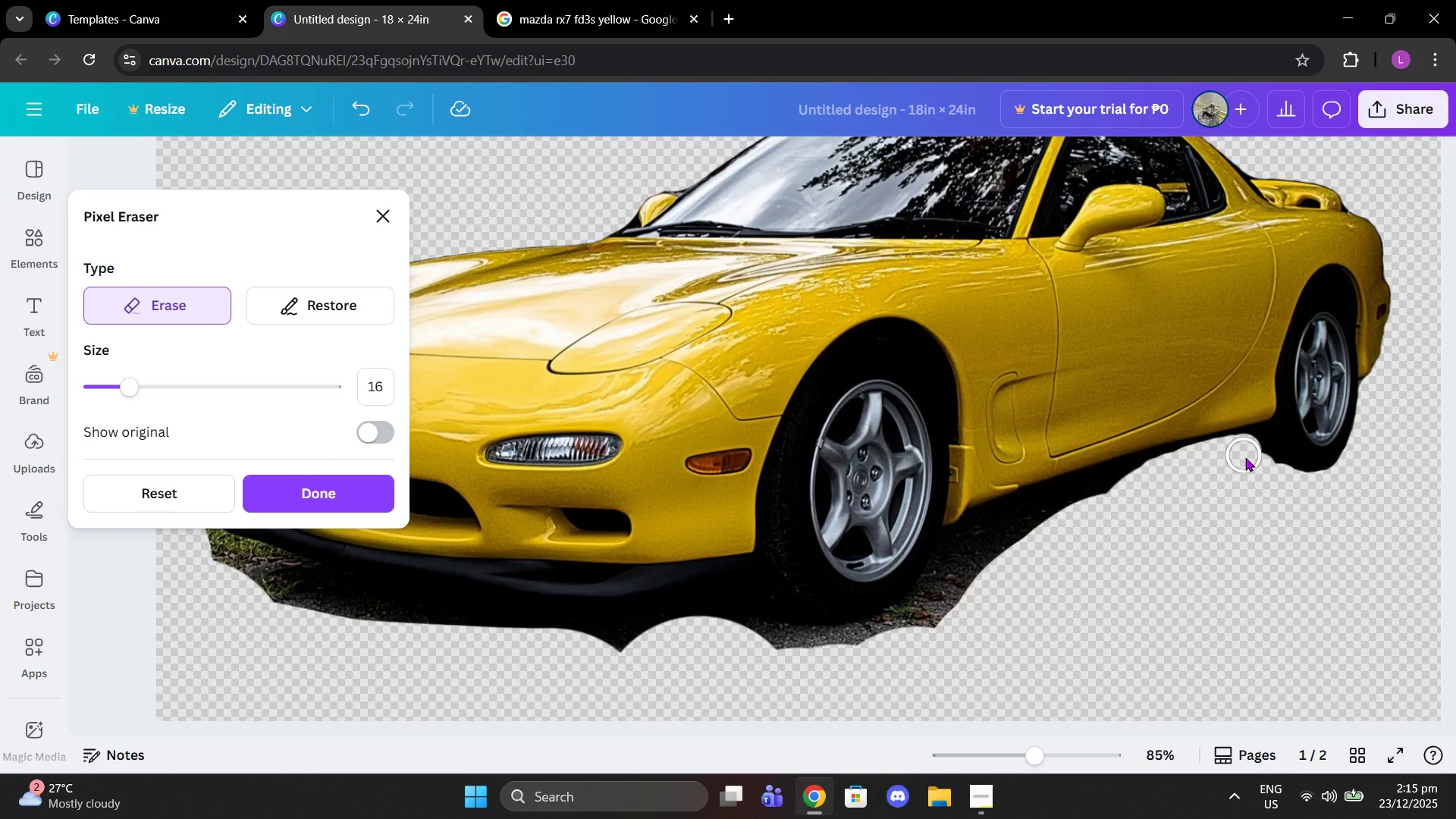 
left_click_drag(start_coordinate=[1244, 456], to_coordinate=[1260, 475])
 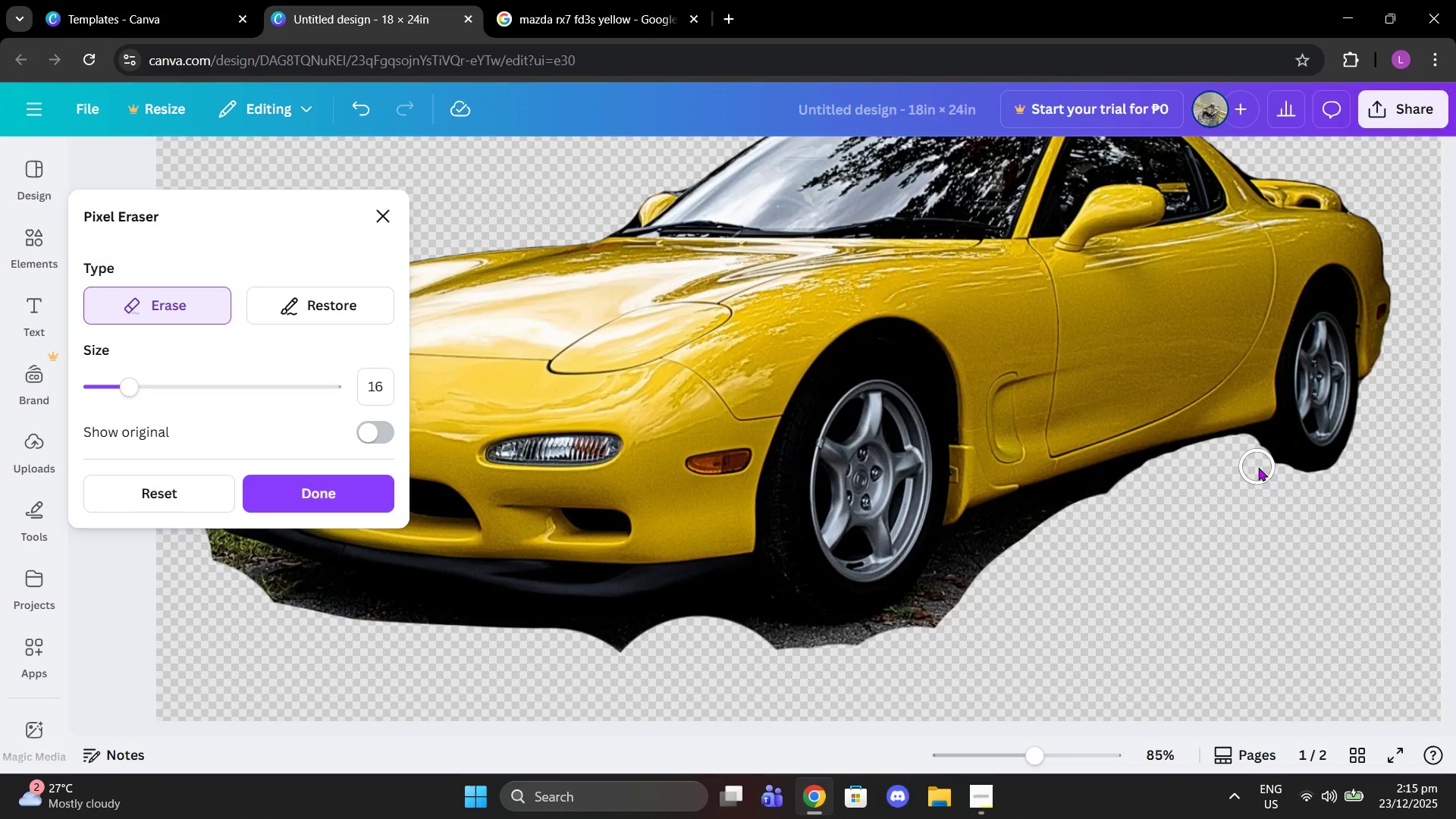 
left_click([1262, 468])
 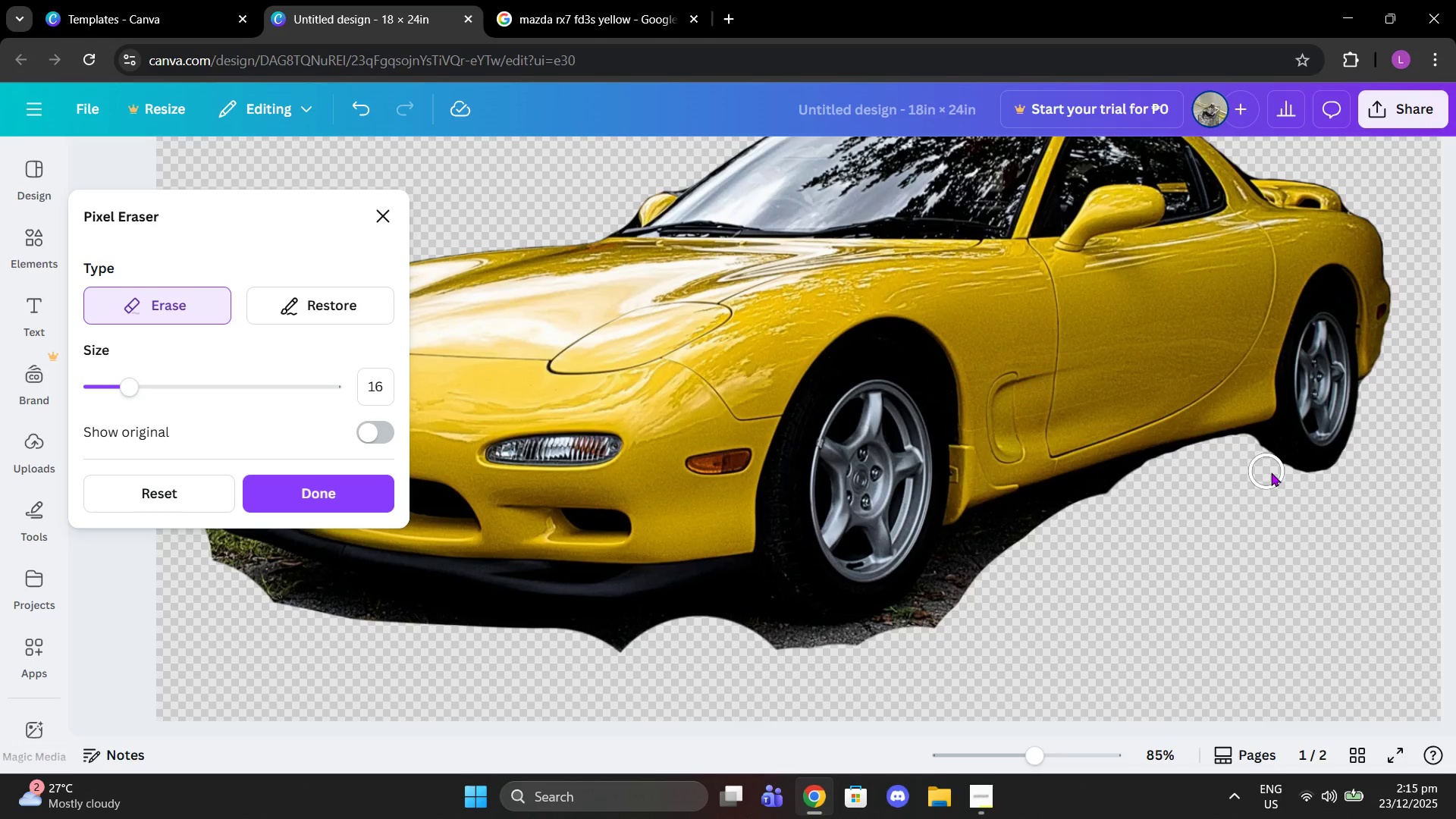 
left_click([1271, 472])
 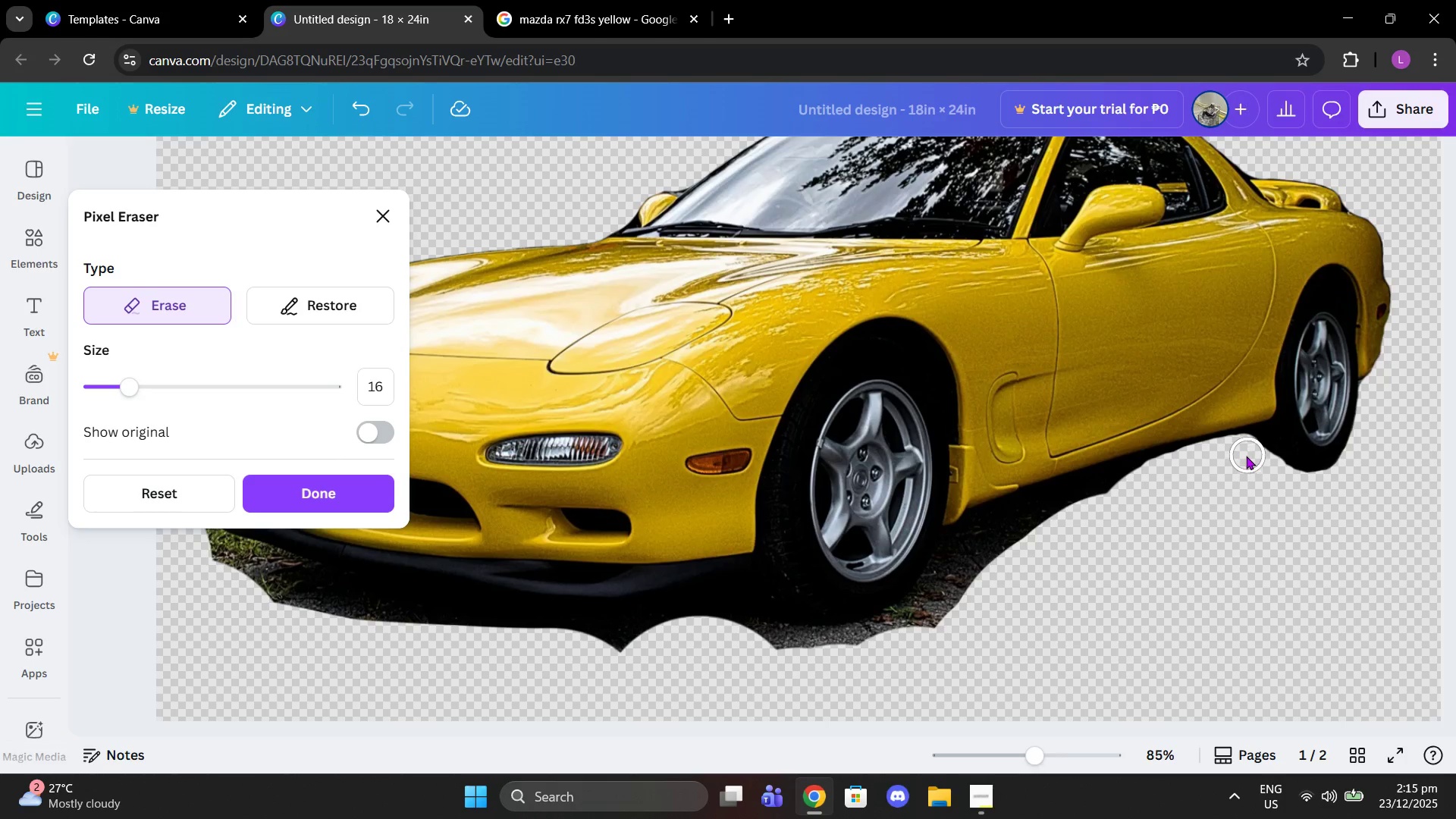 
left_click([1246, 456])
 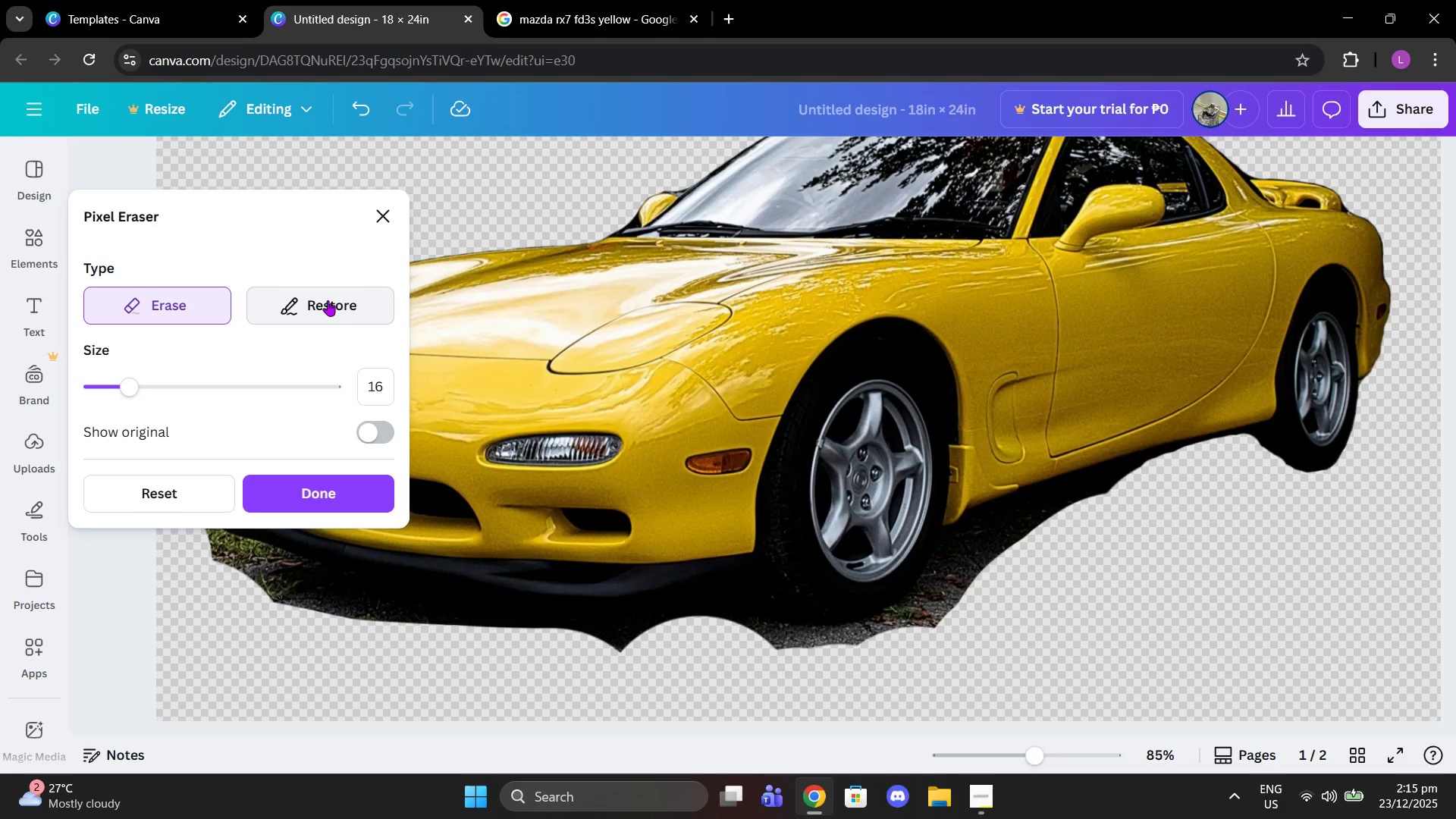 
scroll: coordinate [321, 298], scroll_direction: up, amount: 2.0
 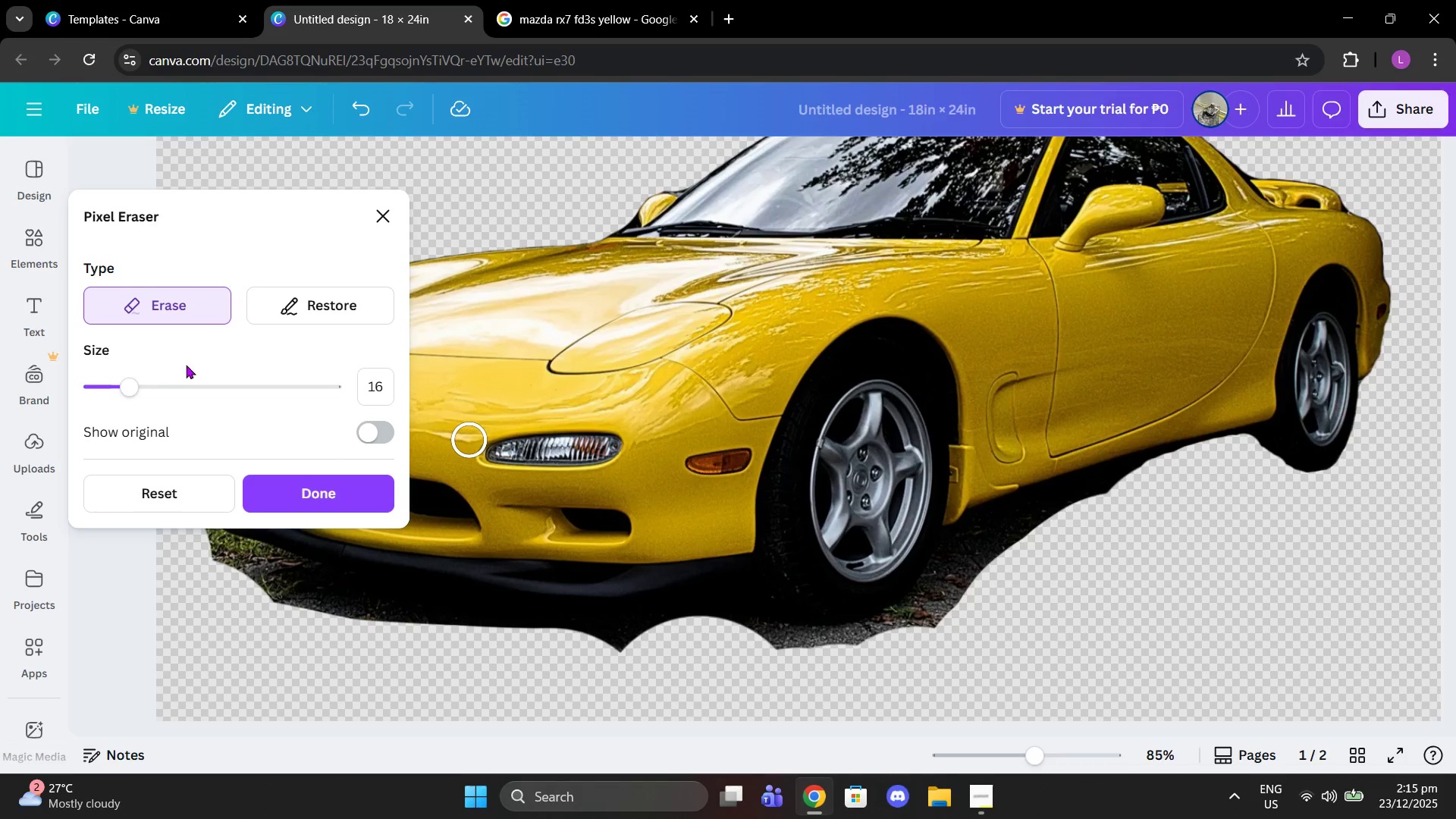 
left_click_drag(start_coordinate=[149, 382], to_coordinate=[199, 384])
 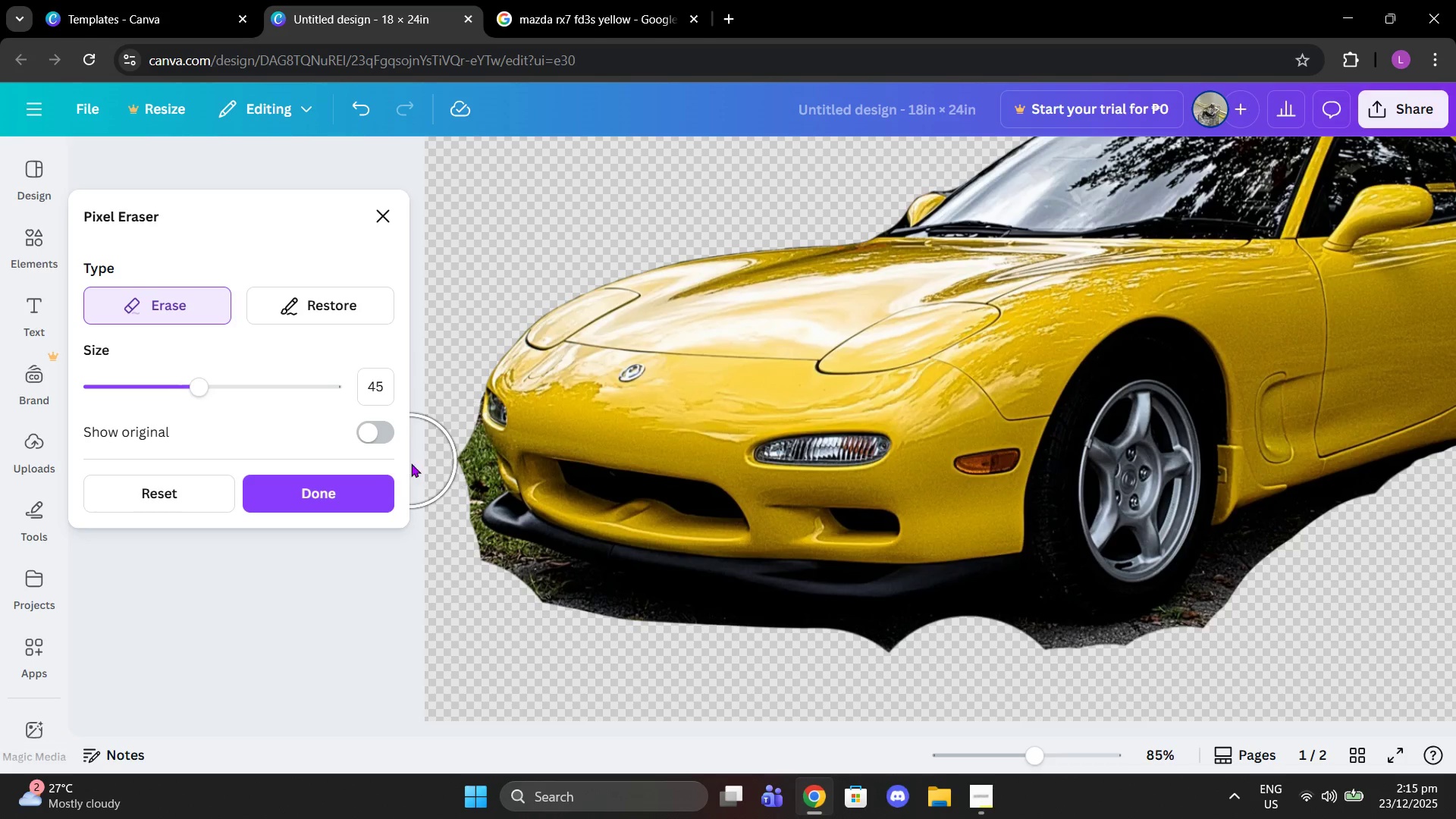 
left_click([428, 473])
 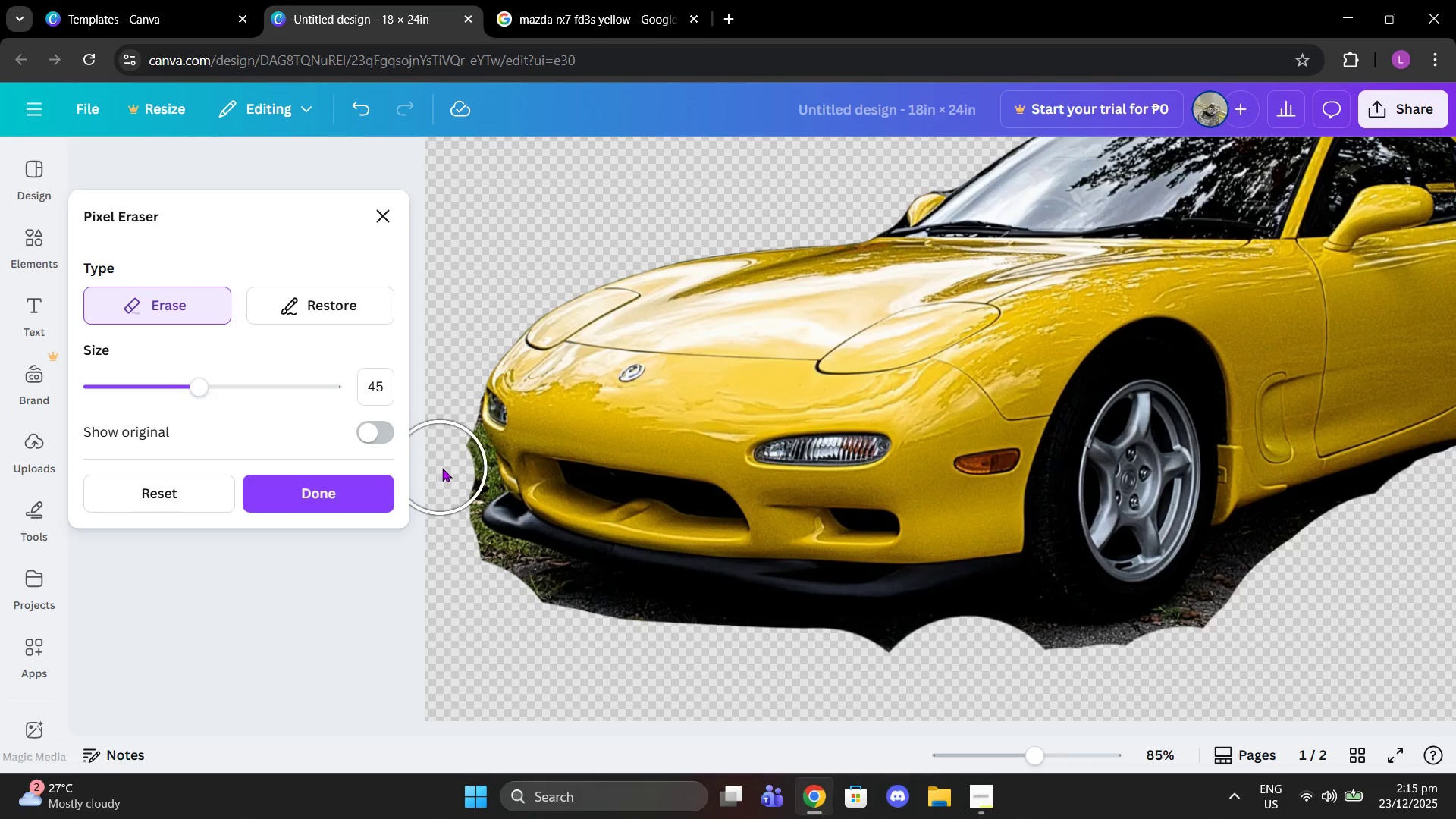 
left_click([443, 467])
 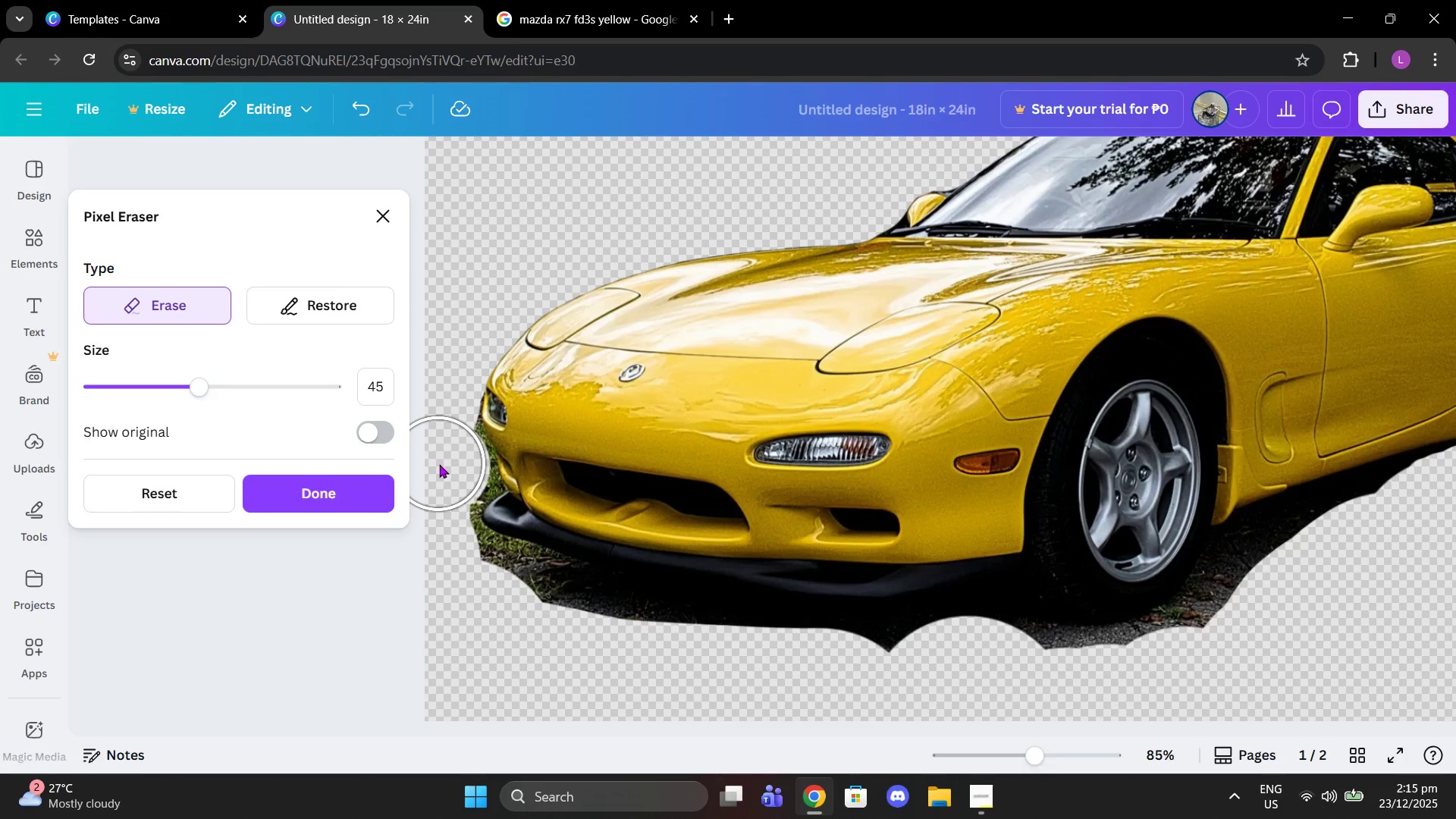 
left_click([444, 464])
 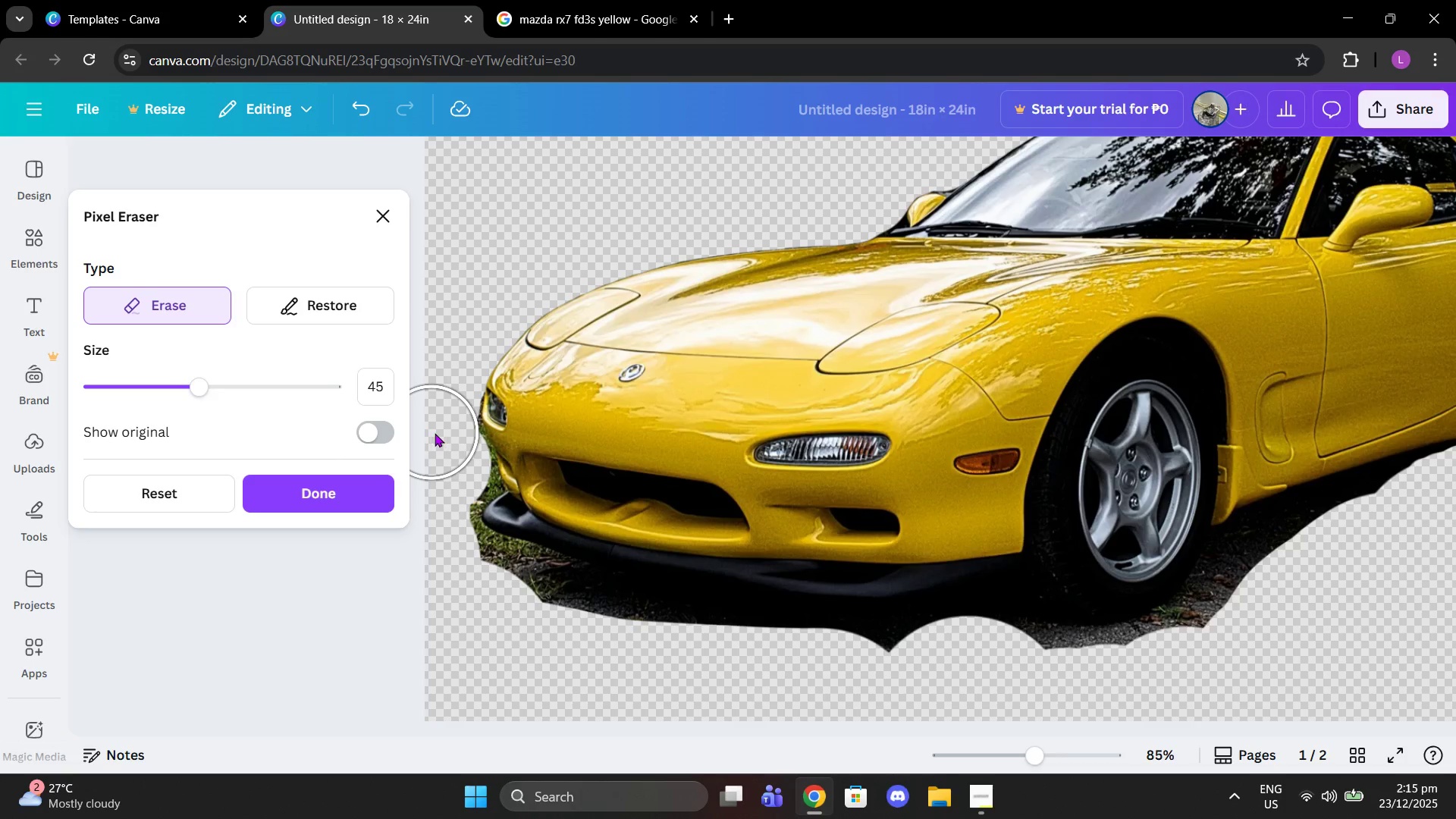 
left_click([434, 433])
 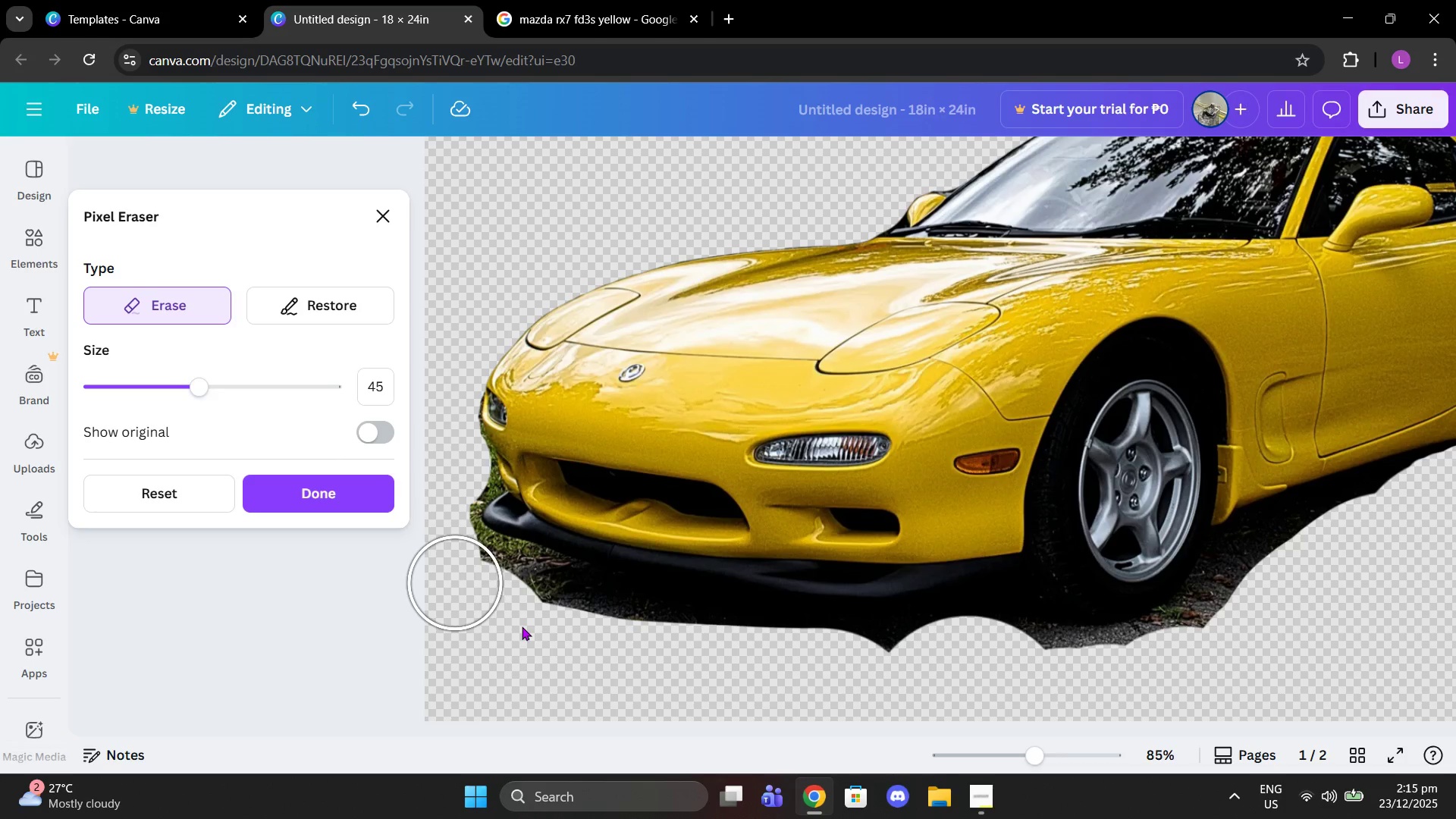 
left_click_drag(start_coordinate=[570, 608], to_coordinate=[463, 580])
 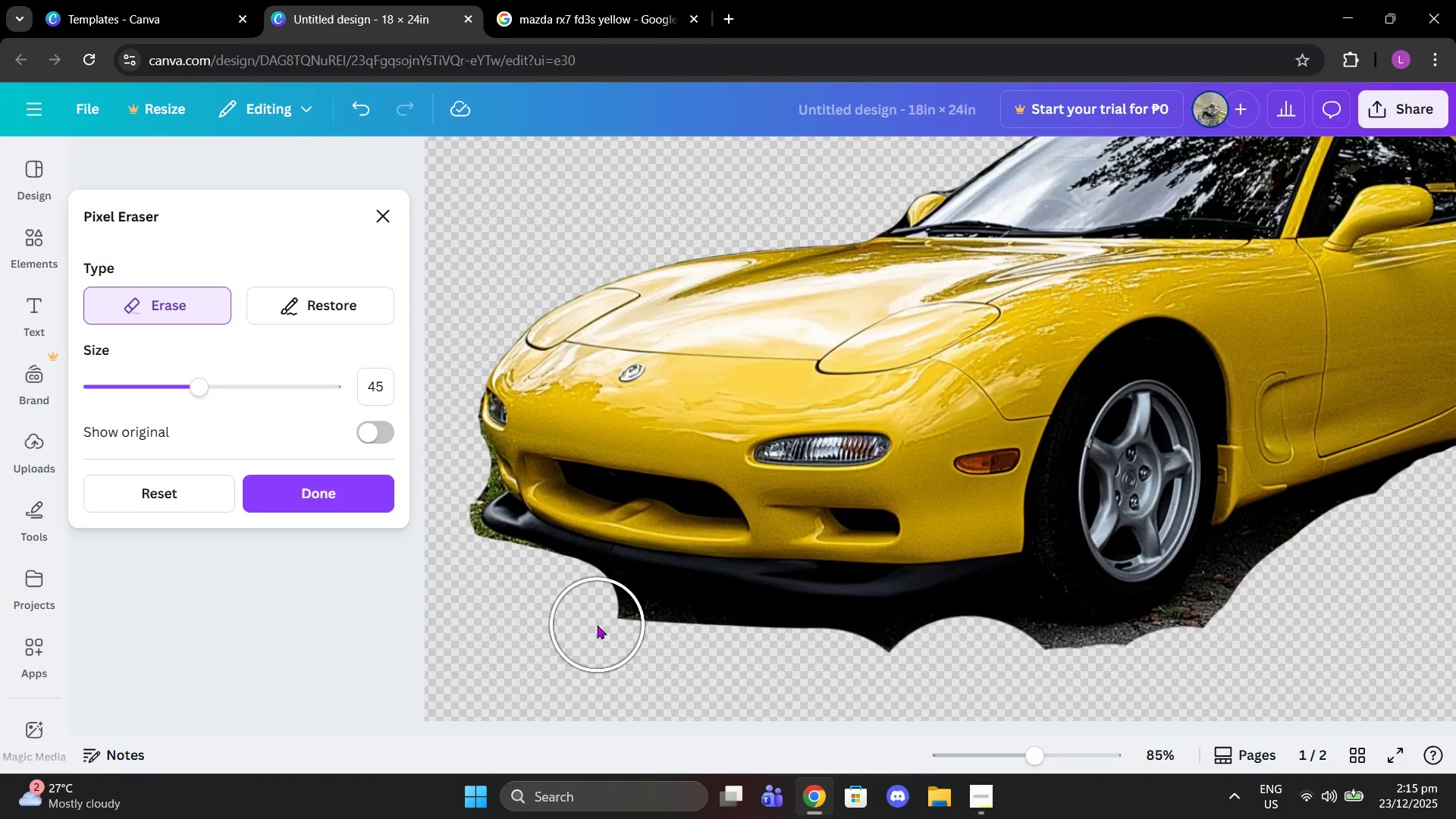 
left_click_drag(start_coordinate=[595, 622], to_coordinate=[1119, 674])
 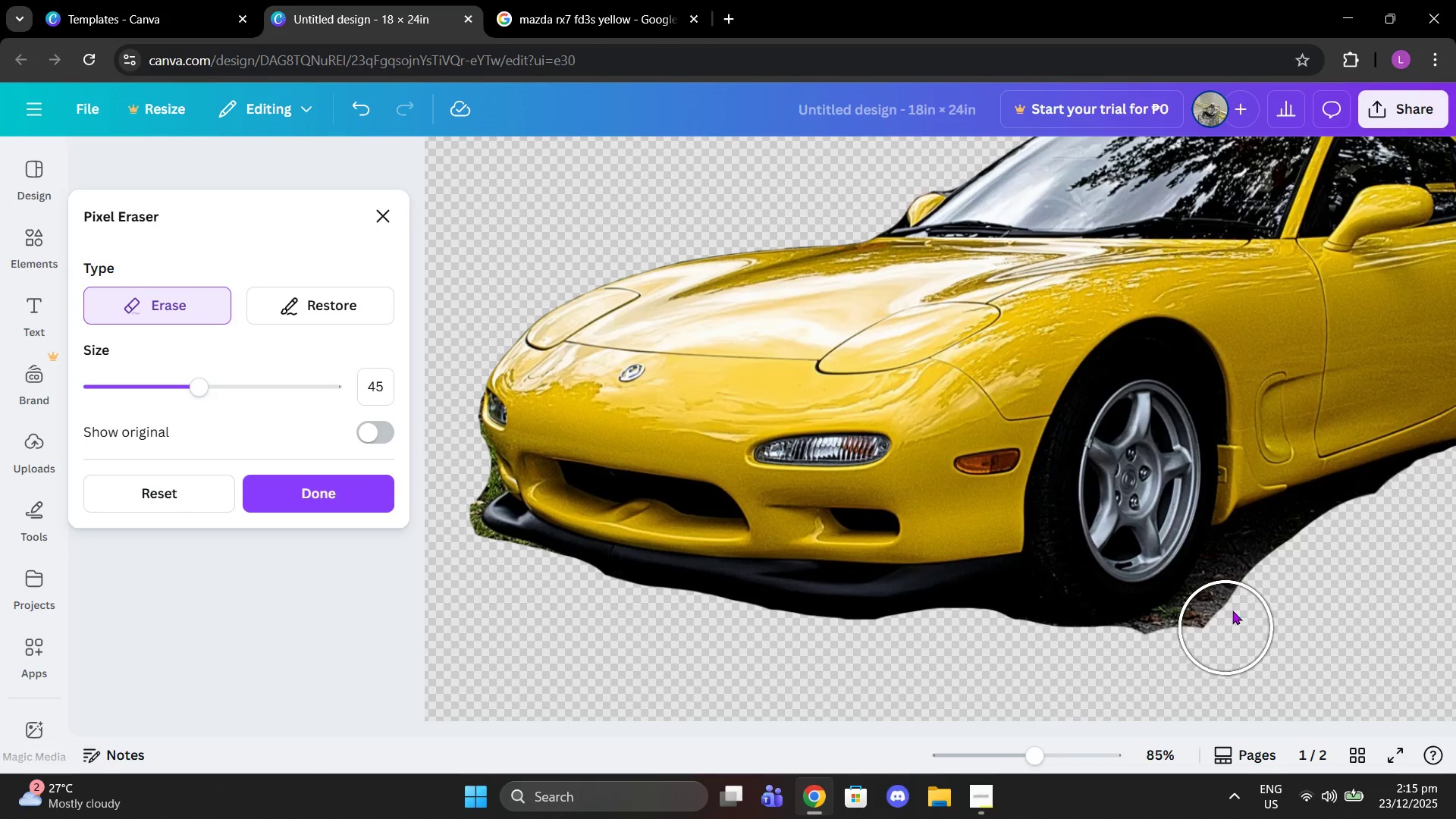 
left_click_drag(start_coordinate=[1234, 605], to_coordinate=[1075, 692])
 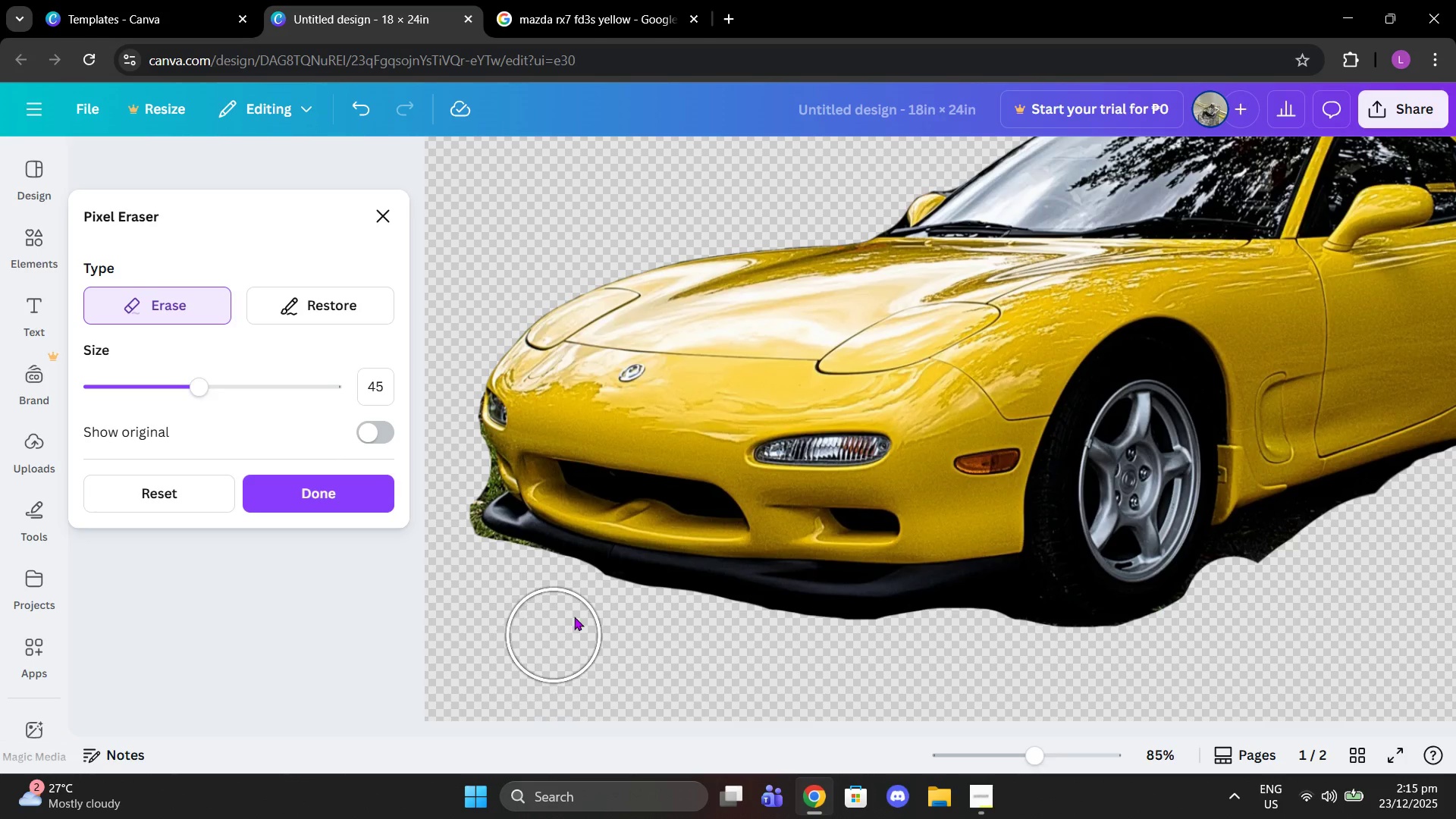 
left_click_drag(start_coordinate=[579, 614], to_coordinate=[585, 610])
 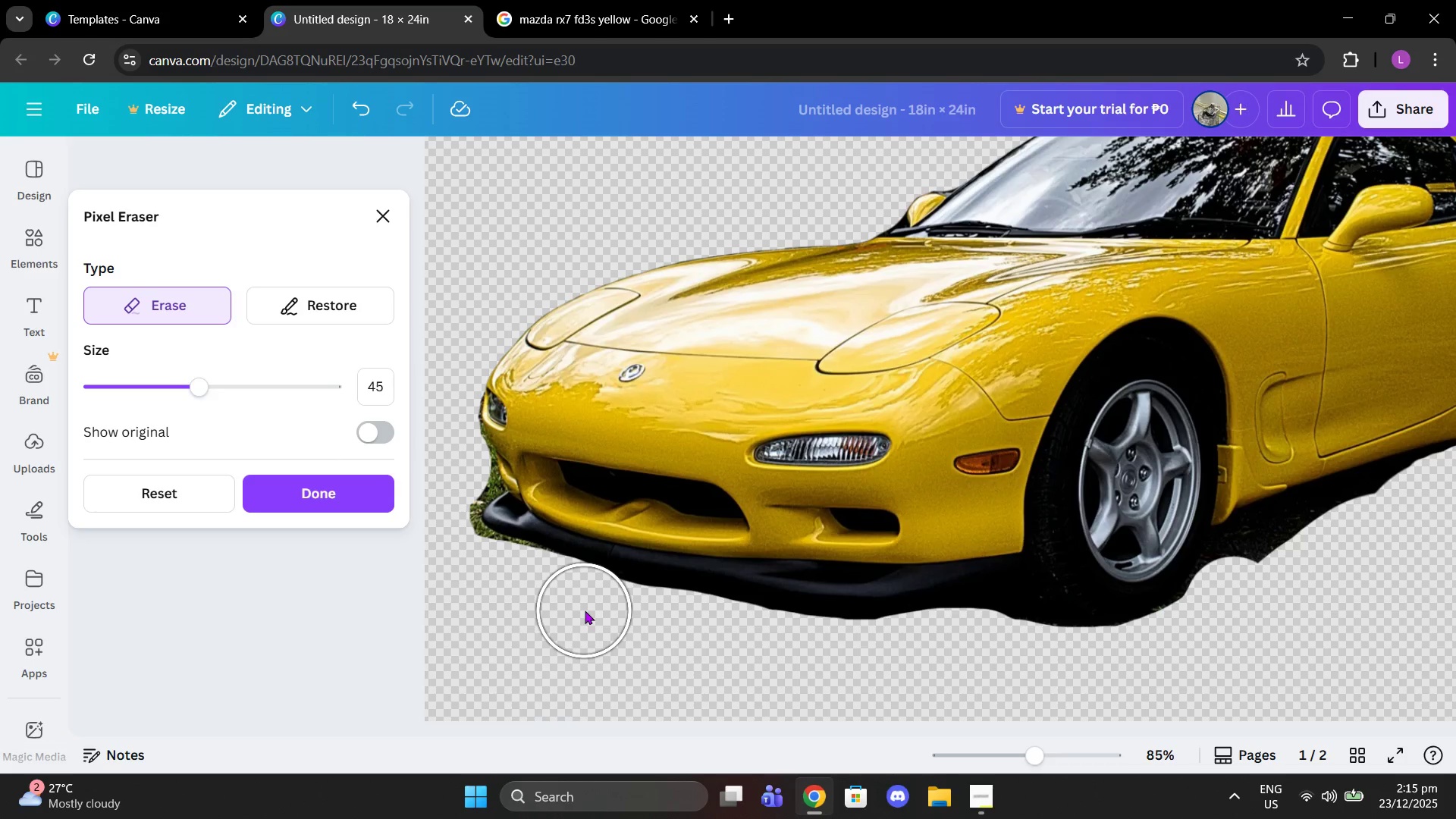 
double_click([585, 610])
 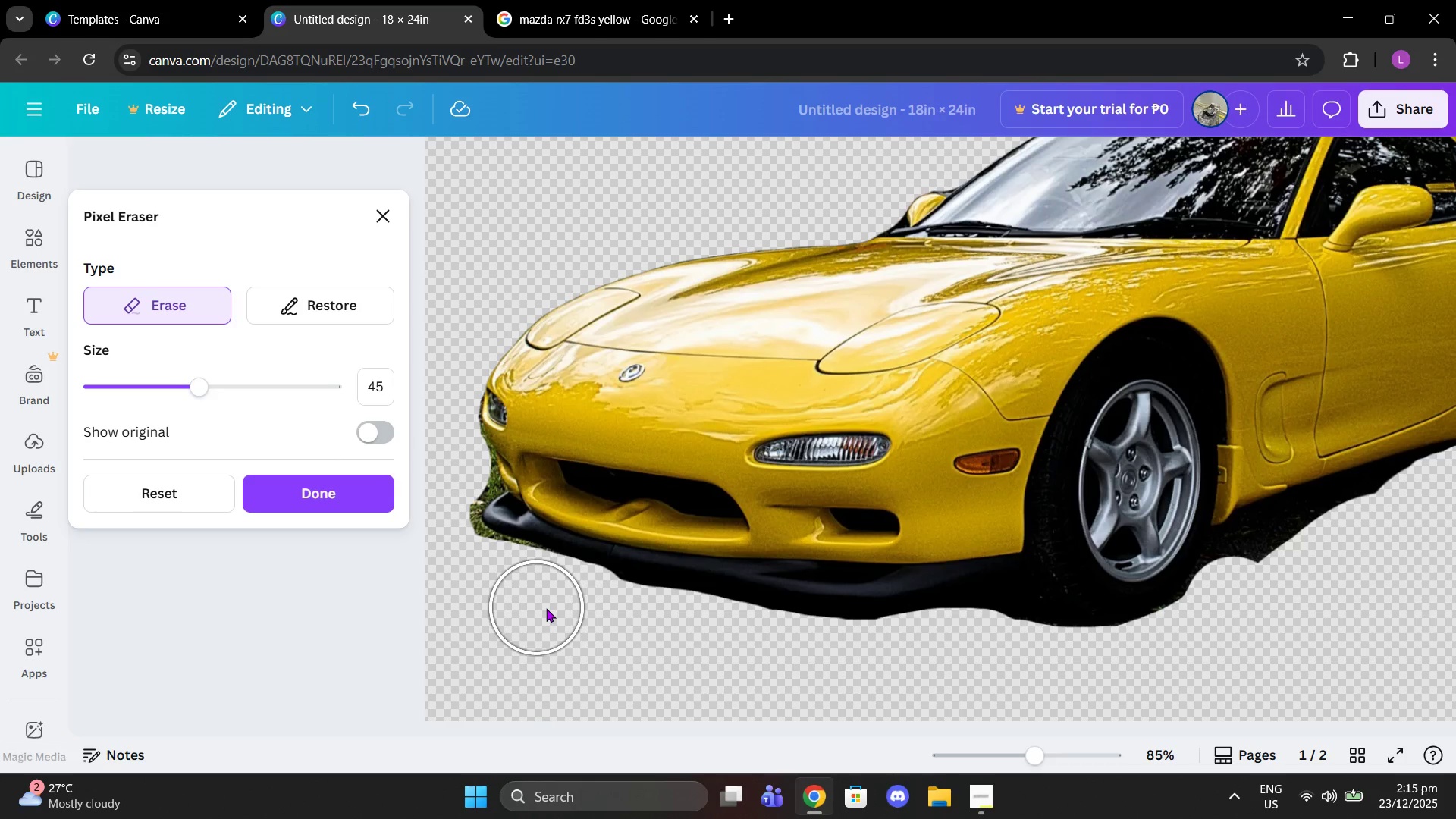 
left_click_drag(start_coordinate=[561, 608], to_coordinate=[890, 673])
 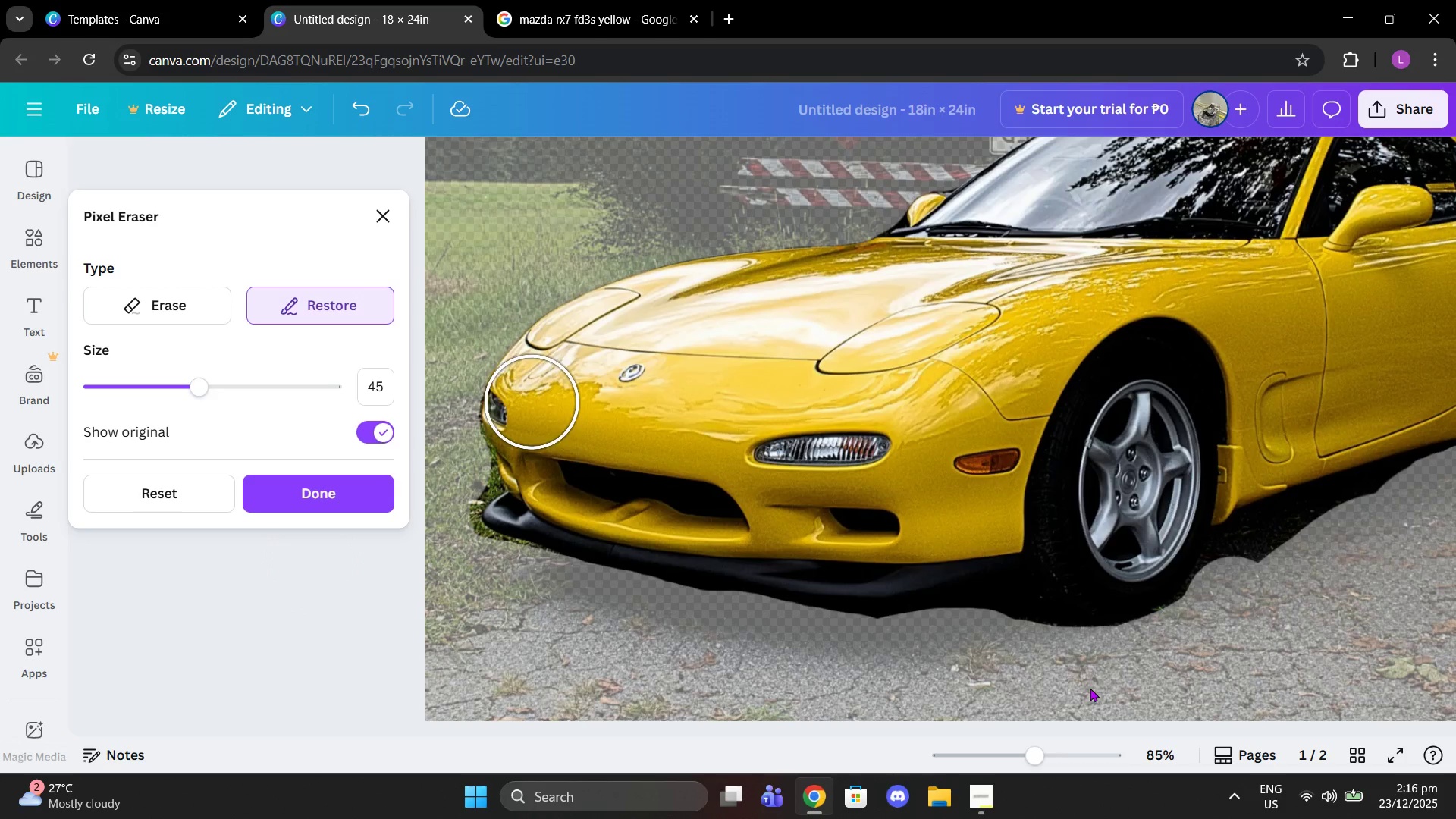 
left_click_drag(start_coordinate=[720, 550], to_coordinate=[952, 585])
 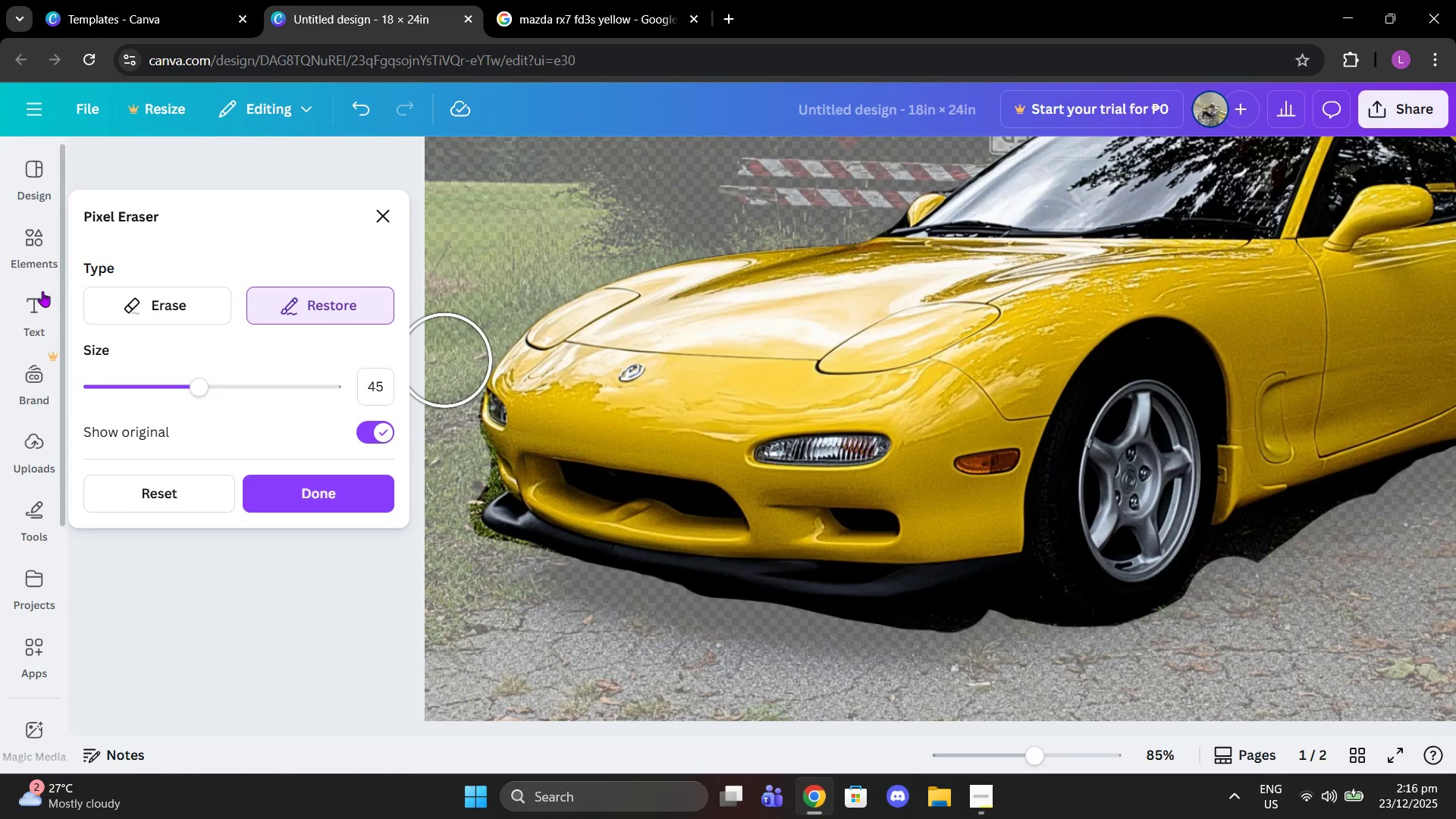 
left_click([143, 297])
 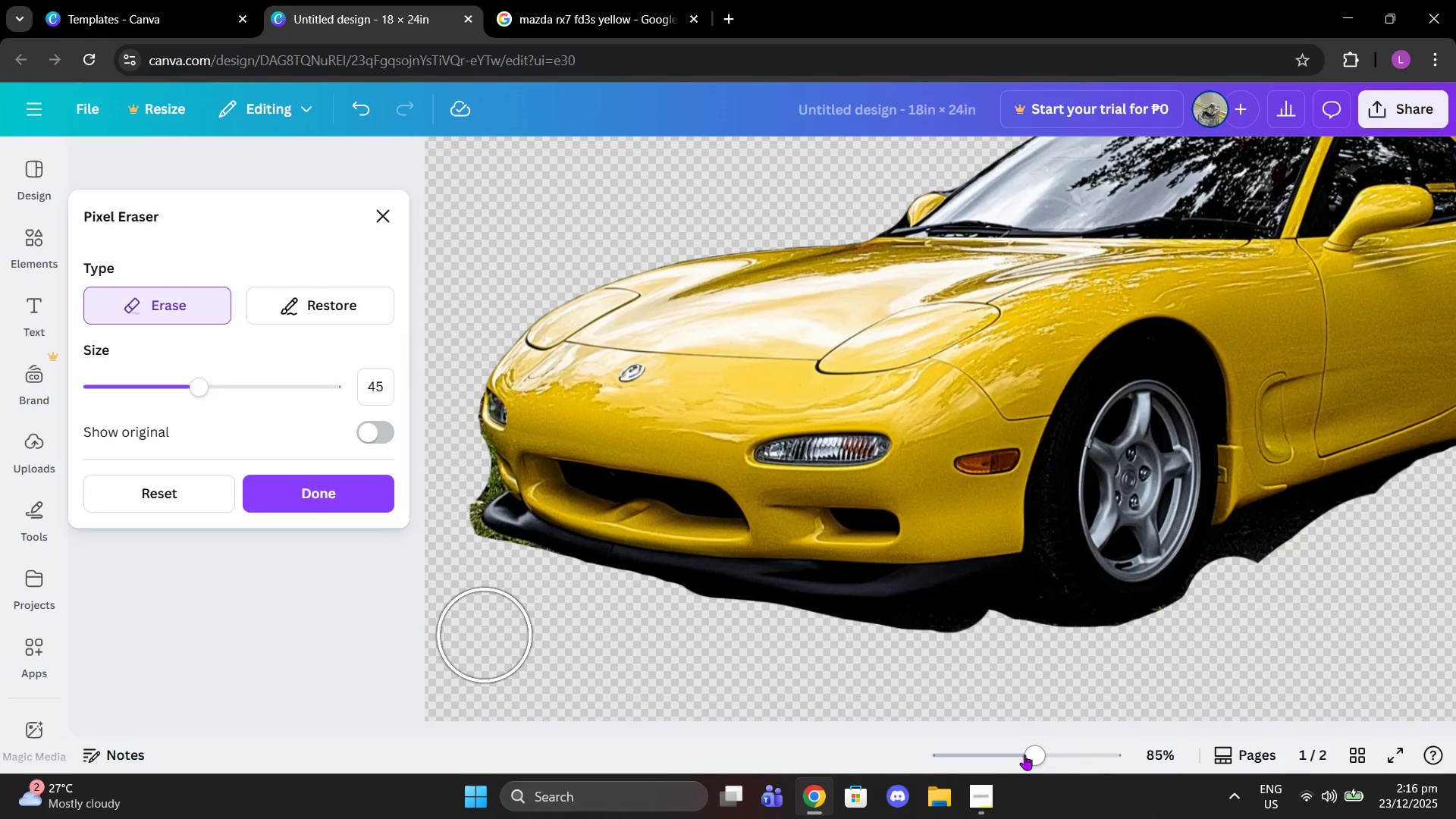 
left_click_drag(start_coordinate=[1043, 755], to_coordinate=[1123, 747])
 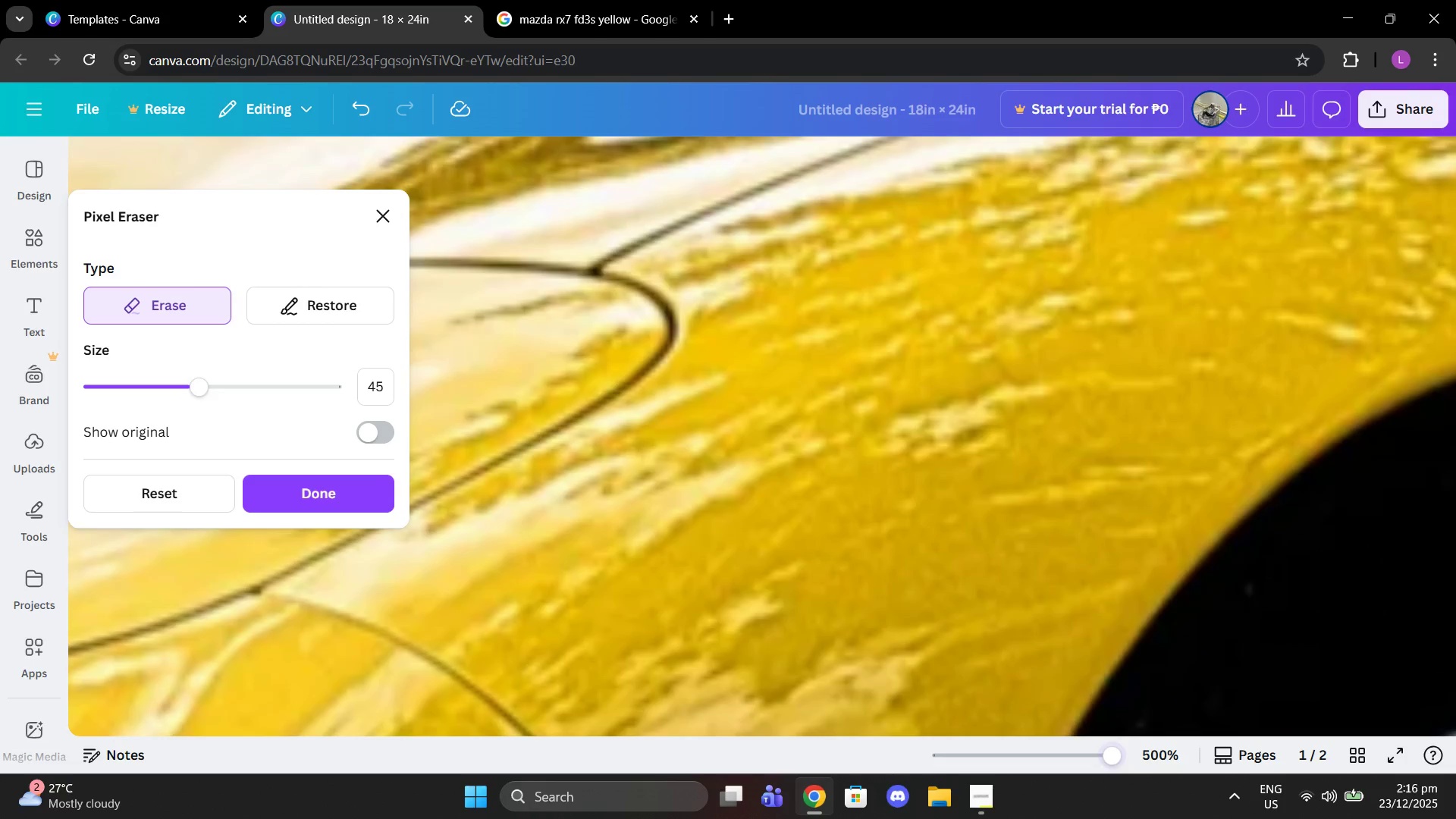 
scroll: coordinate [789, 554], scroll_direction: down, amount: 19.0
 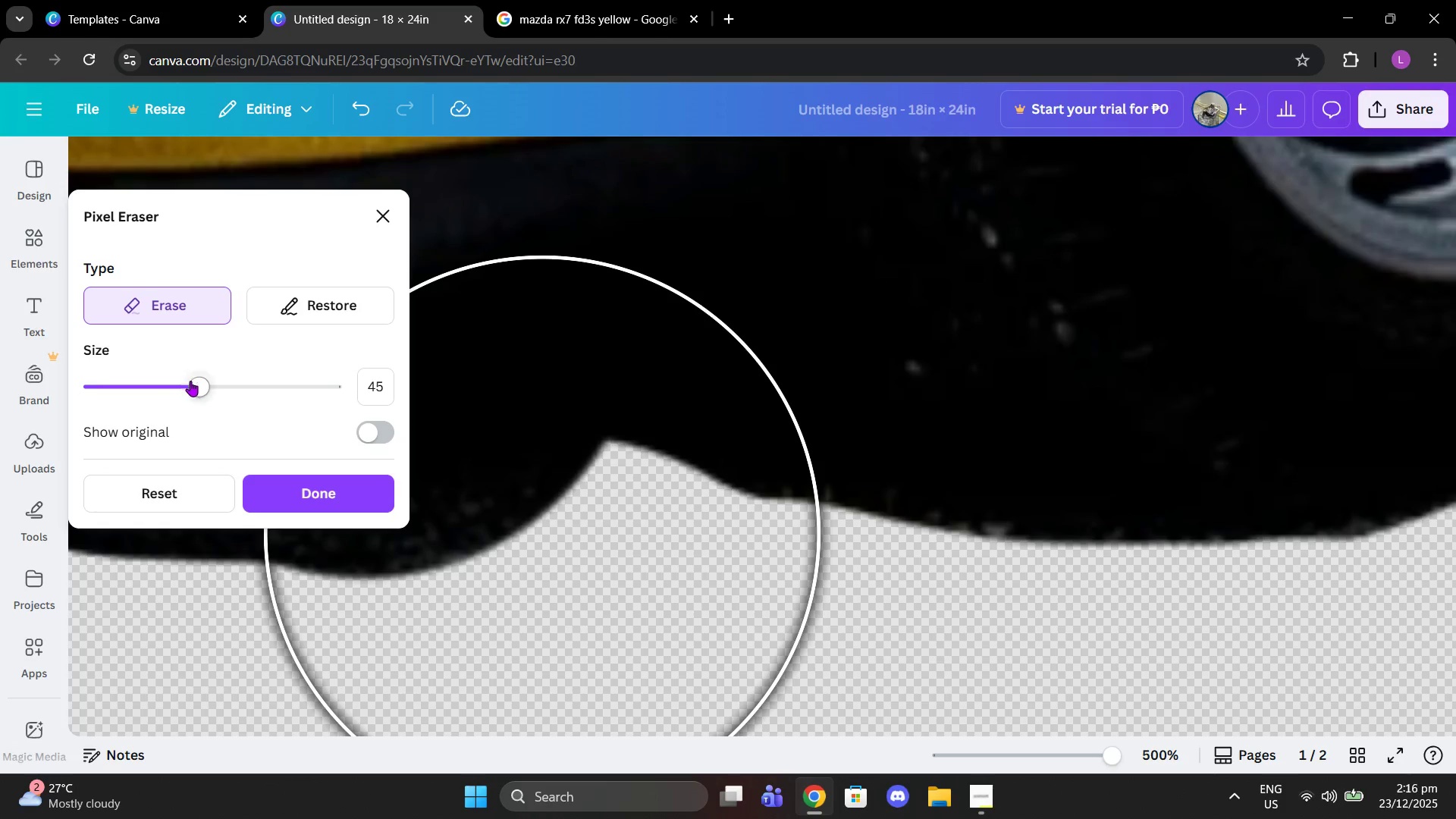 
left_click_drag(start_coordinate=[193, 381], to_coordinate=[134, 387])
 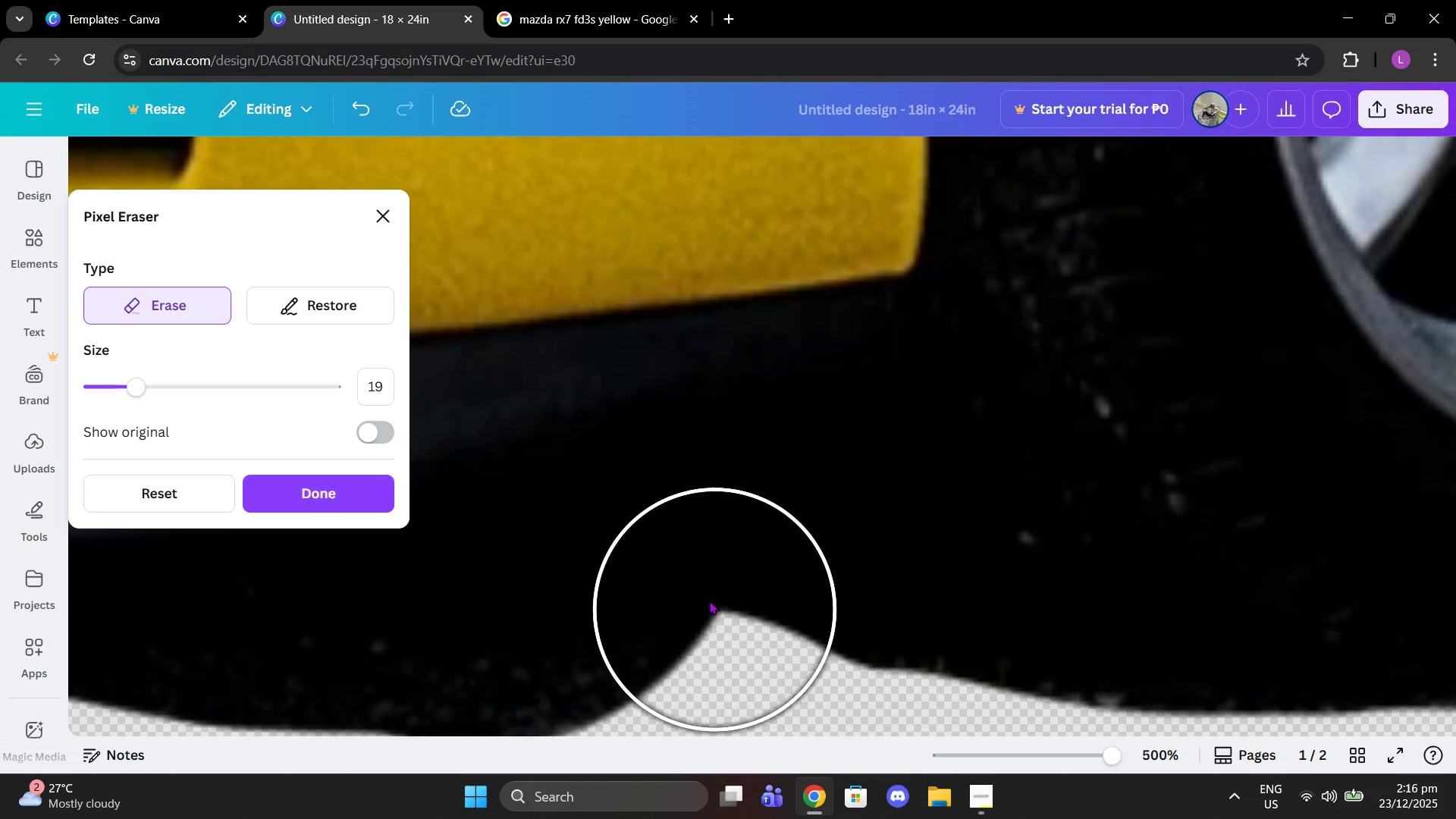 
left_click_drag(start_coordinate=[702, 588], to_coordinate=[496, 681])
 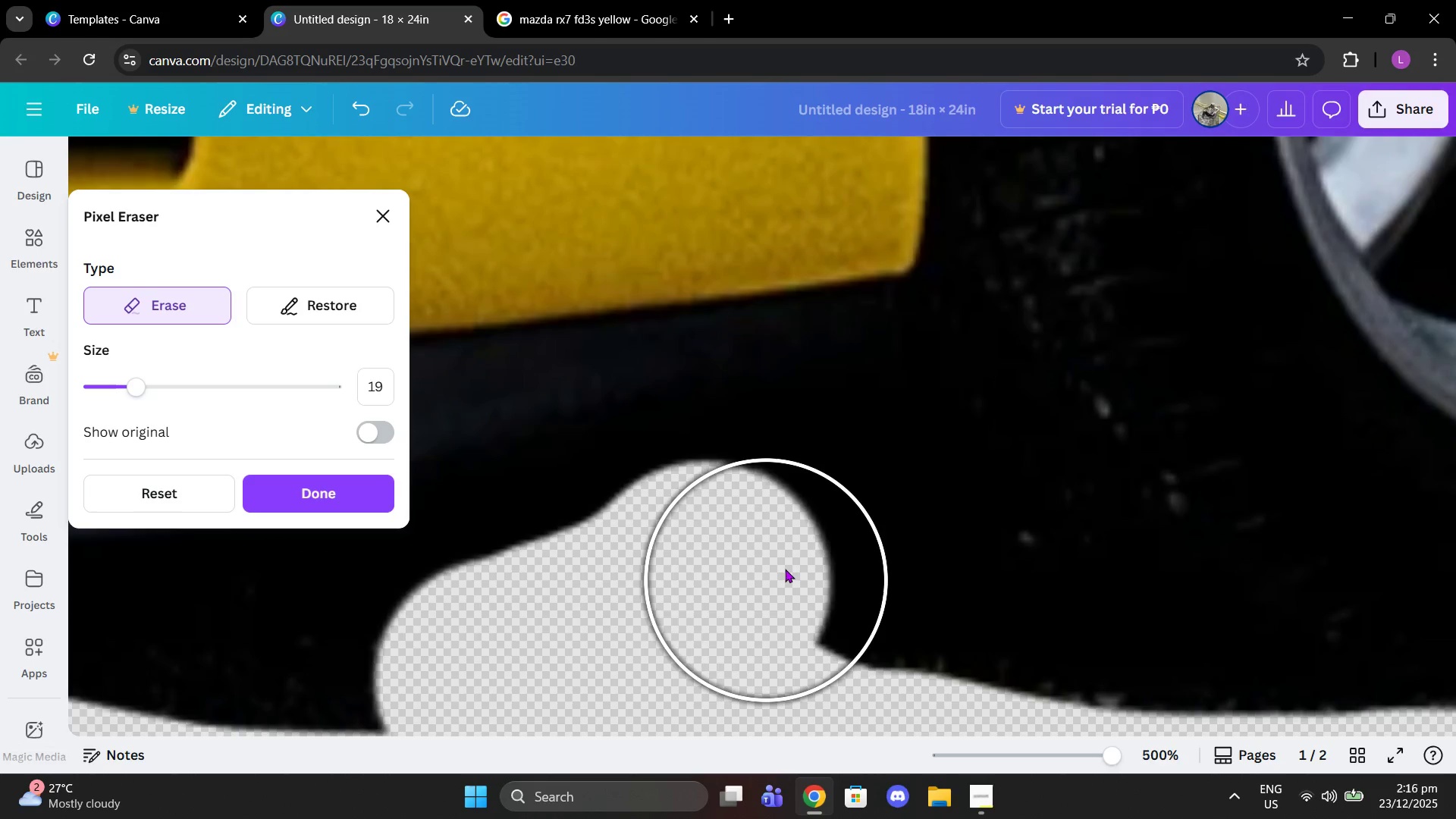 
left_click([785, 569])
 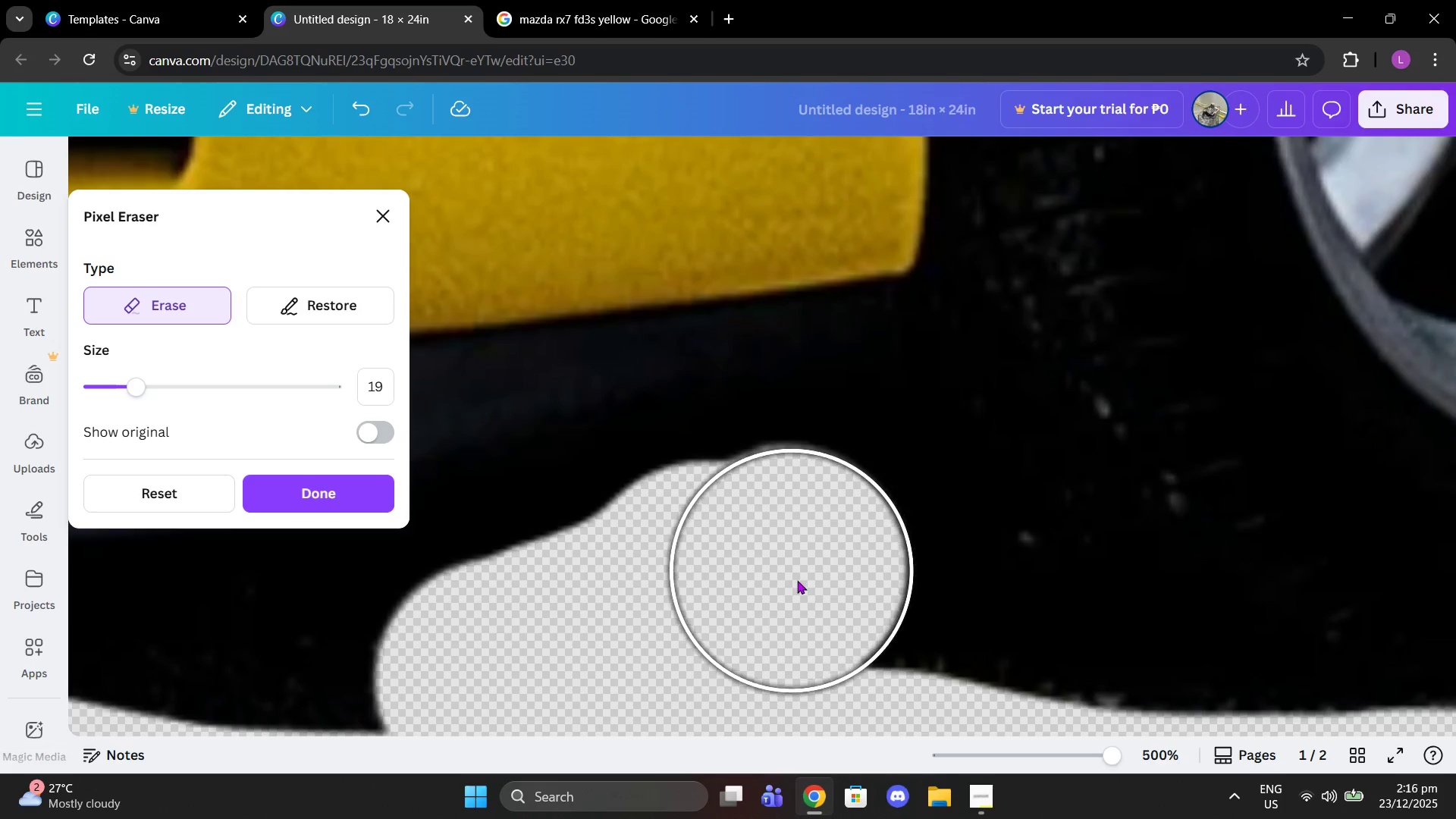 
left_click_drag(start_coordinate=[792, 572], to_coordinate=[999, 670])
 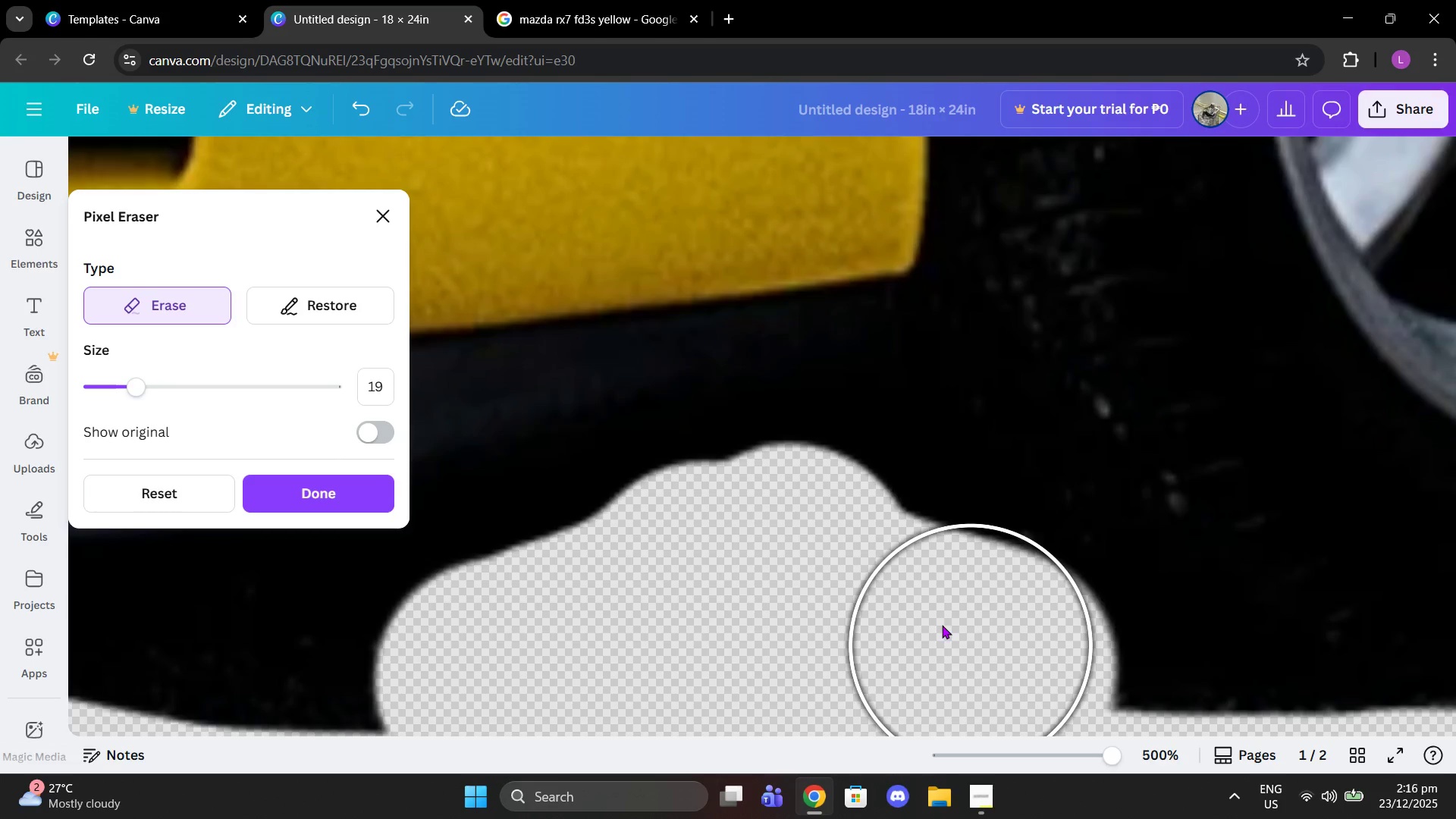 
scroll: coordinate [941, 625], scroll_direction: down, amount: 1.0
 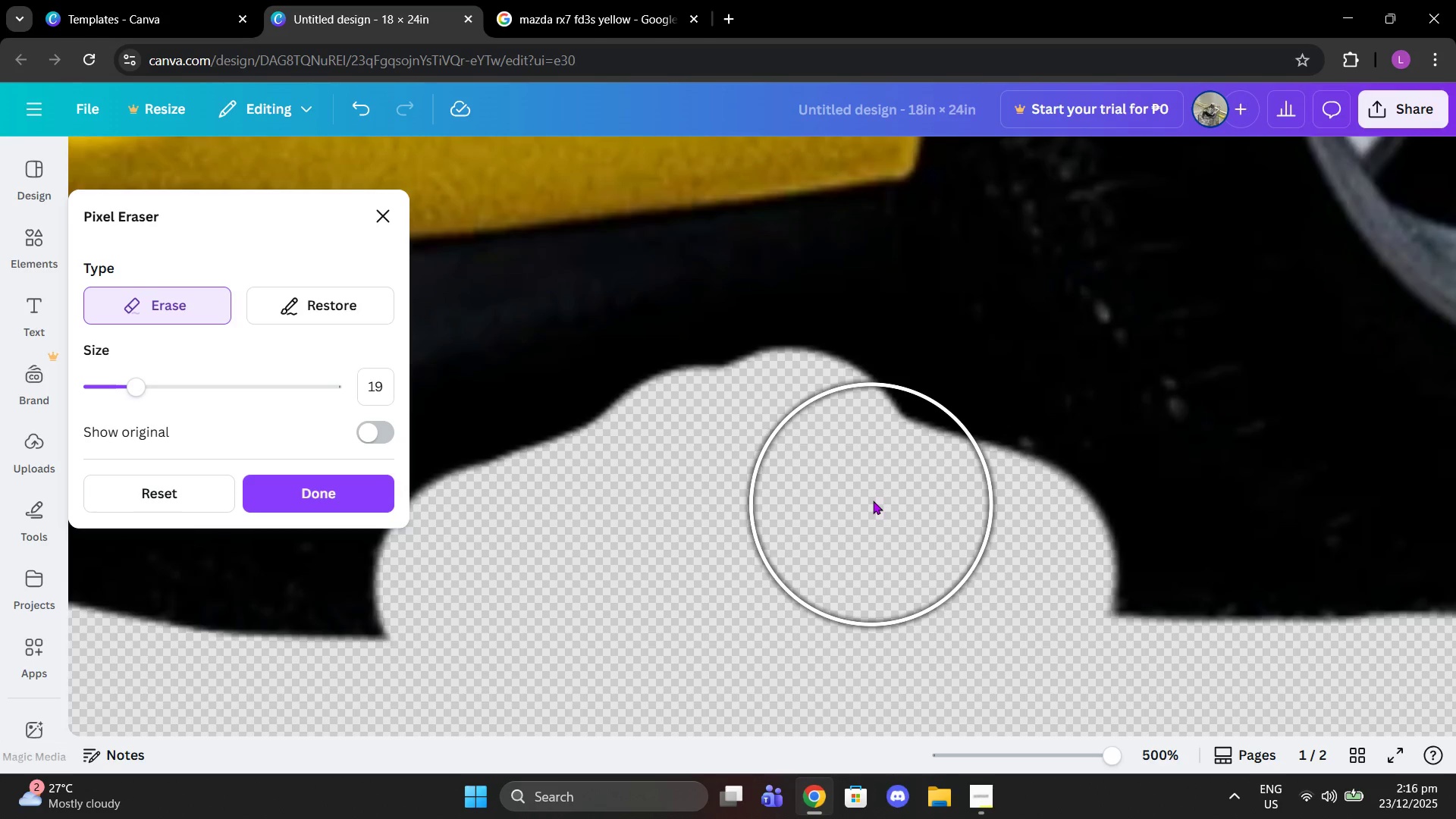 
double_click([884, 472])
 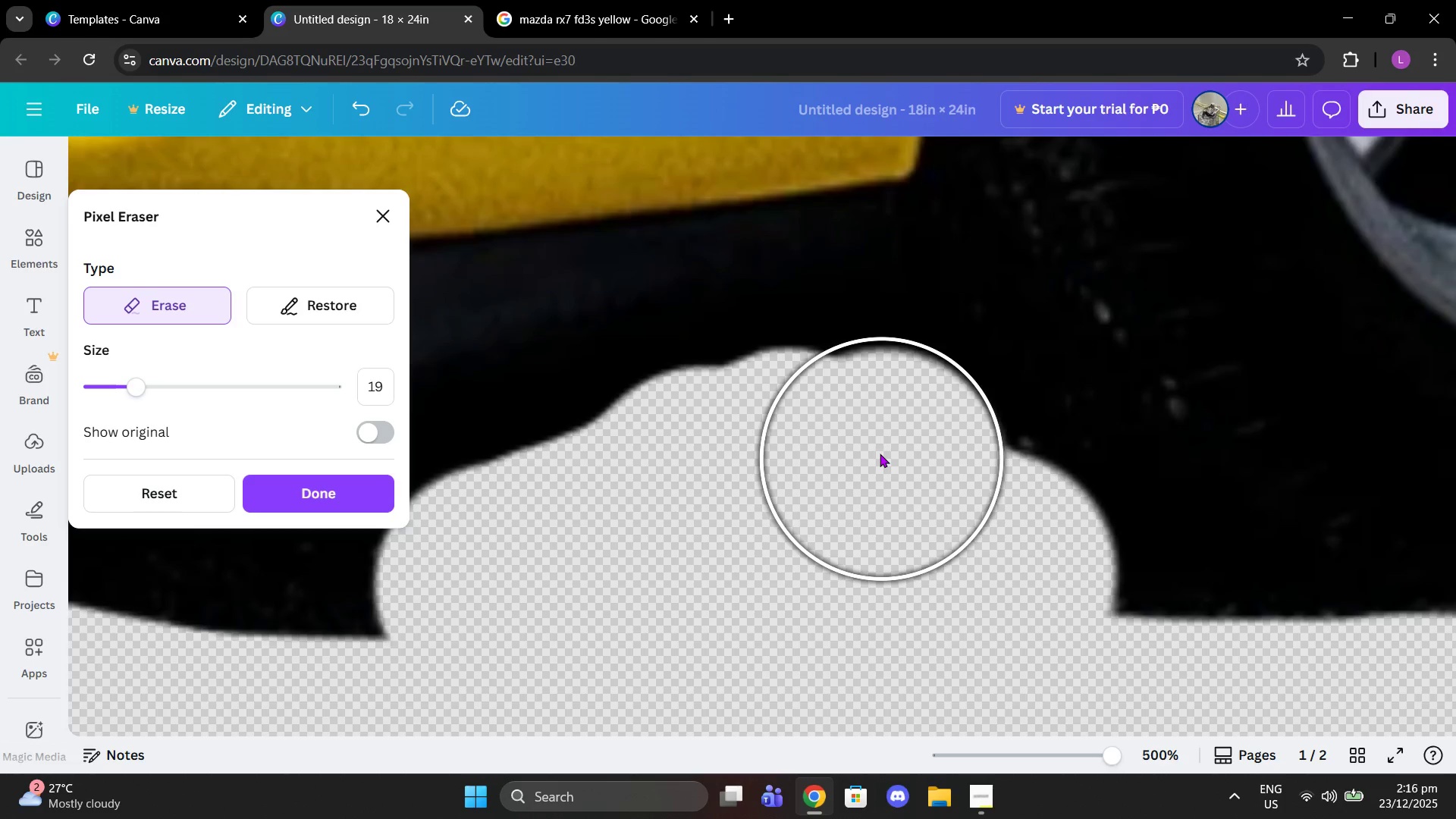 
triple_click([880, 453])
 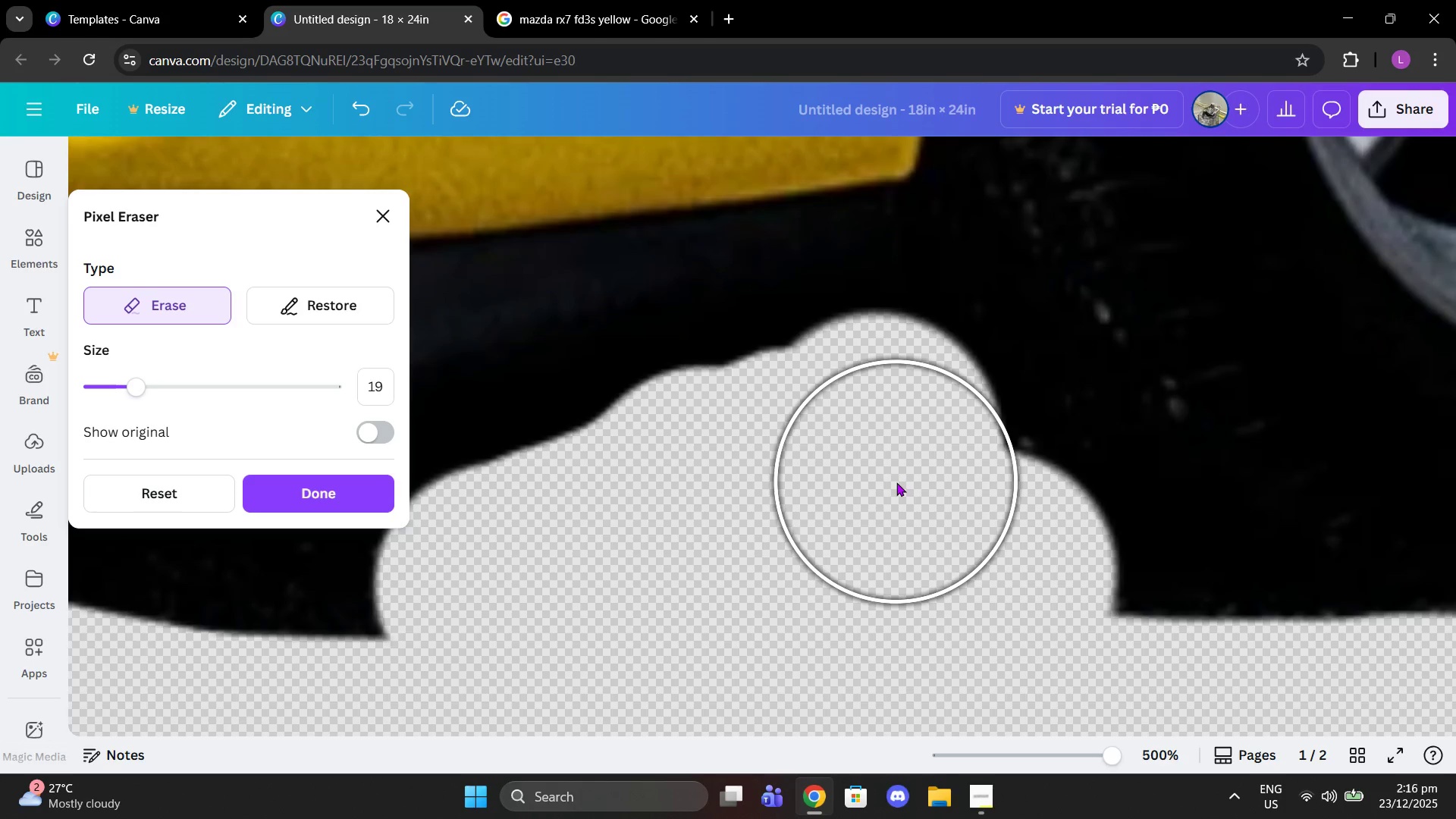 
double_click([906, 485])
 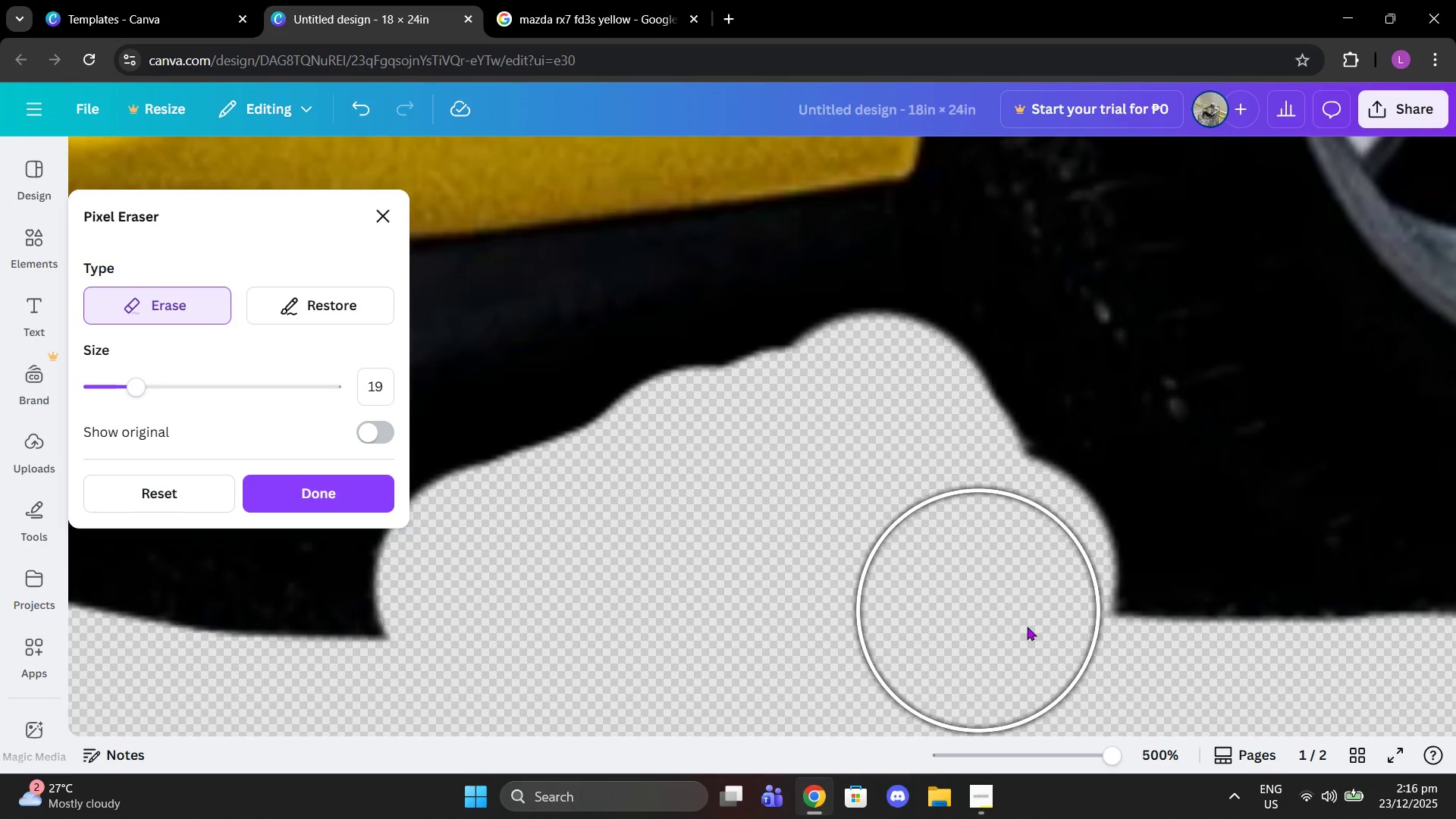 
left_click([1041, 635])
 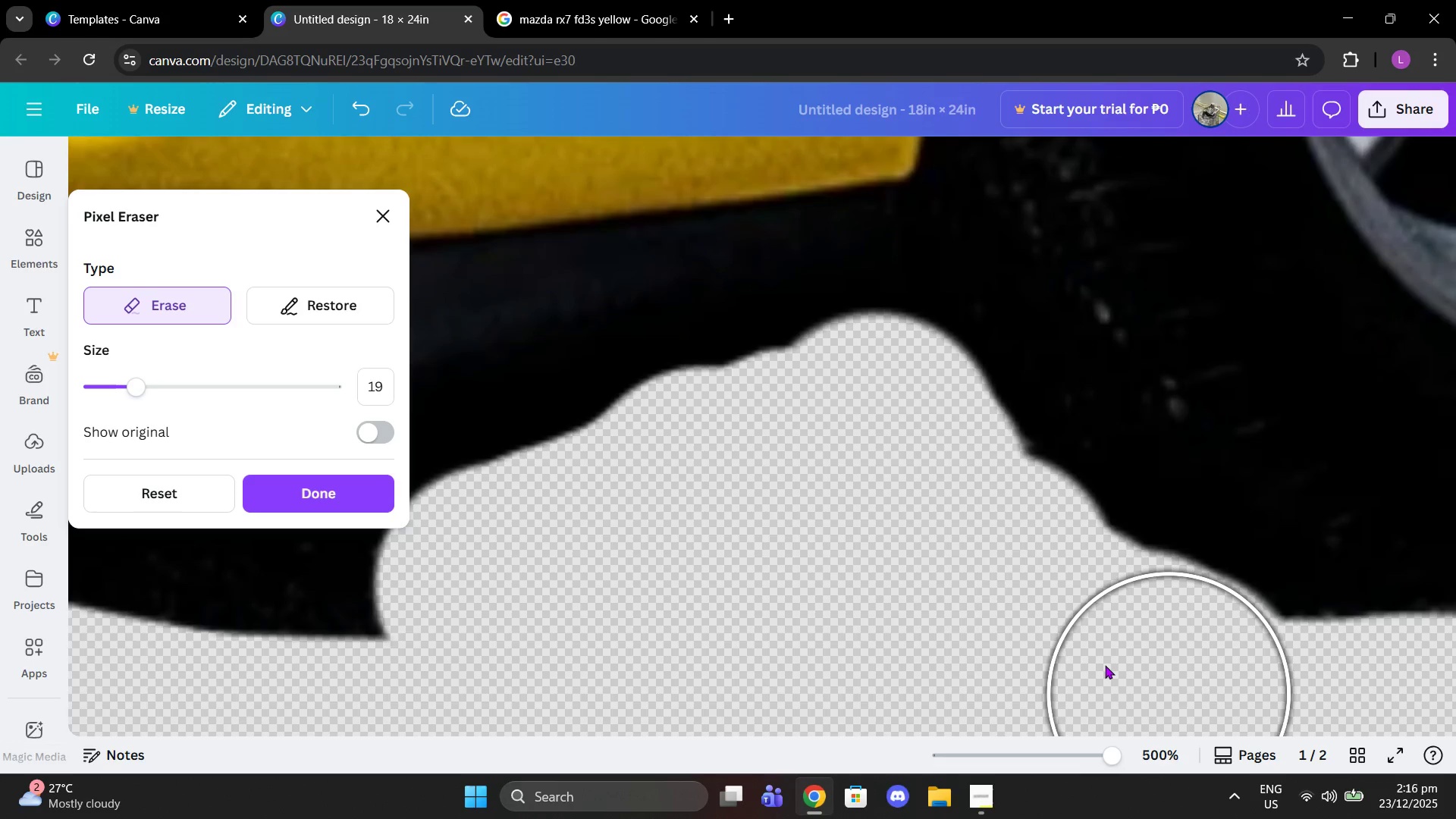 
left_click([1073, 630])
 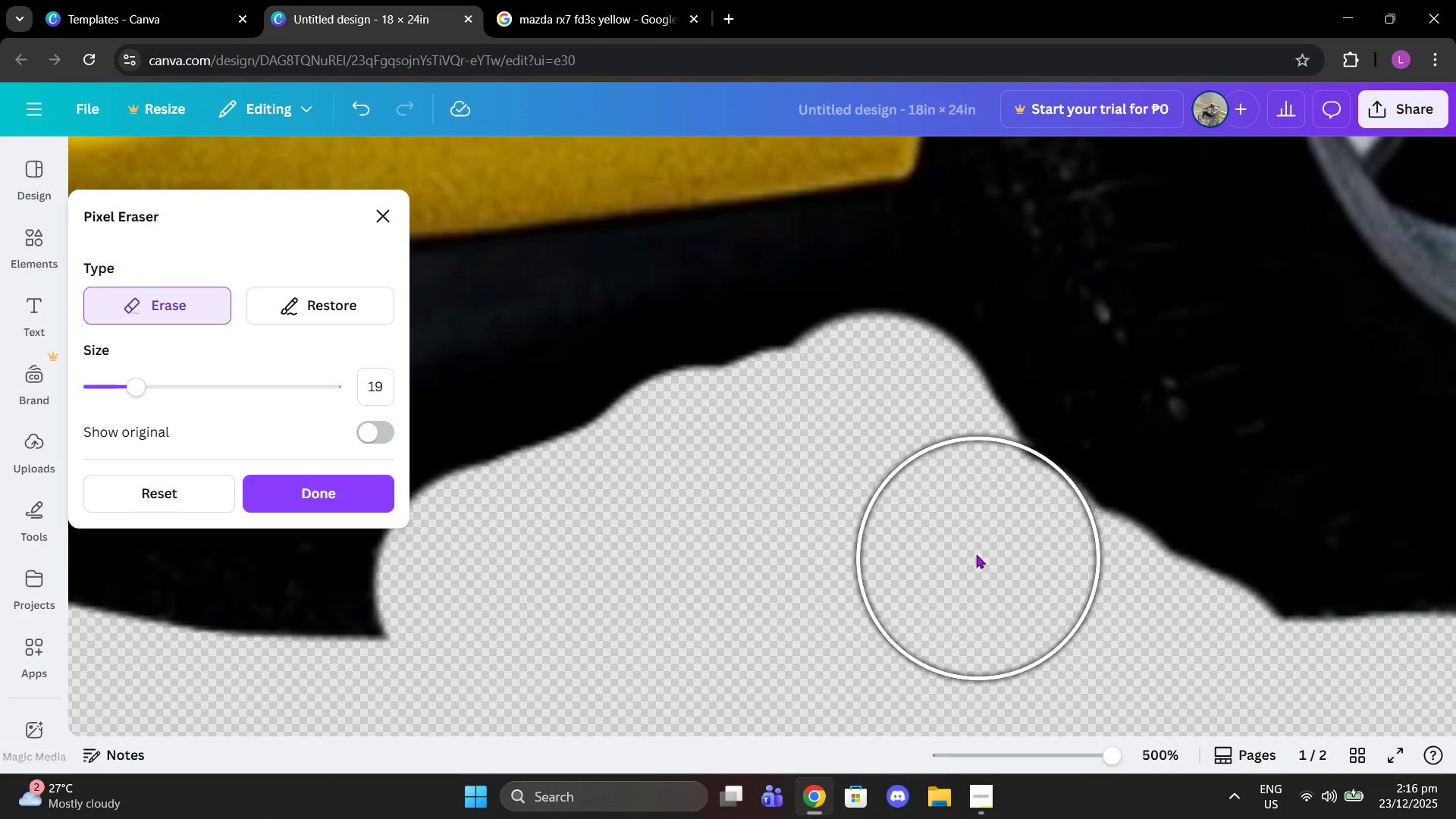 
left_click([975, 551])
 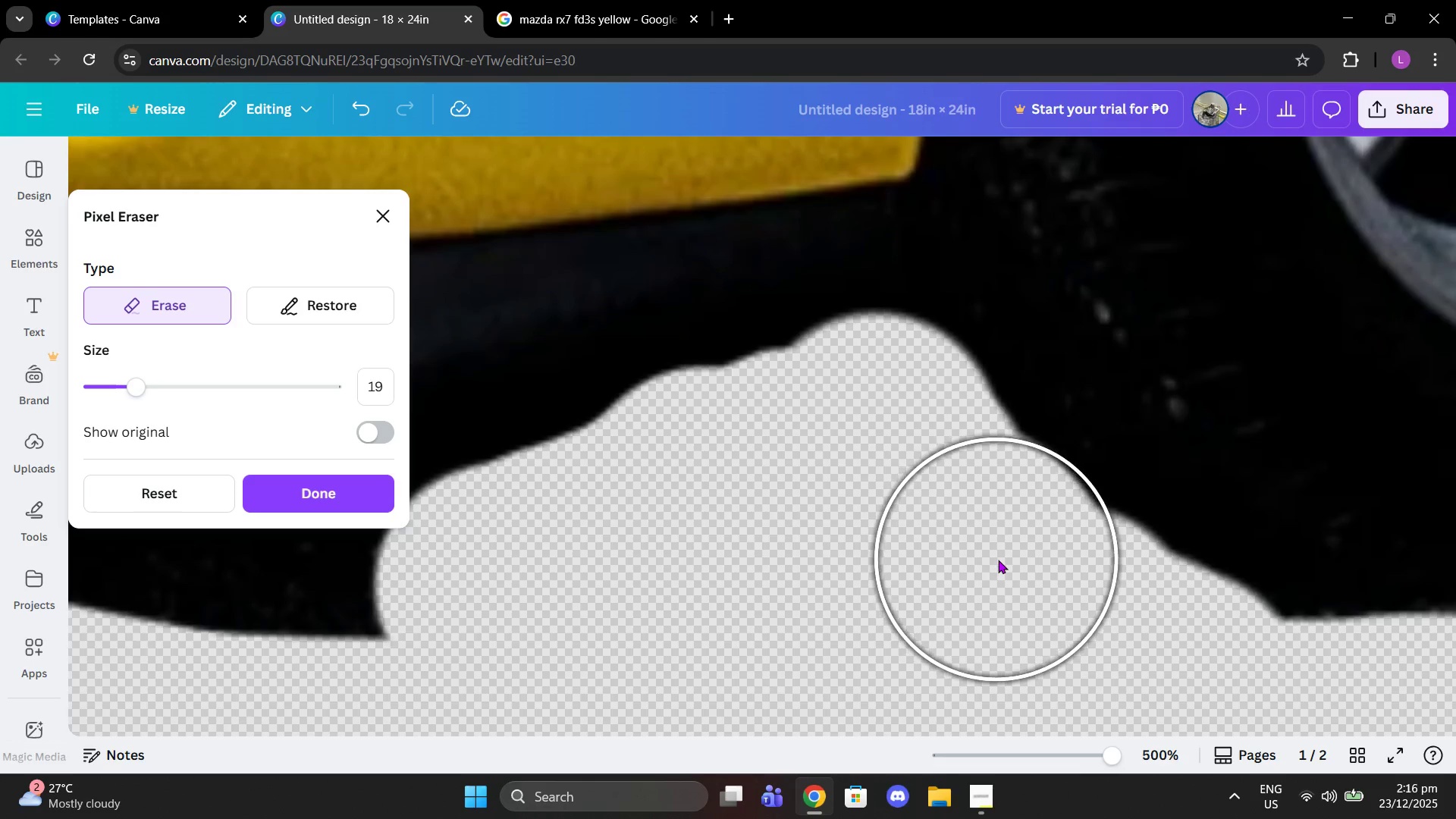 
left_click([998, 560])
 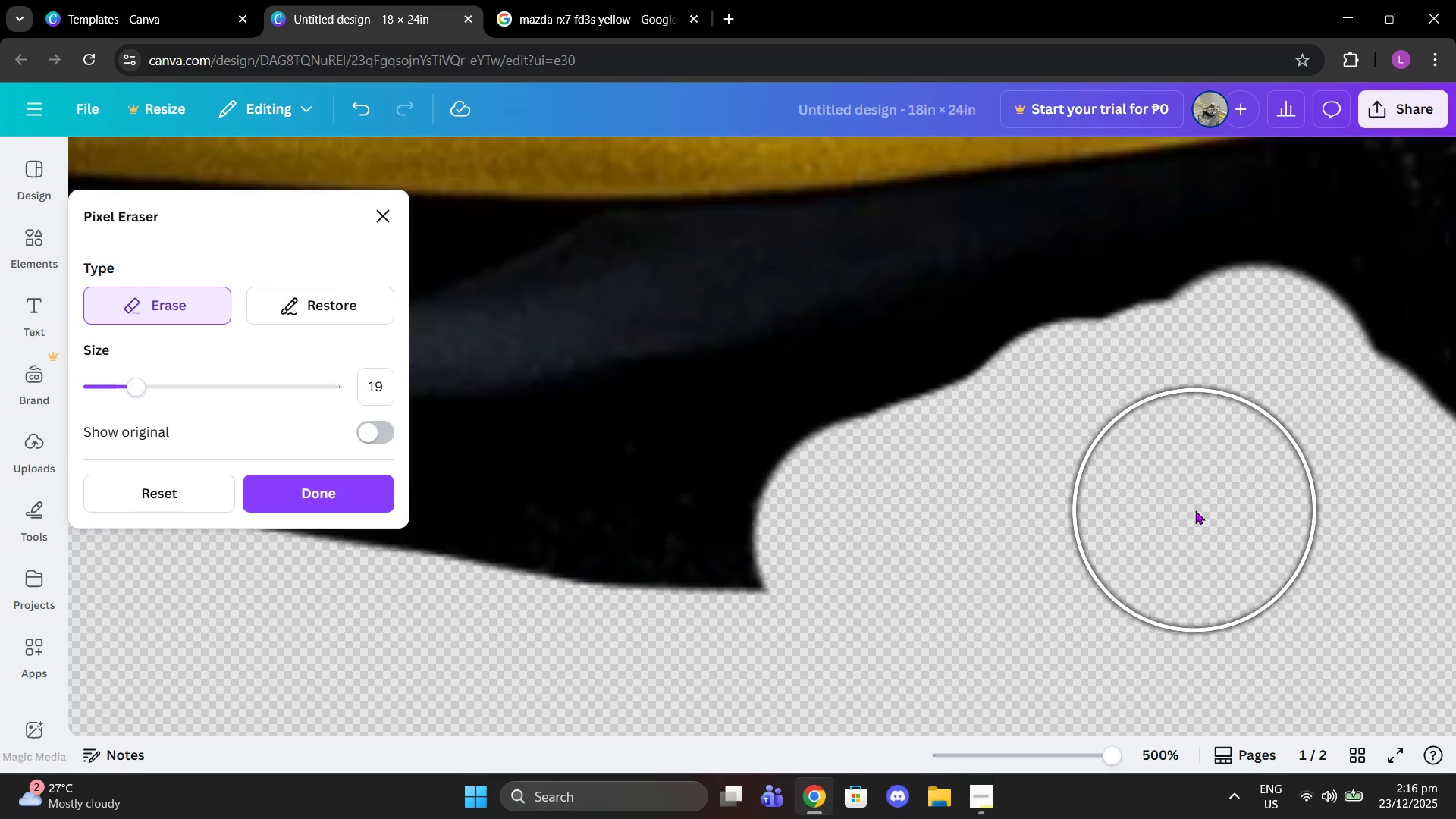 
left_click_drag(start_coordinate=[902, 500], to_coordinate=[645, 548])
 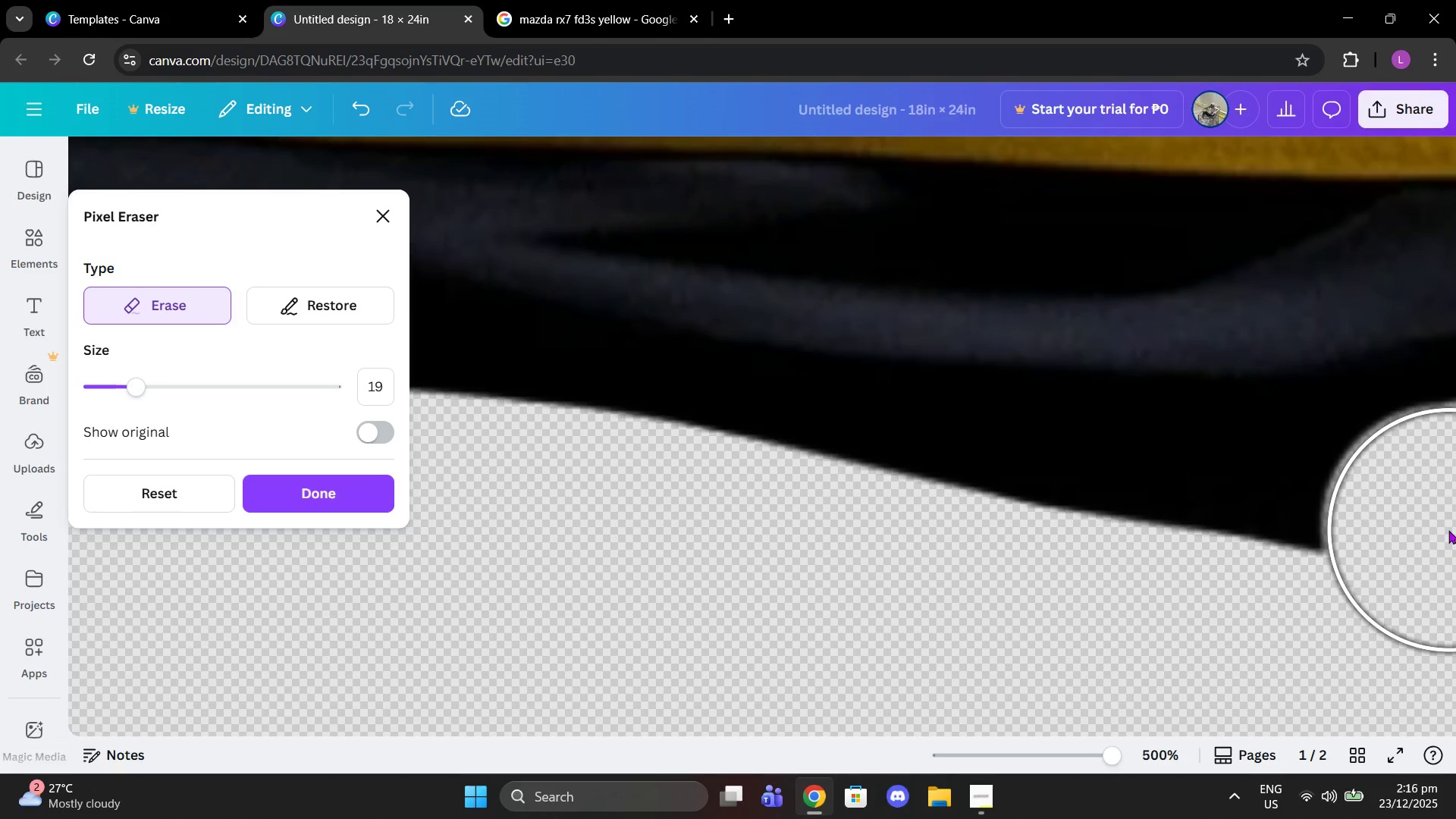 
left_click_drag(start_coordinate=[1395, 521], to_coordinate=[745, 504])
 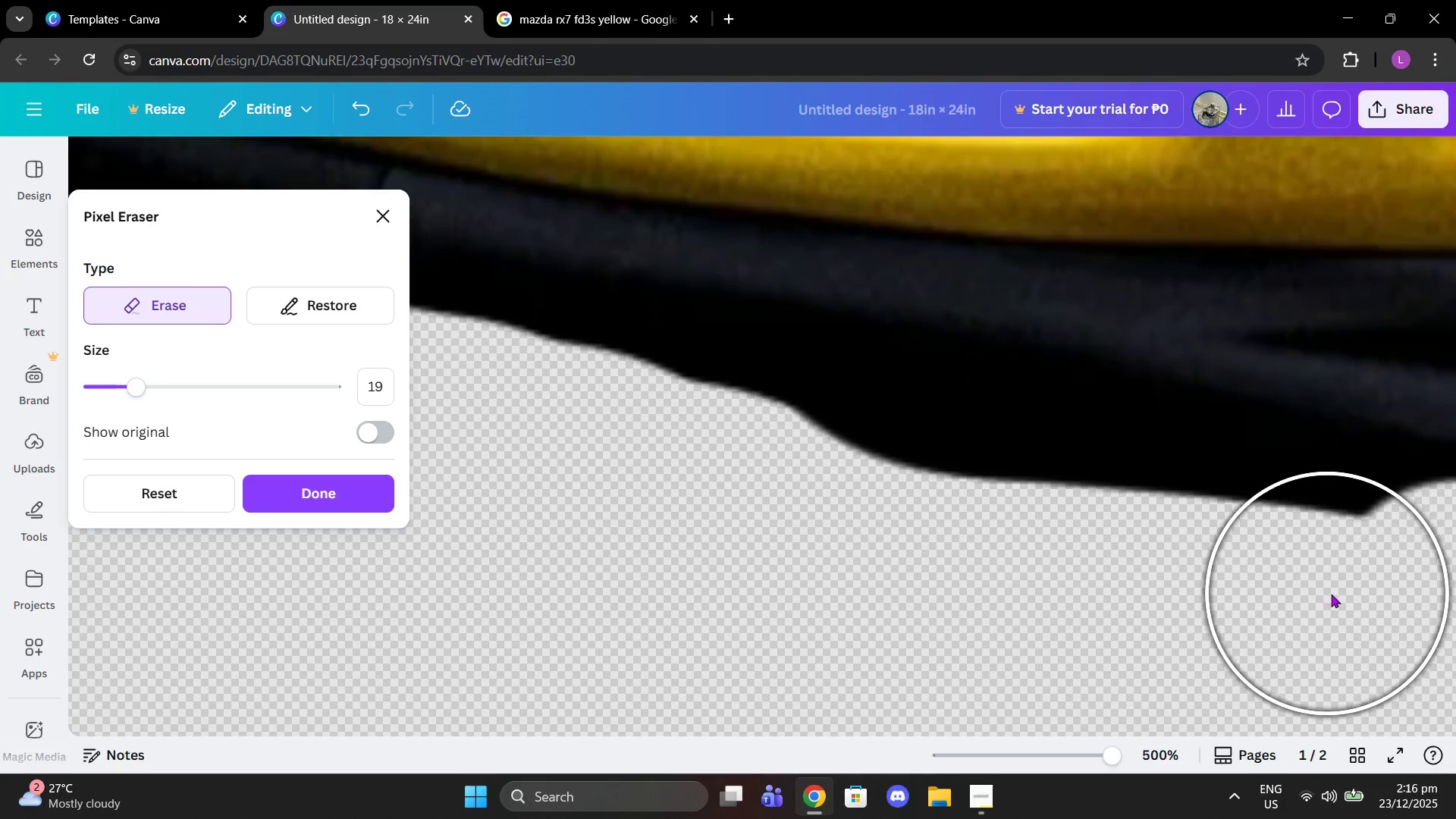 
left_click_drag(start_coordinate=[1357, 594], to_coordinate=[770, 522])
 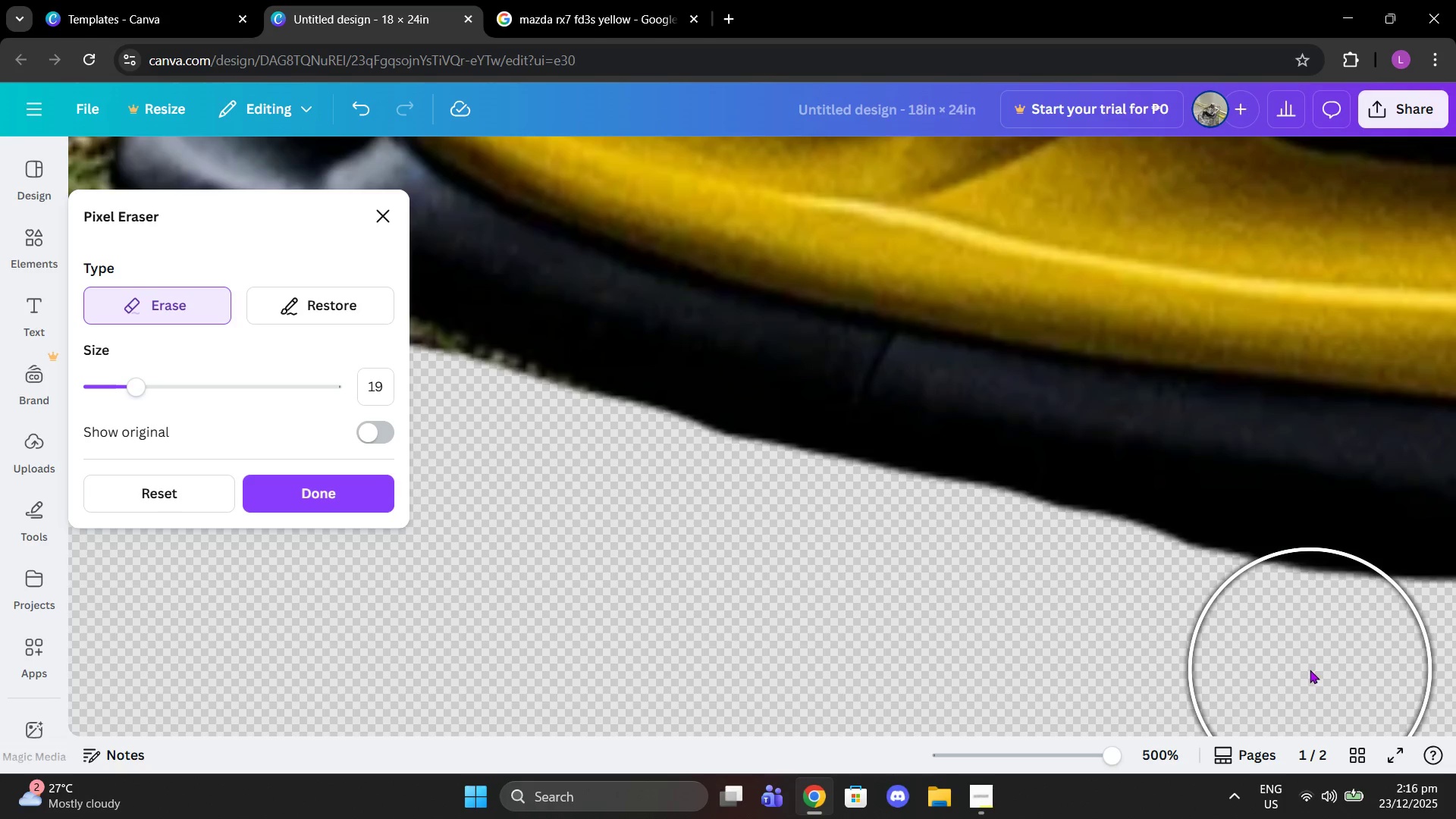 
left_click_drag(start_coordinate=[1221, 662], to_coordinate=[915, 624])
 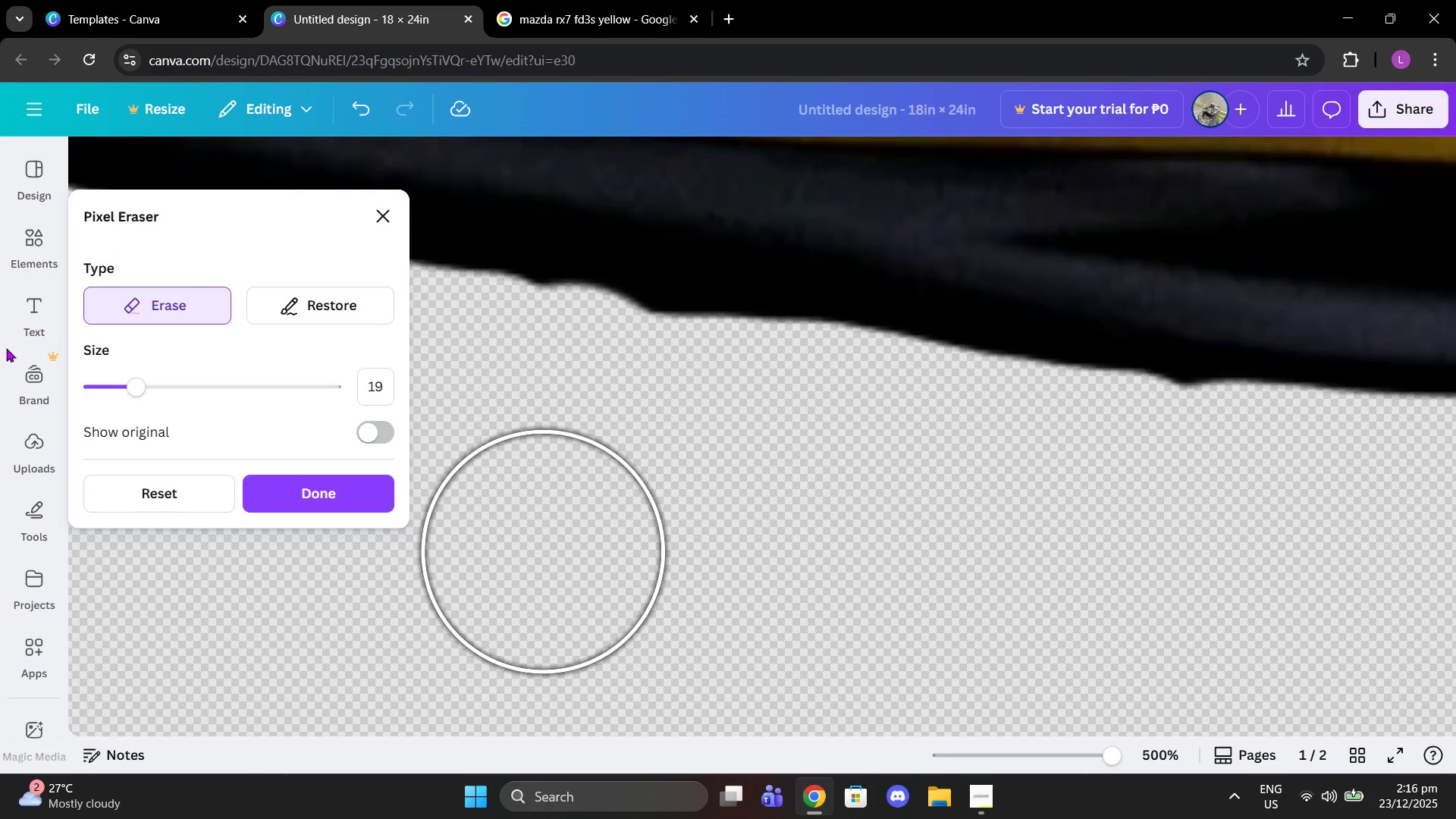 
scroll: coordinate [1404, 557], scroll_direction: up, amount: 2.0
 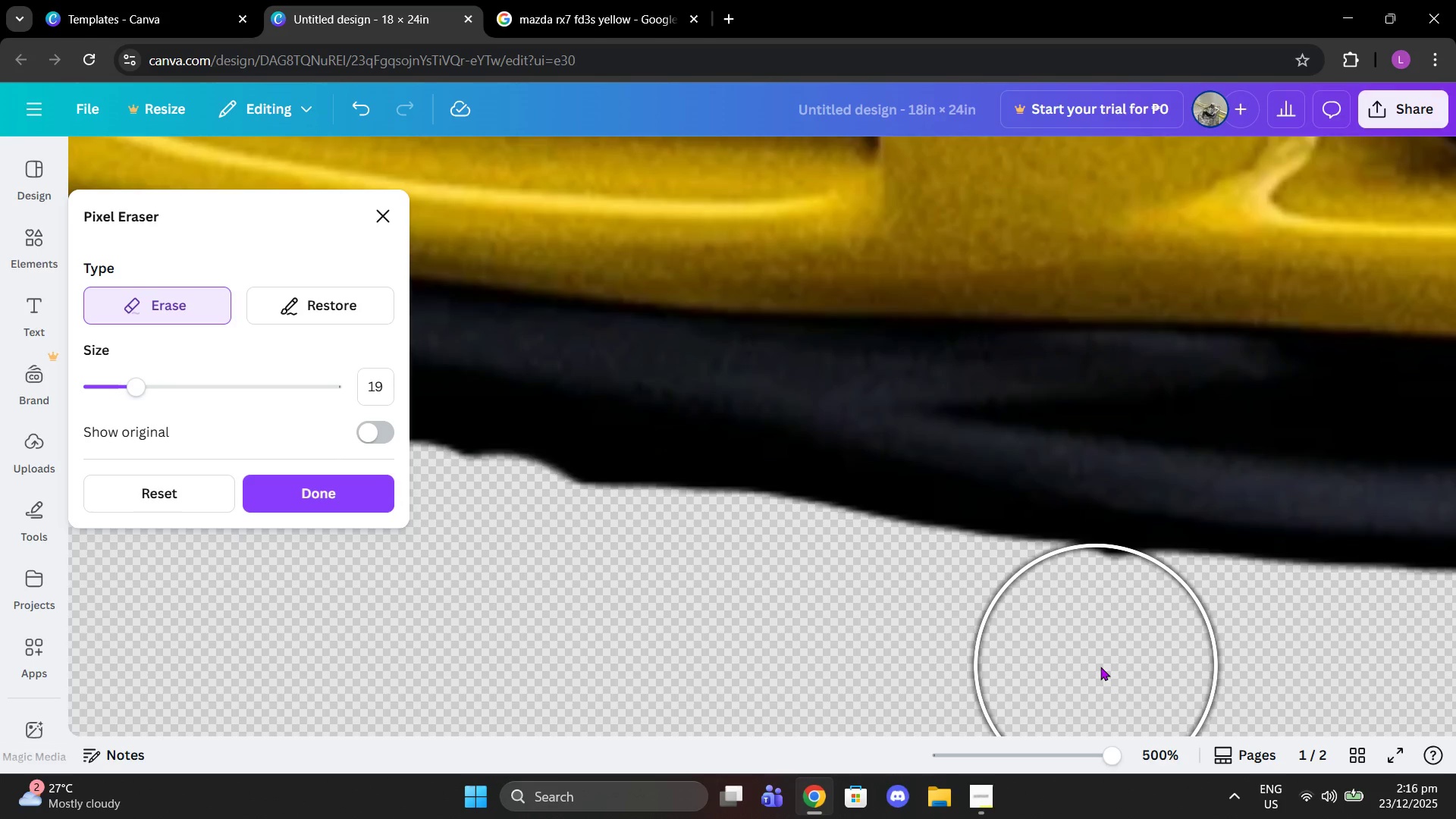 
left_click([1105, 670])
 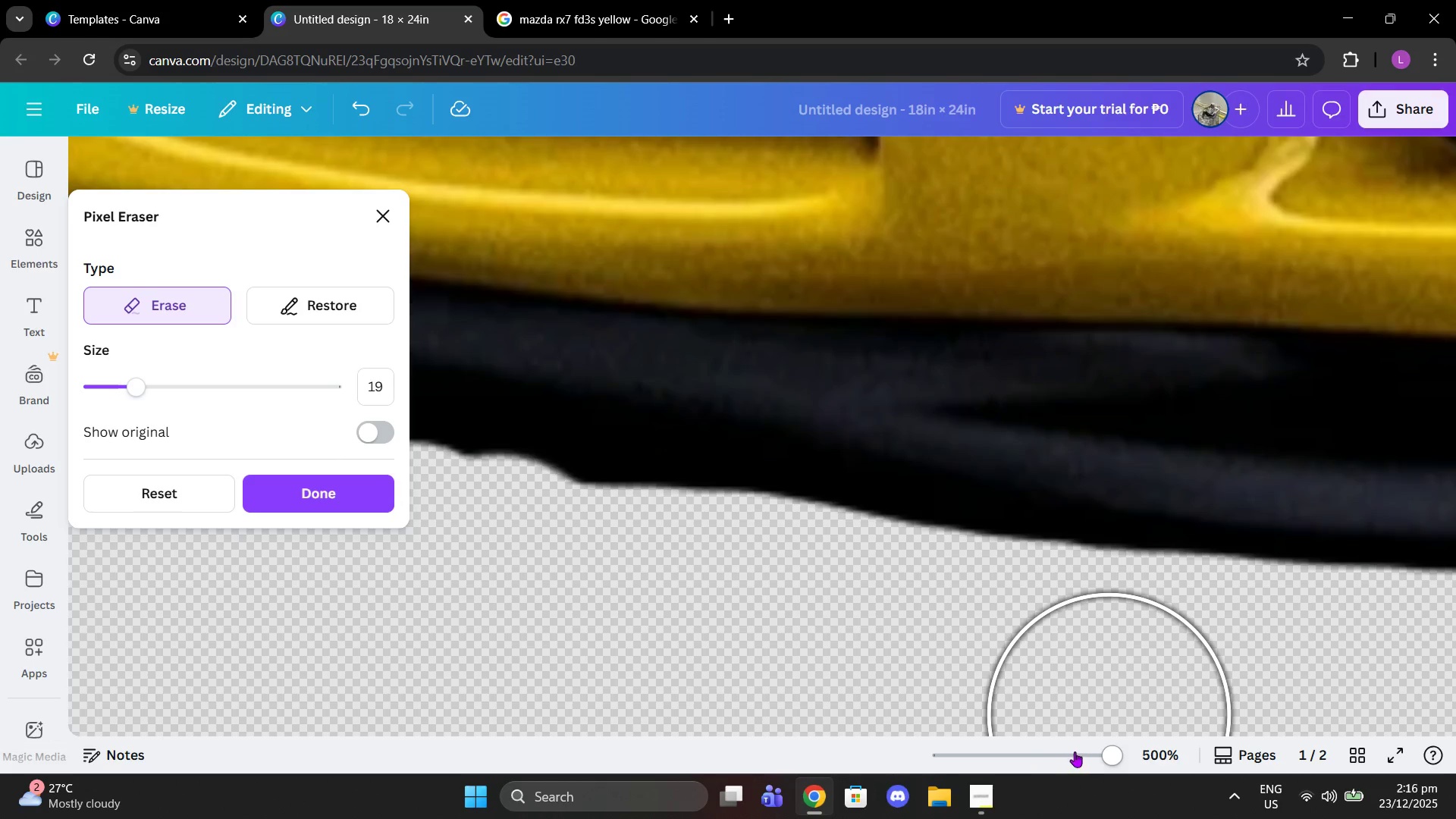 
left_click_drag(start_coordinate=[1077, 752], to_coordinate=[1044, 748])
 